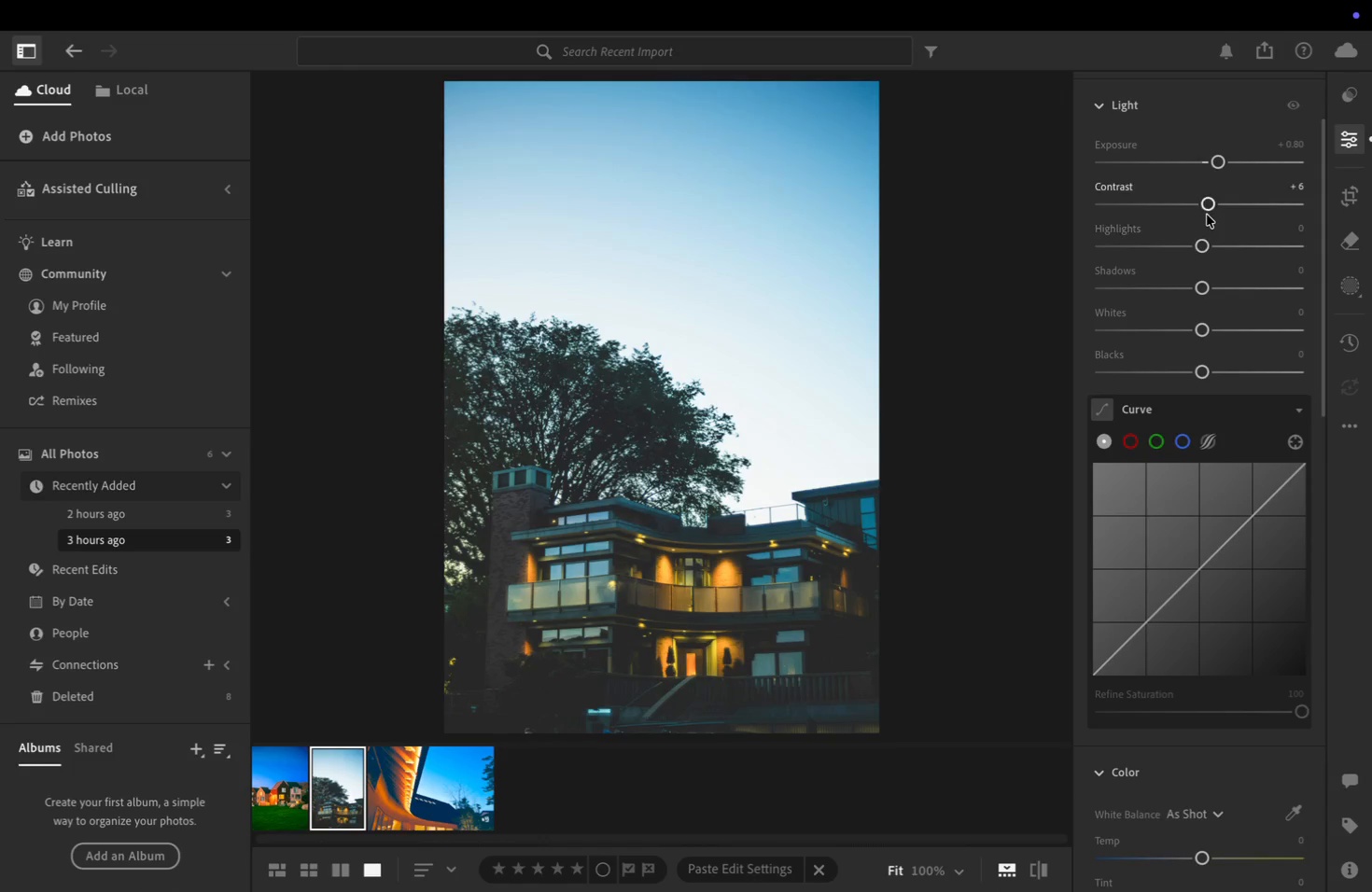 
left_click_drag(start_coordinate=[1200, 243], to_coordinate=[1115, 270])
 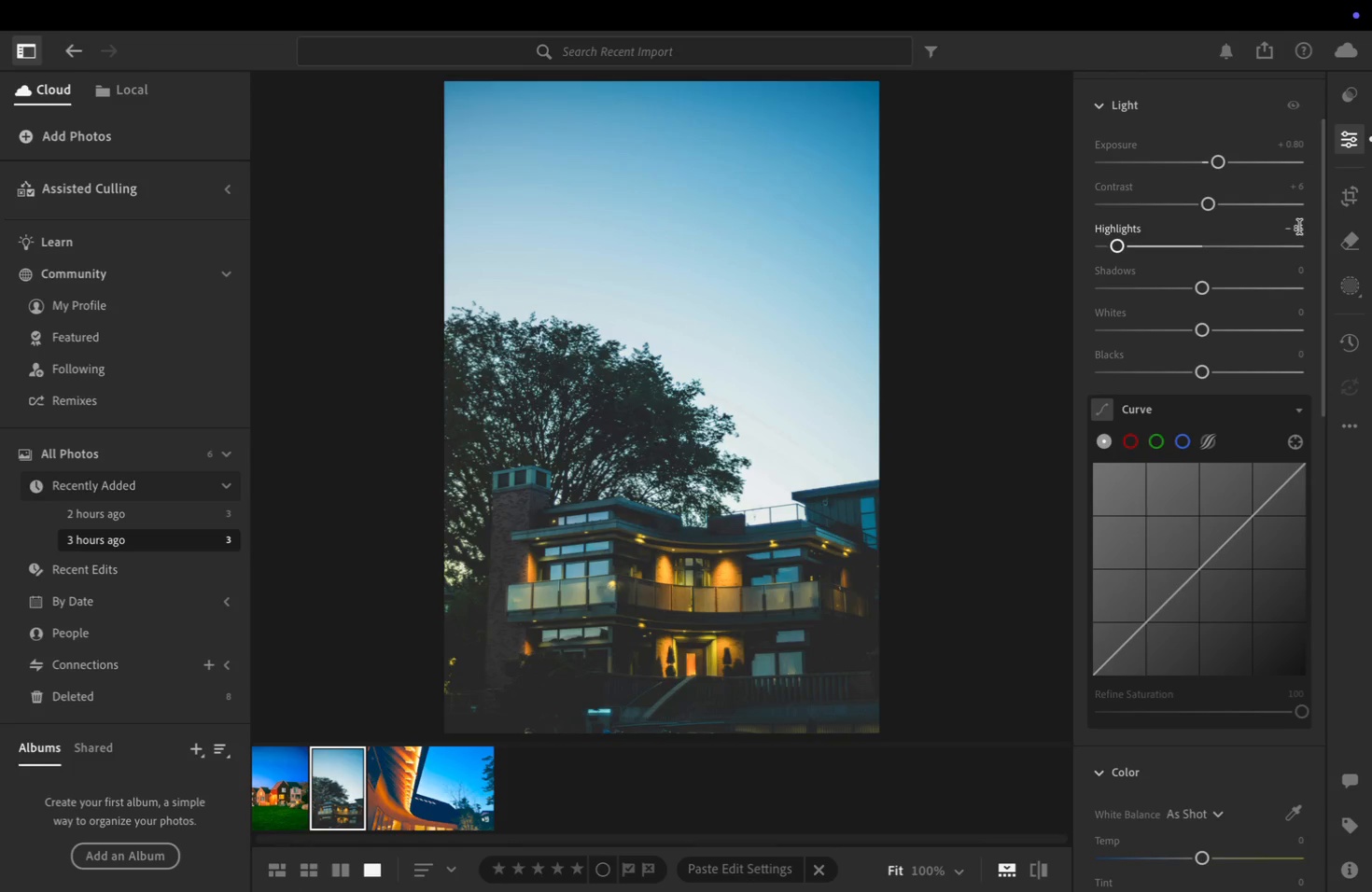 
left_click([1295, 220])
 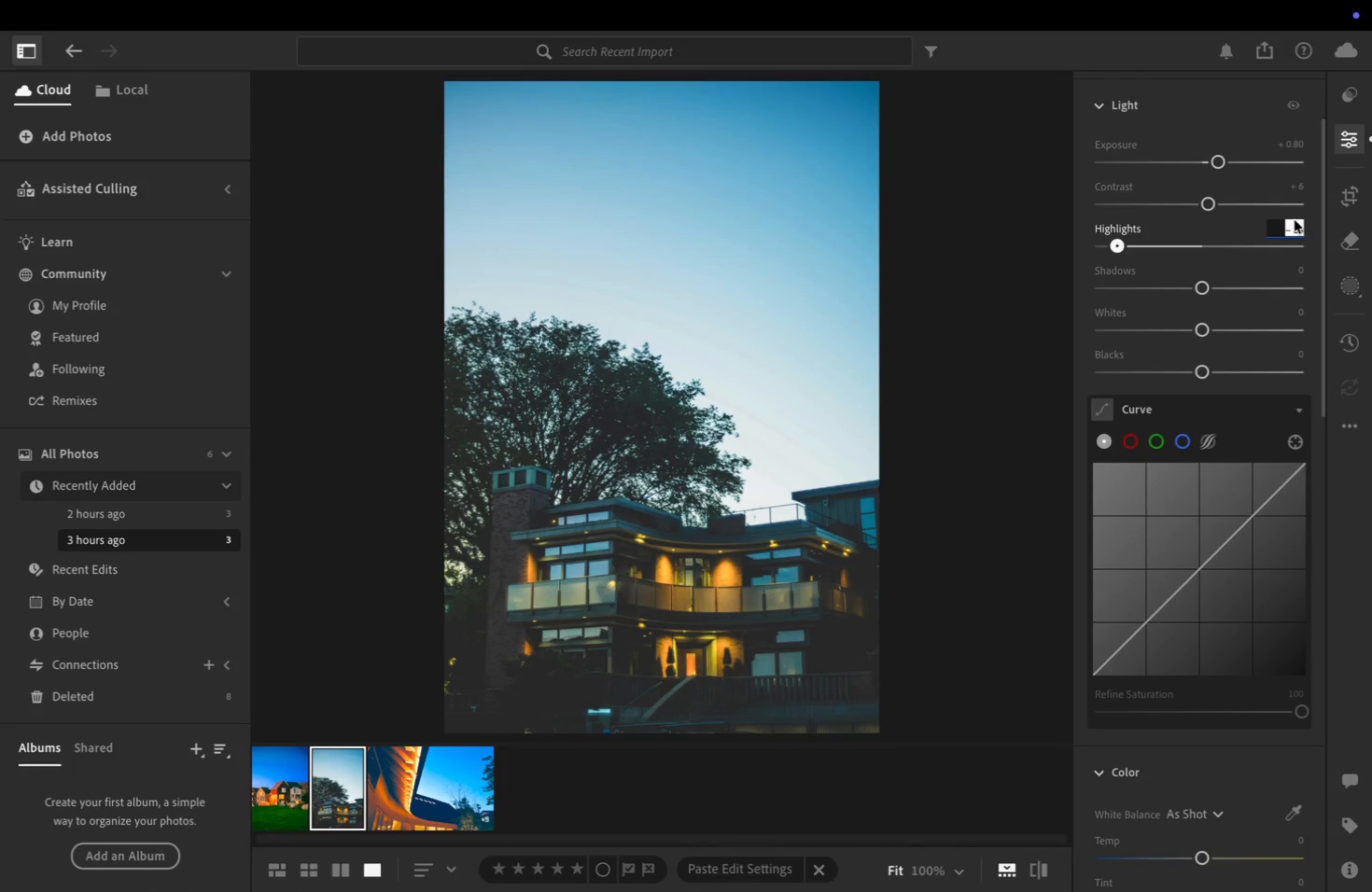 
mouse_move([1321, 227])
 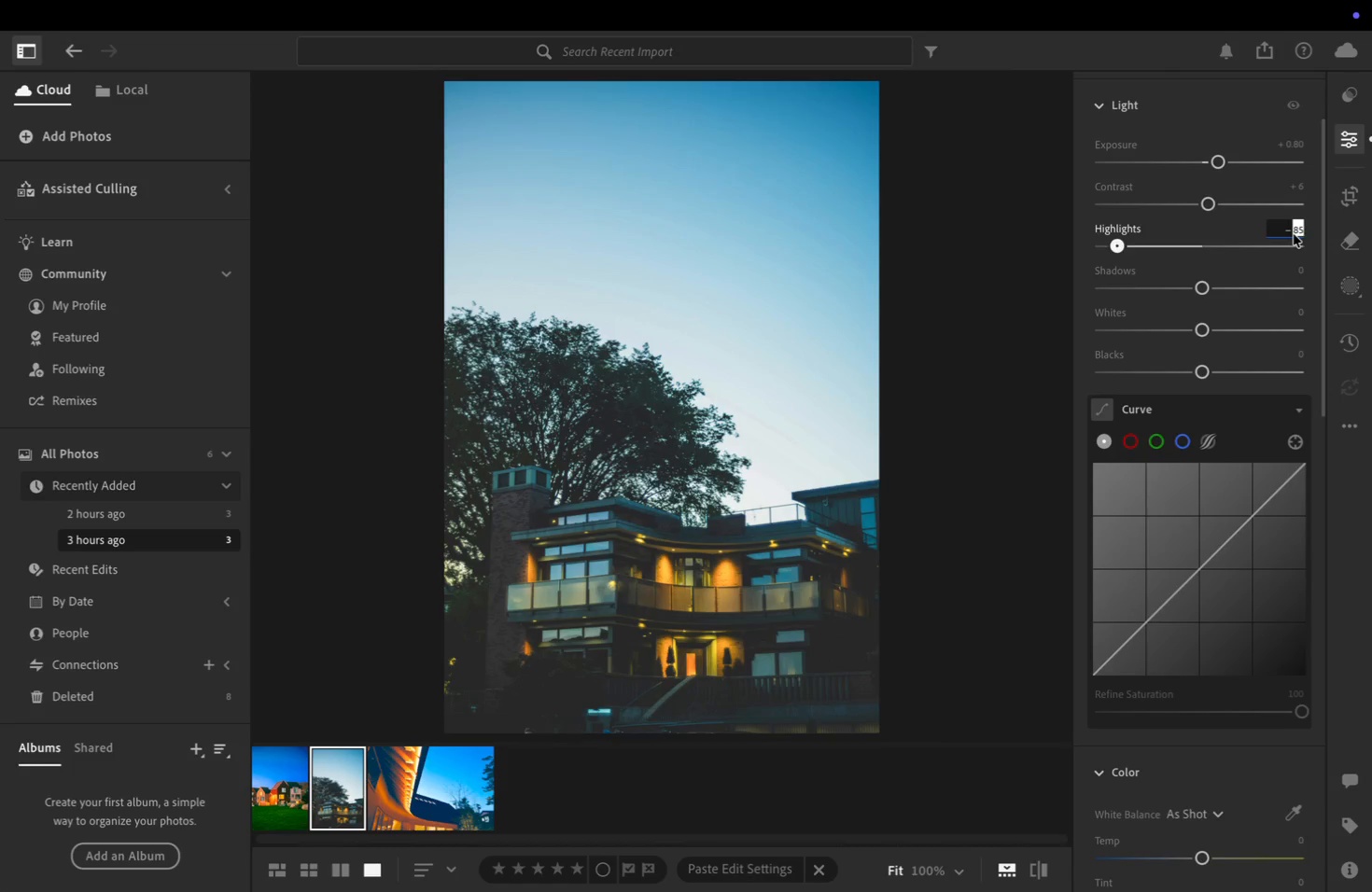 
key(0)
 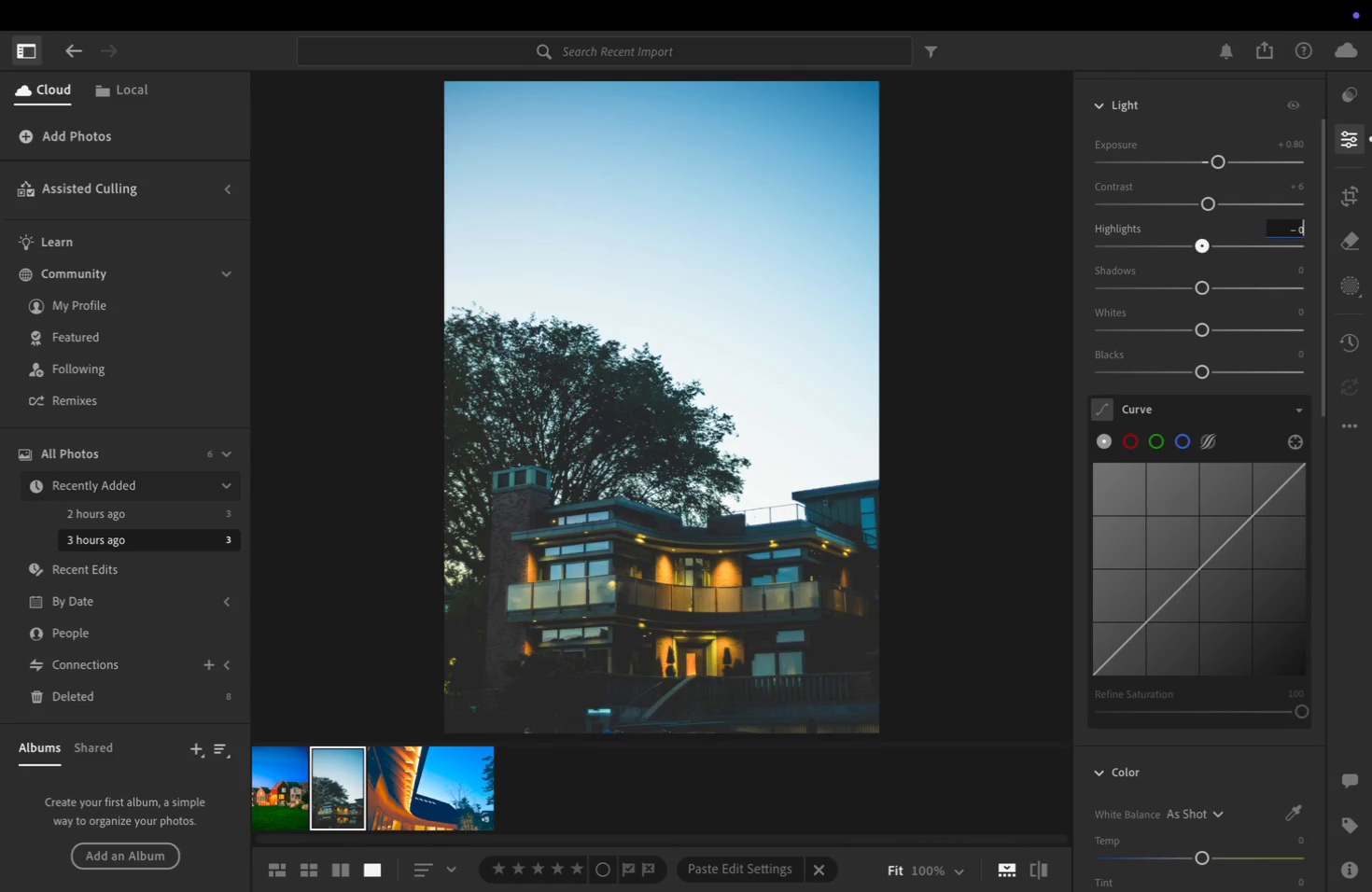 
key(Enter)
 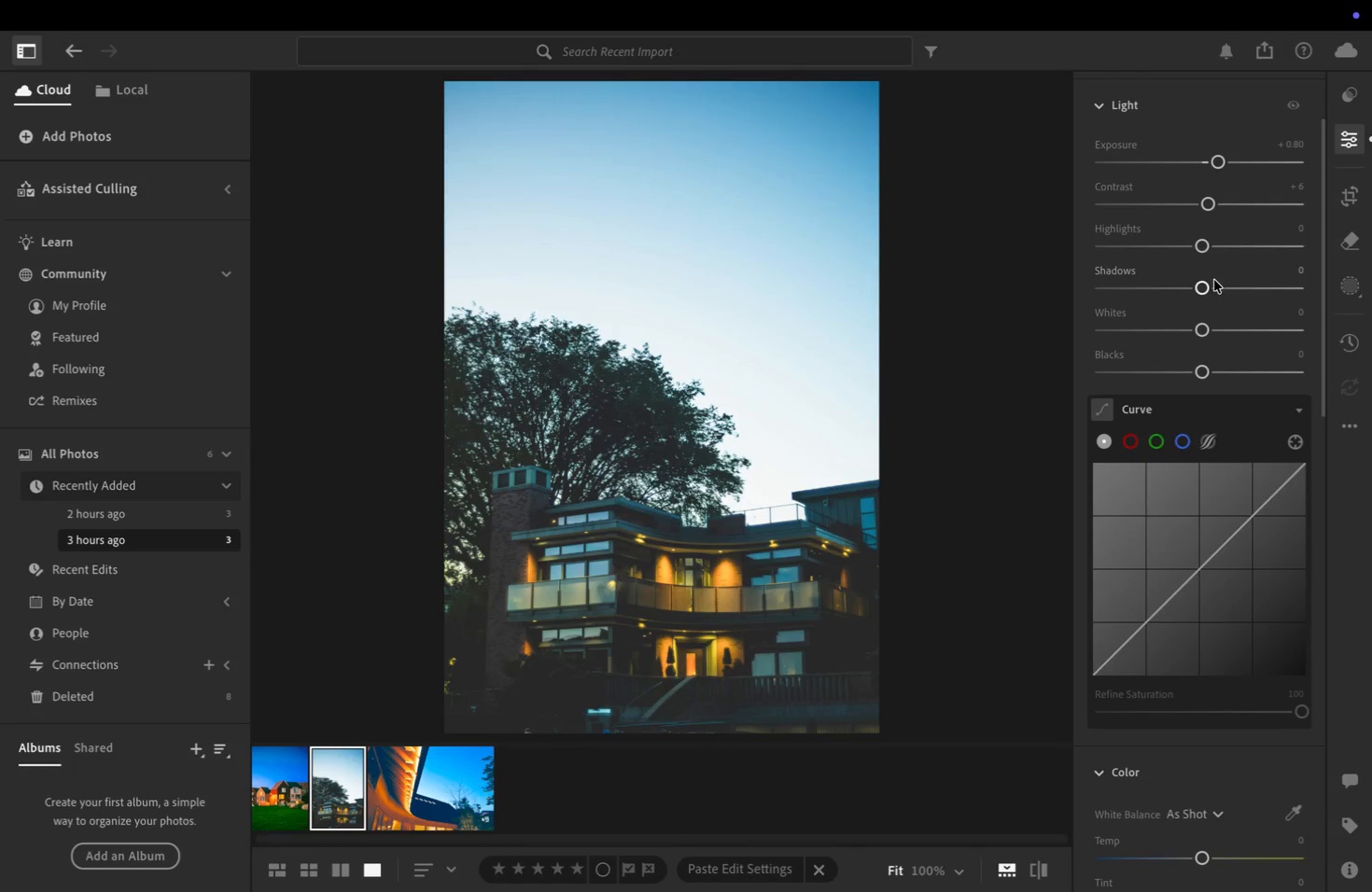 
left_click_drag(start_coordinate=[1204, 287], to_coordinate=[1185, 296])
 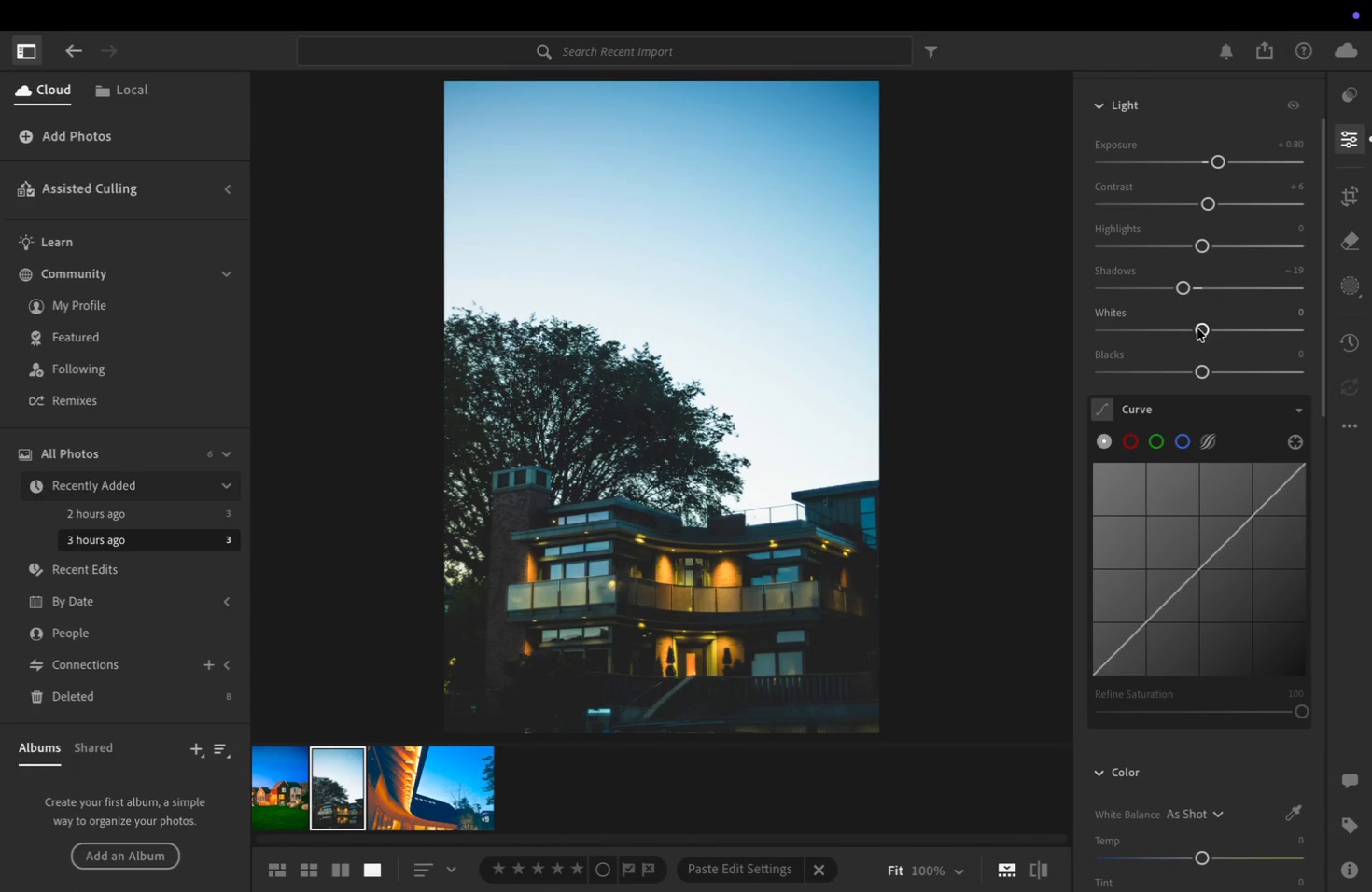 
left_click_drag(start_coordinate=[1205, 328], to_coordinate=[1219, 334])
 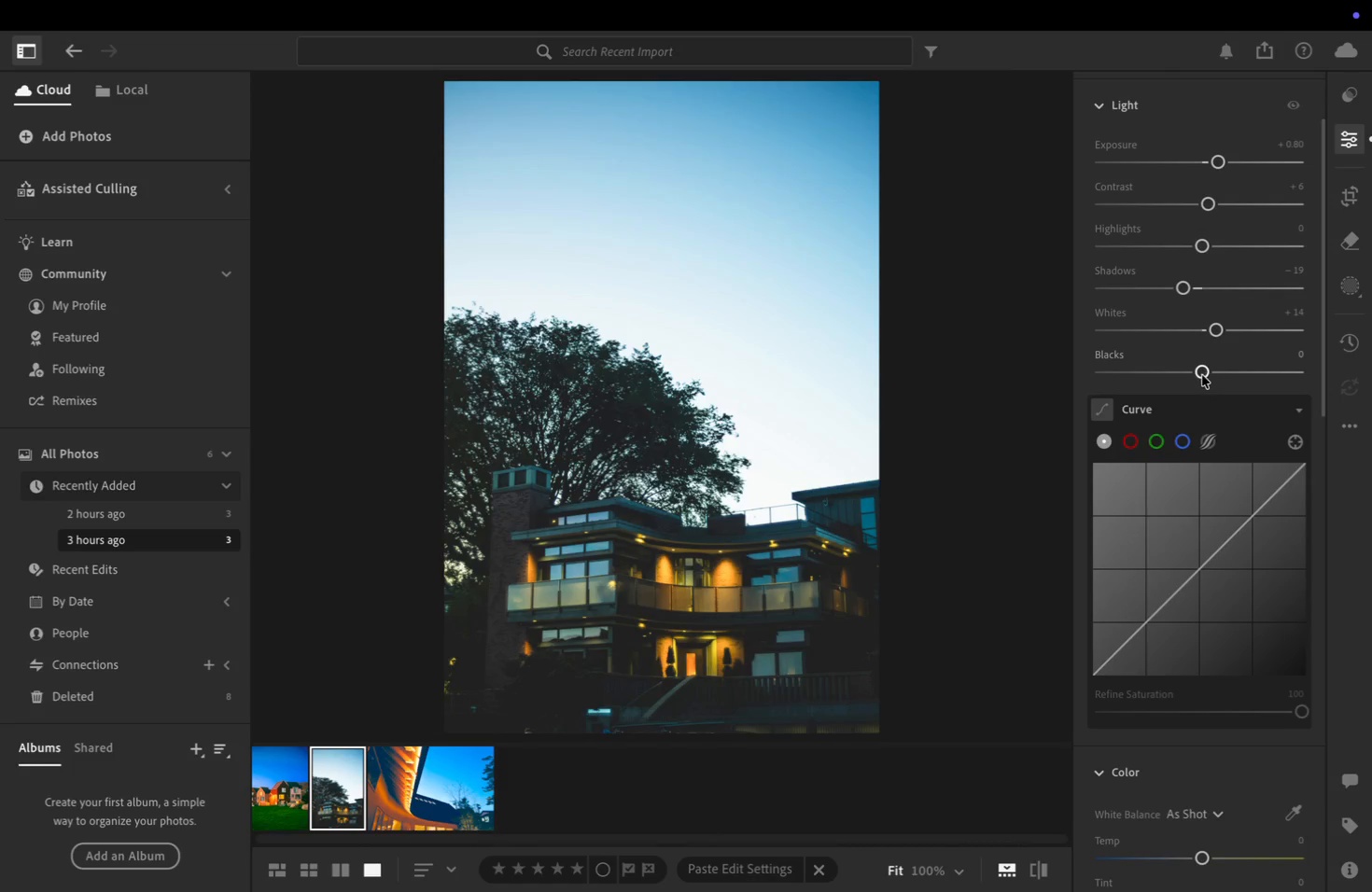 
left_click_drag(start_coordinate=[1202, 373], to_coordinate=[1188, 378])
 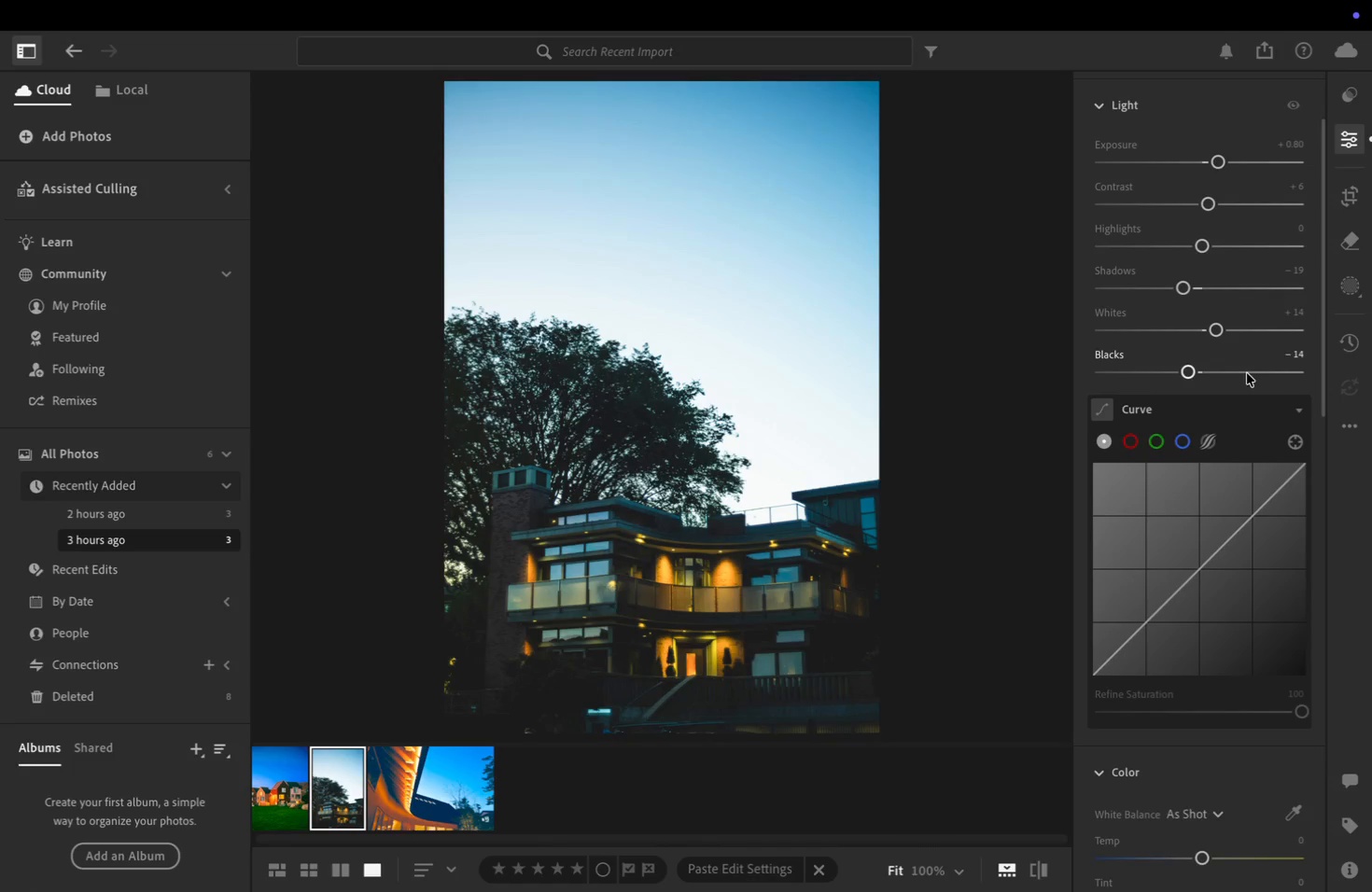 
scroll: coordinate [1238, 379], scroll_direction: down, amount: 51.0
 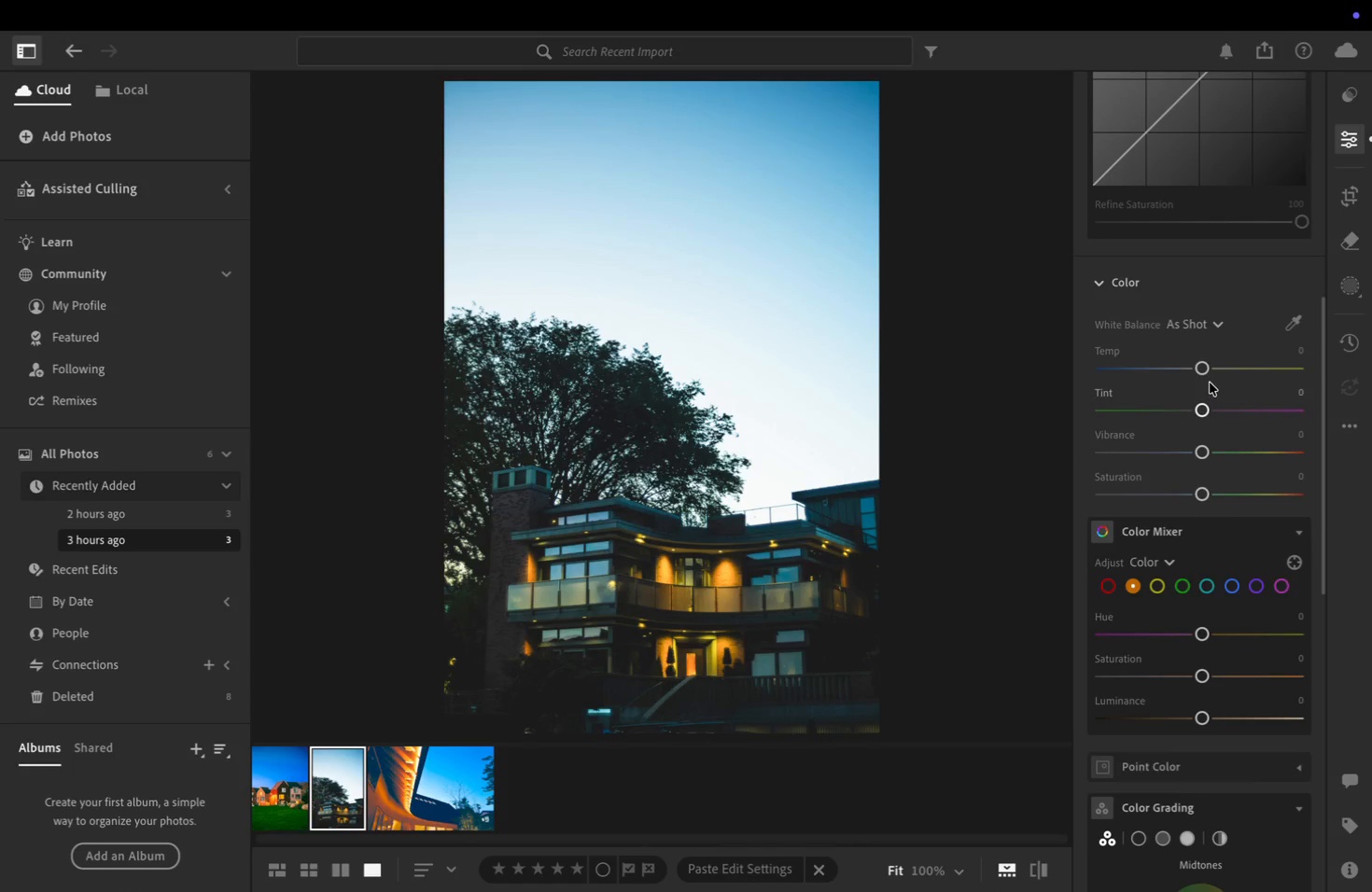 
left_click_drag(start_coordinate=[1202, 374], to_coordinate=[1190, 381])
 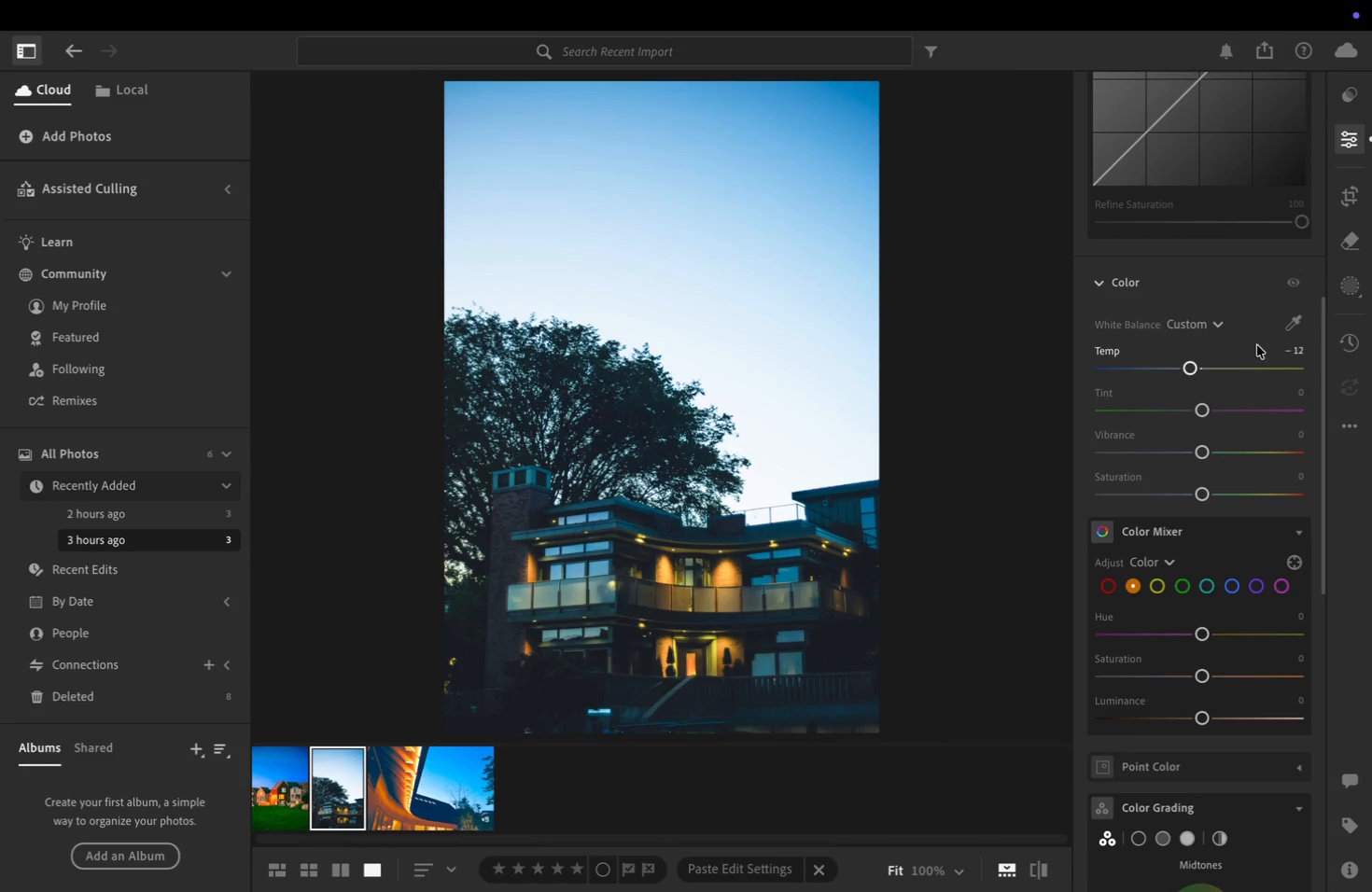 
wait(6.17)
 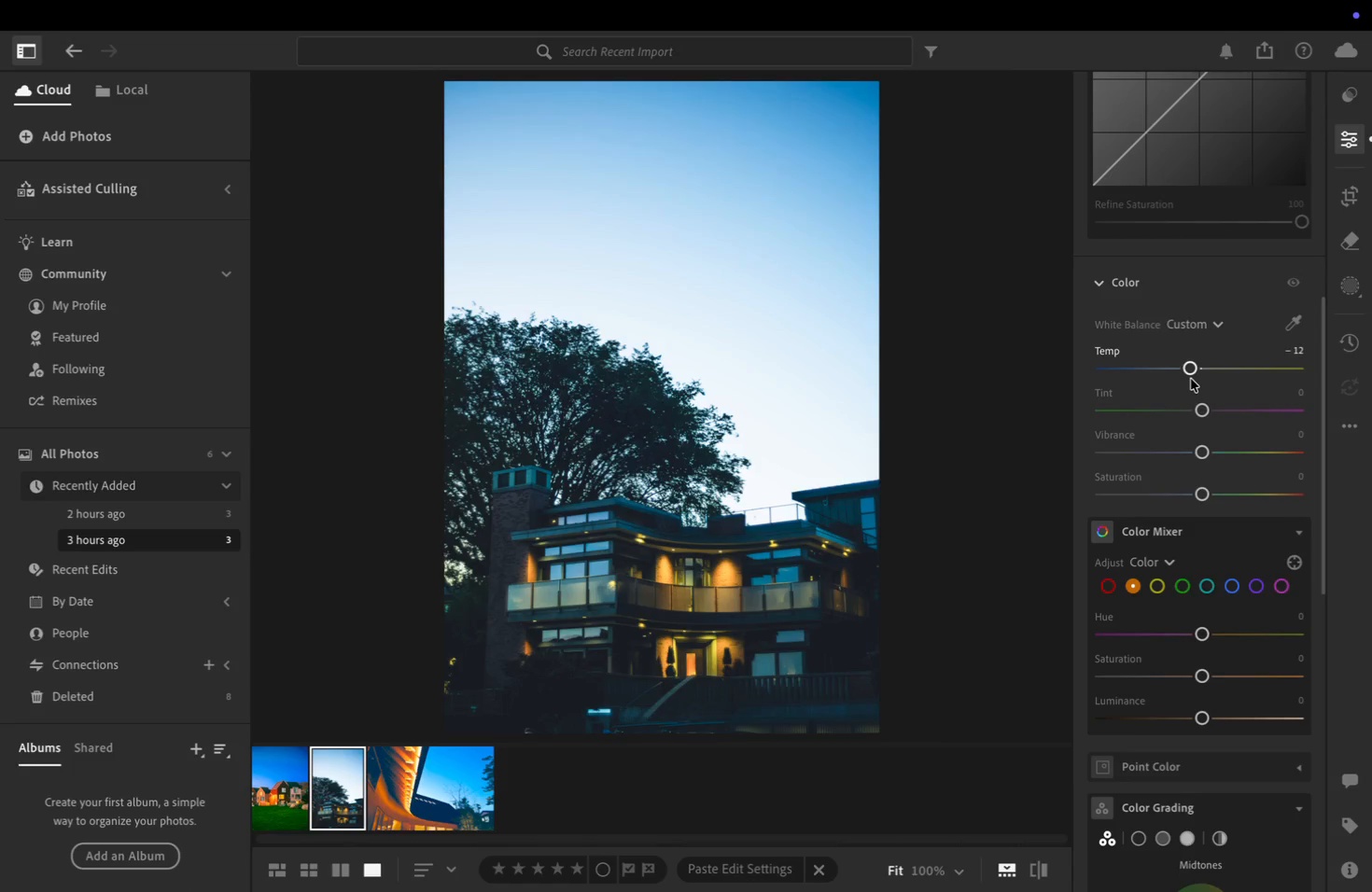 
scroll: coordinate [1230, 422], scroll_direction: down, amount: 12.0
 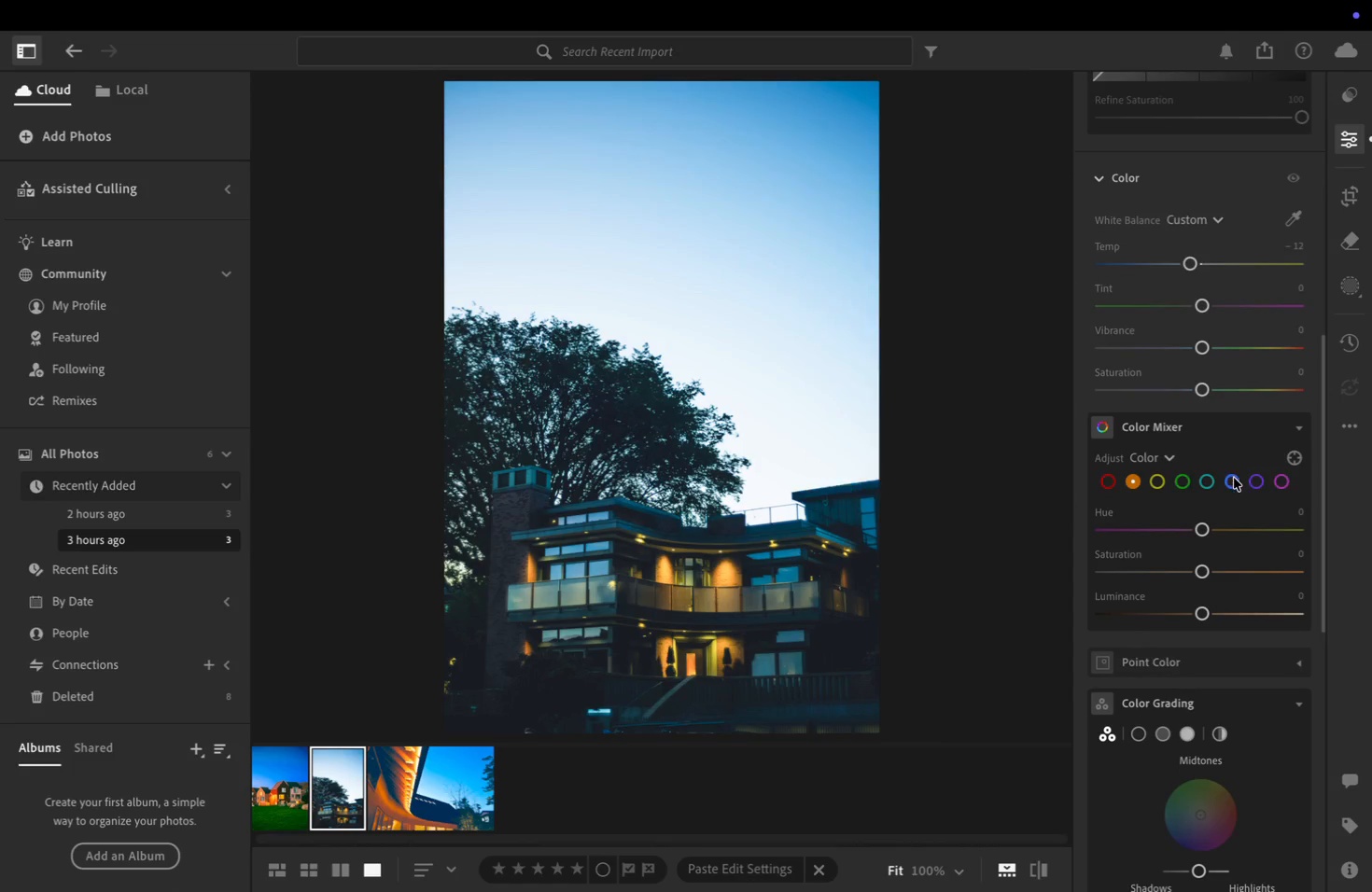 
left_click([1234, 479])
 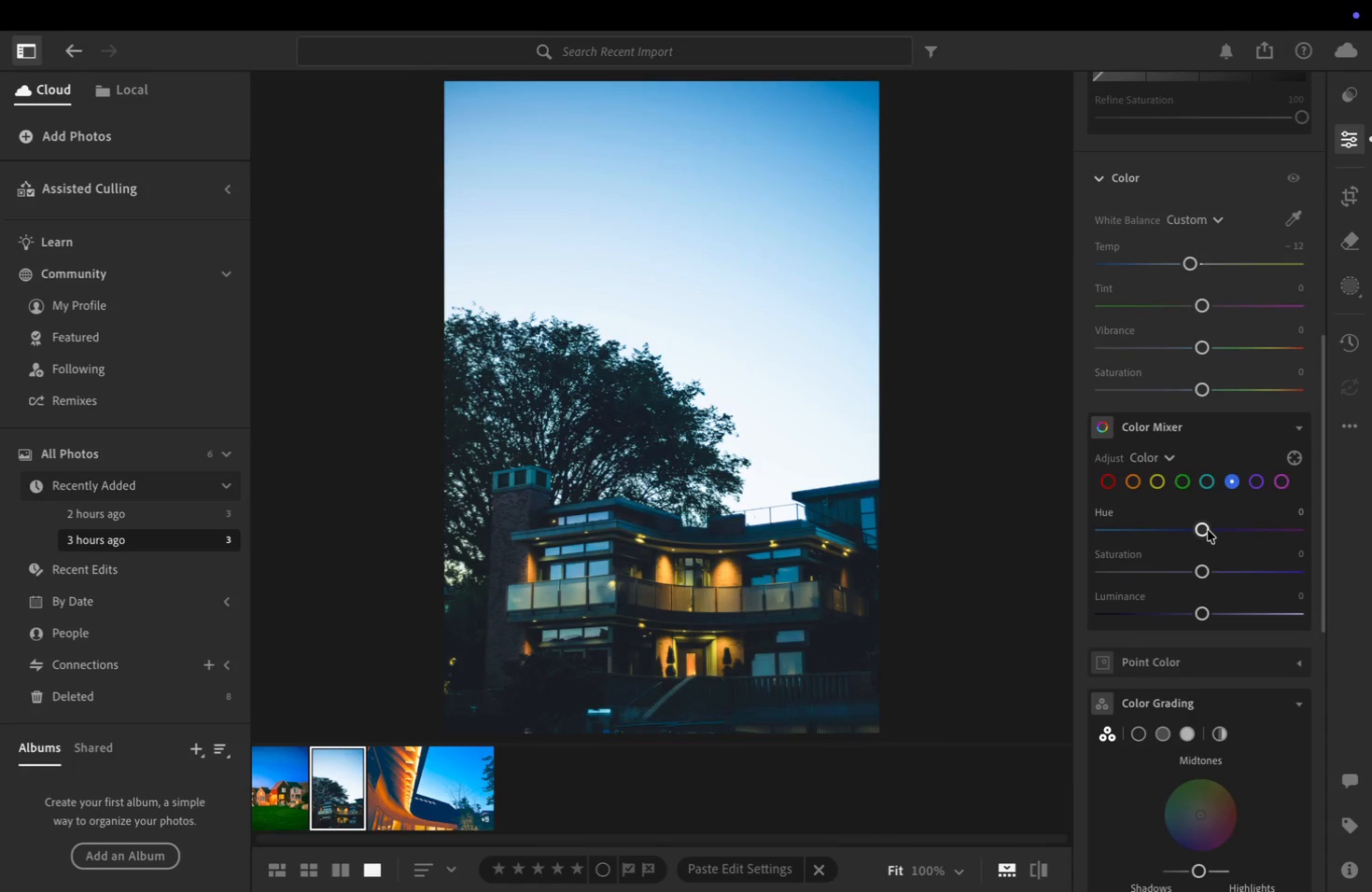 
left_click_drag(start_coordinate=[1204, 530], to_coordinate=[1200, 548])
 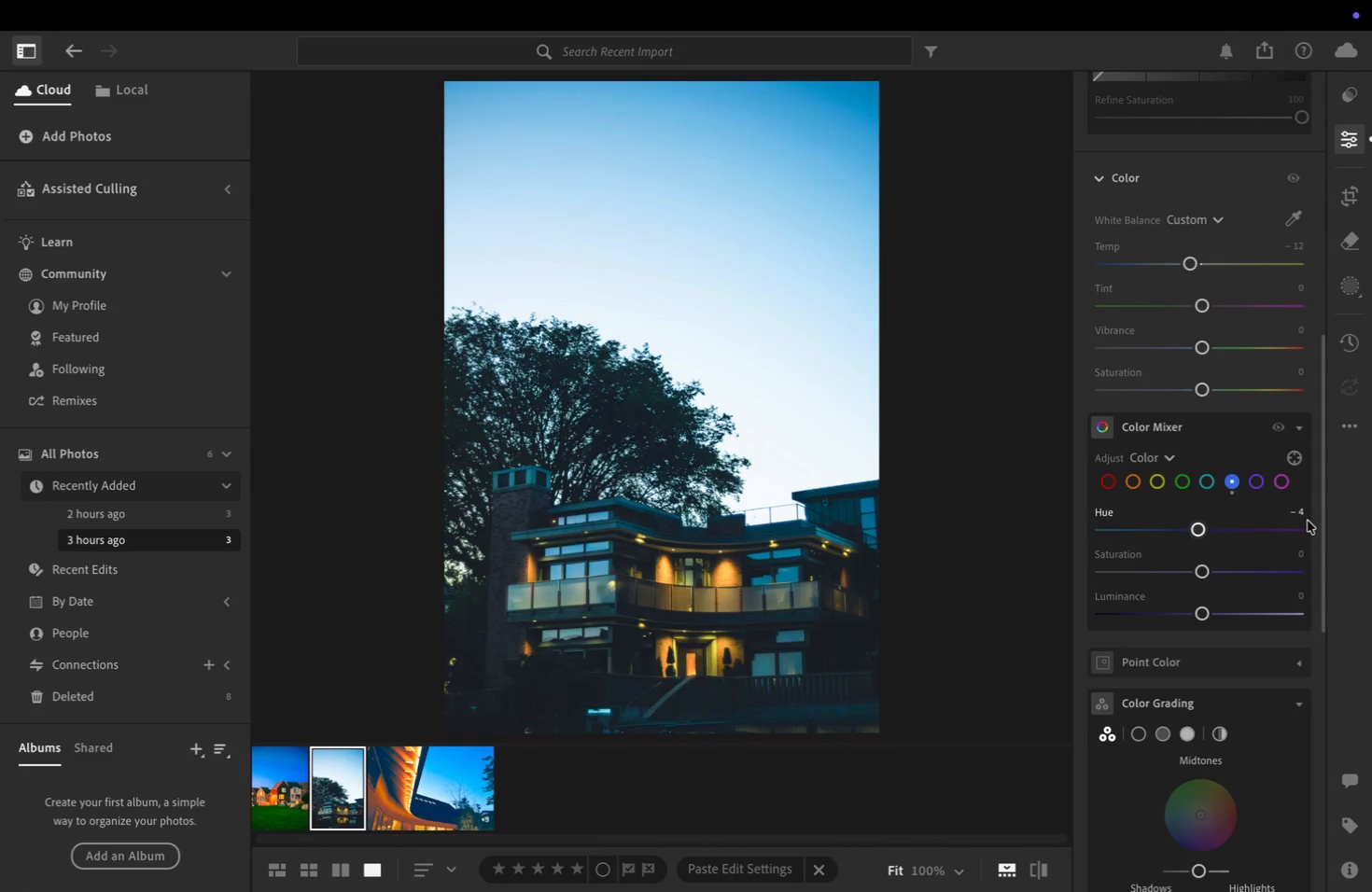 
left_click([1304, 514])
 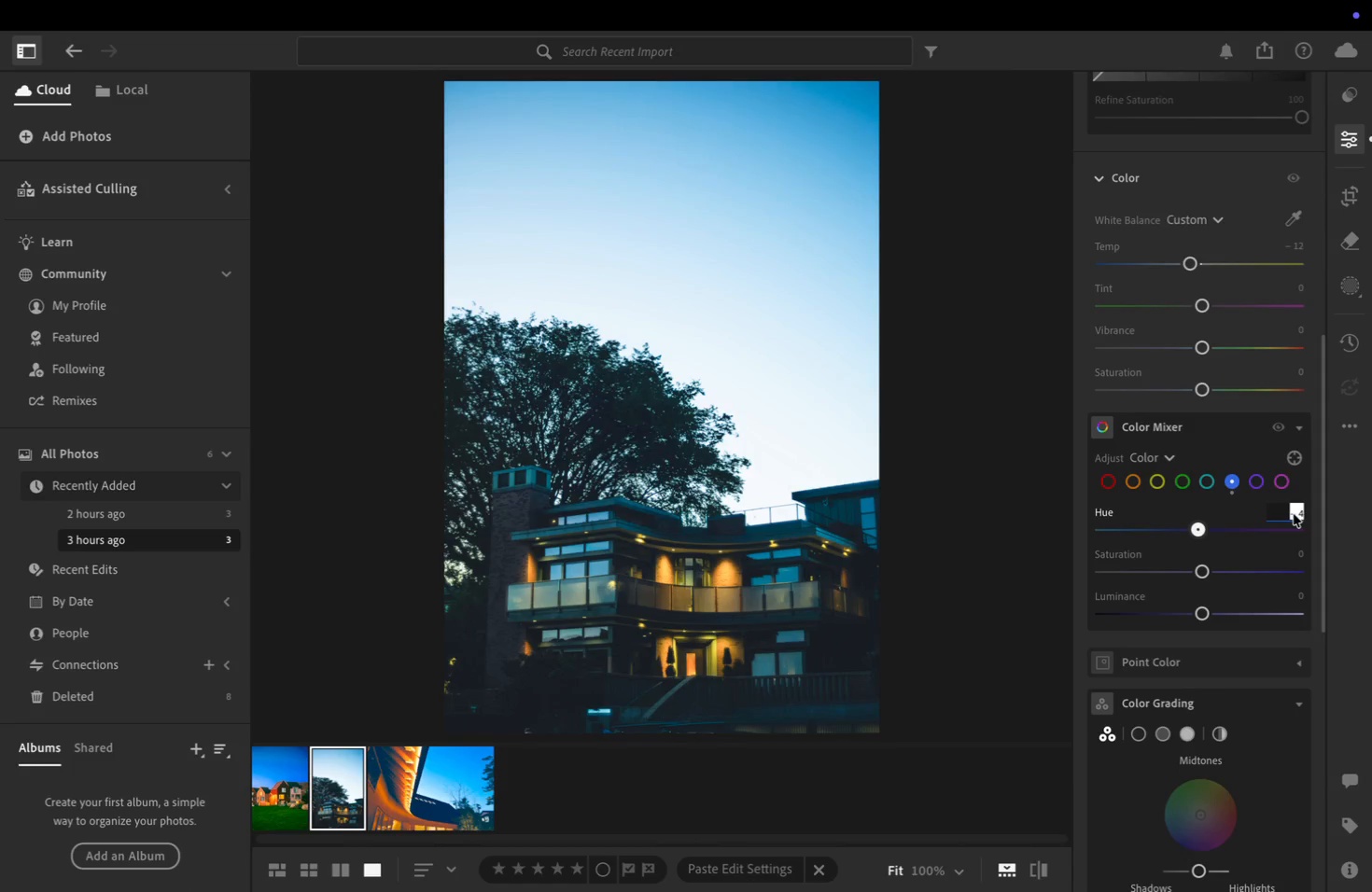 
key(0)
 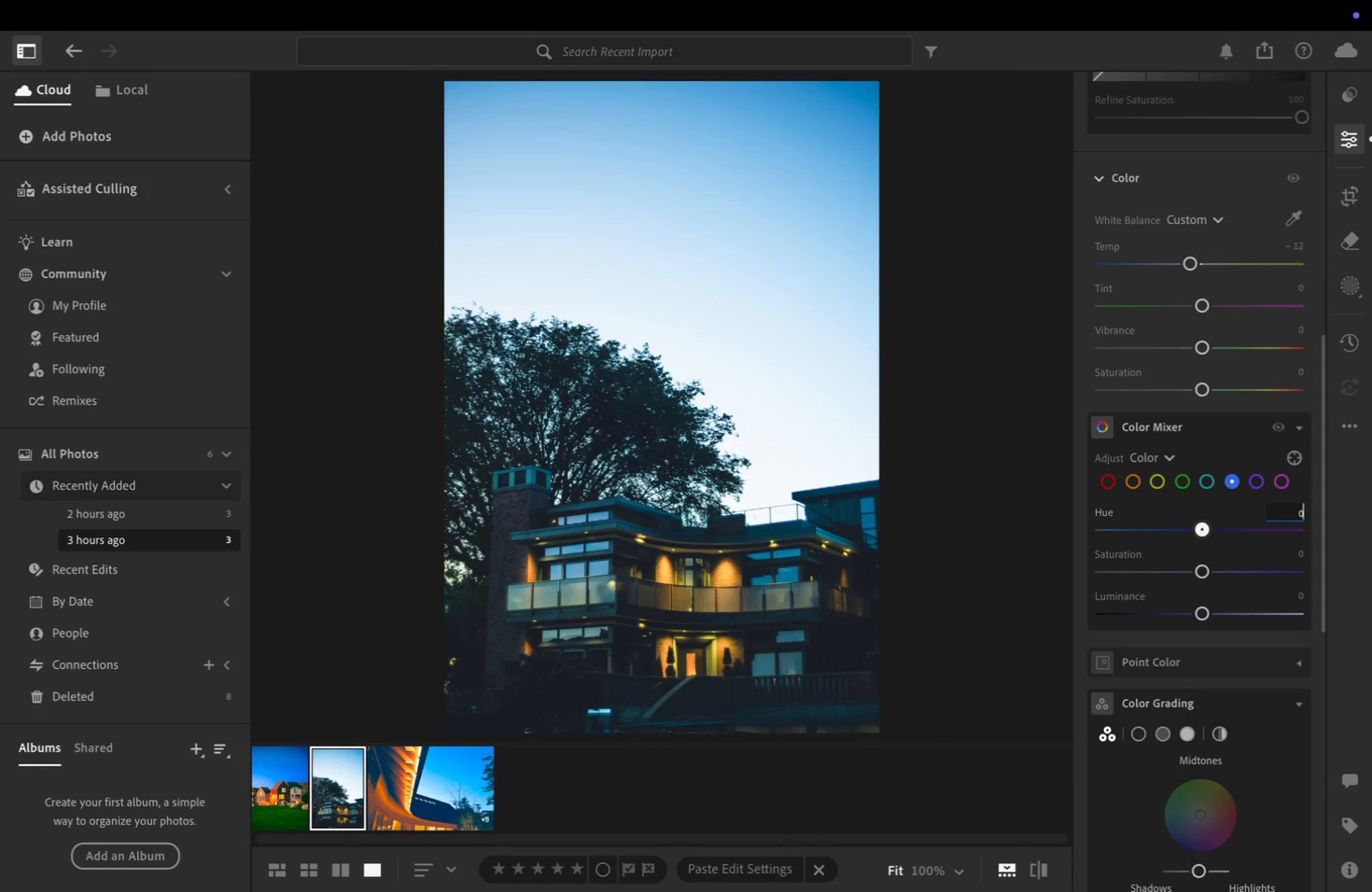 
key(Enter)
 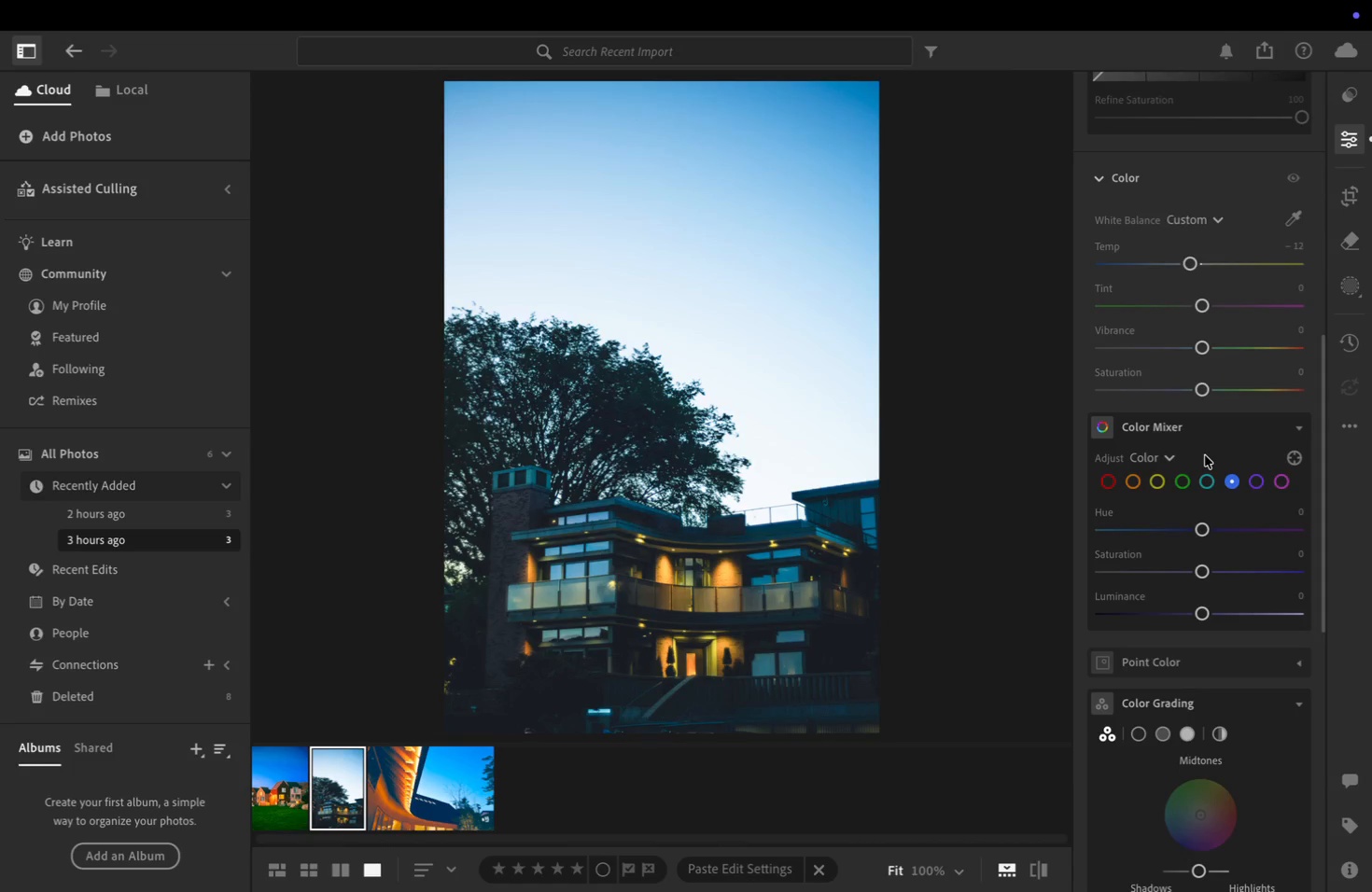 
wait(9.67)
 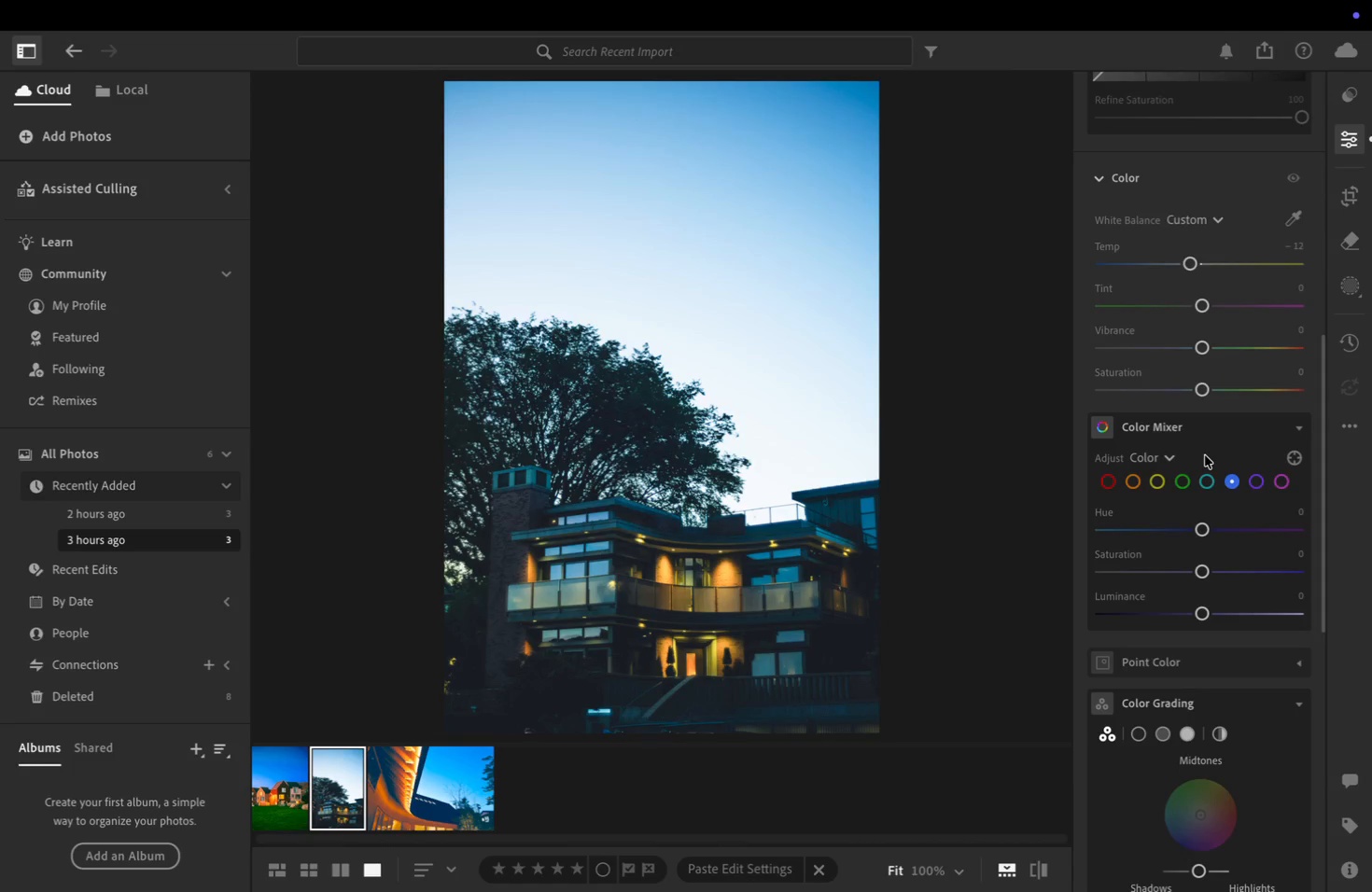 
left_click([1354, 281])
 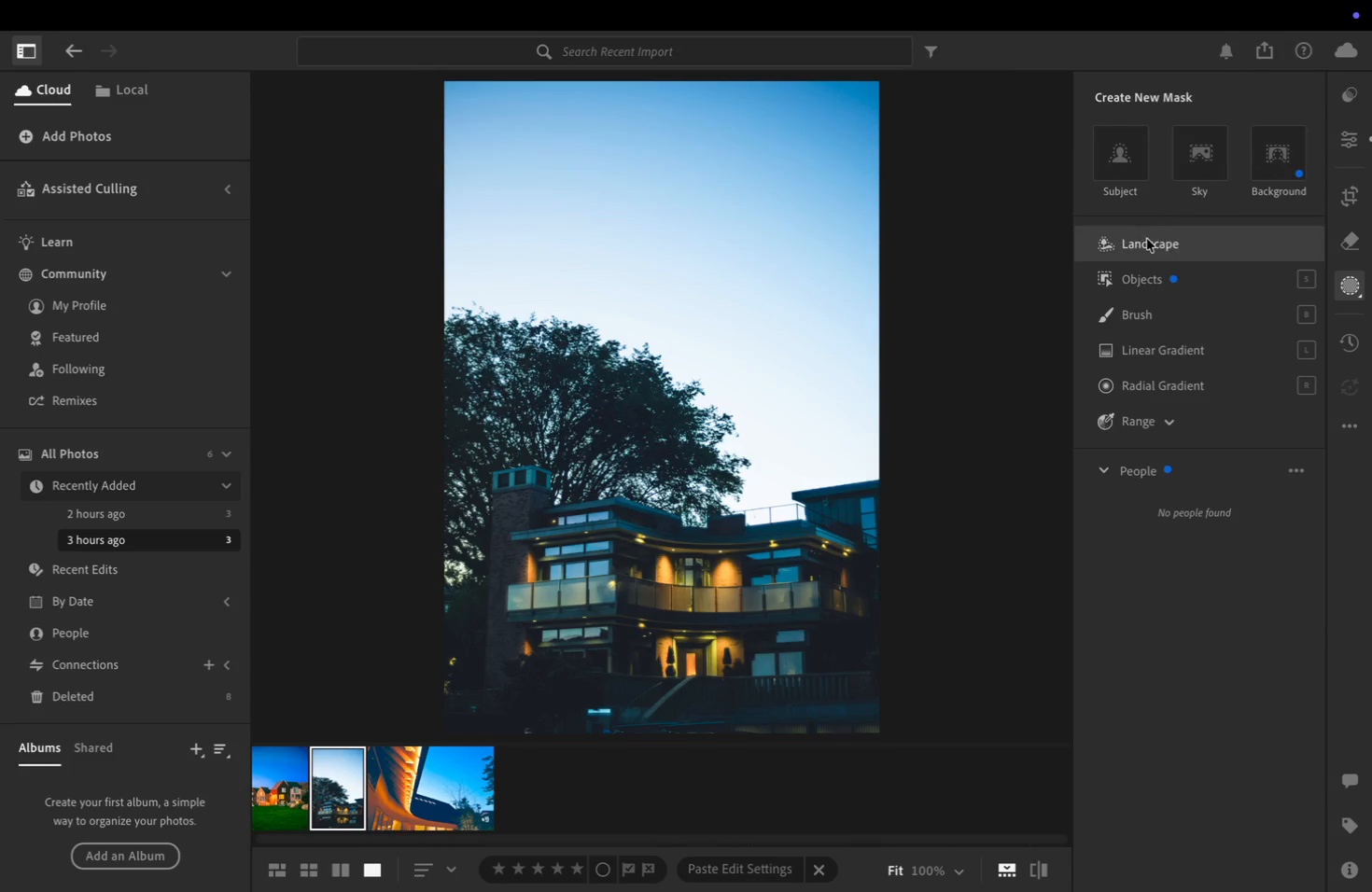 
left_click([1147, 240])
 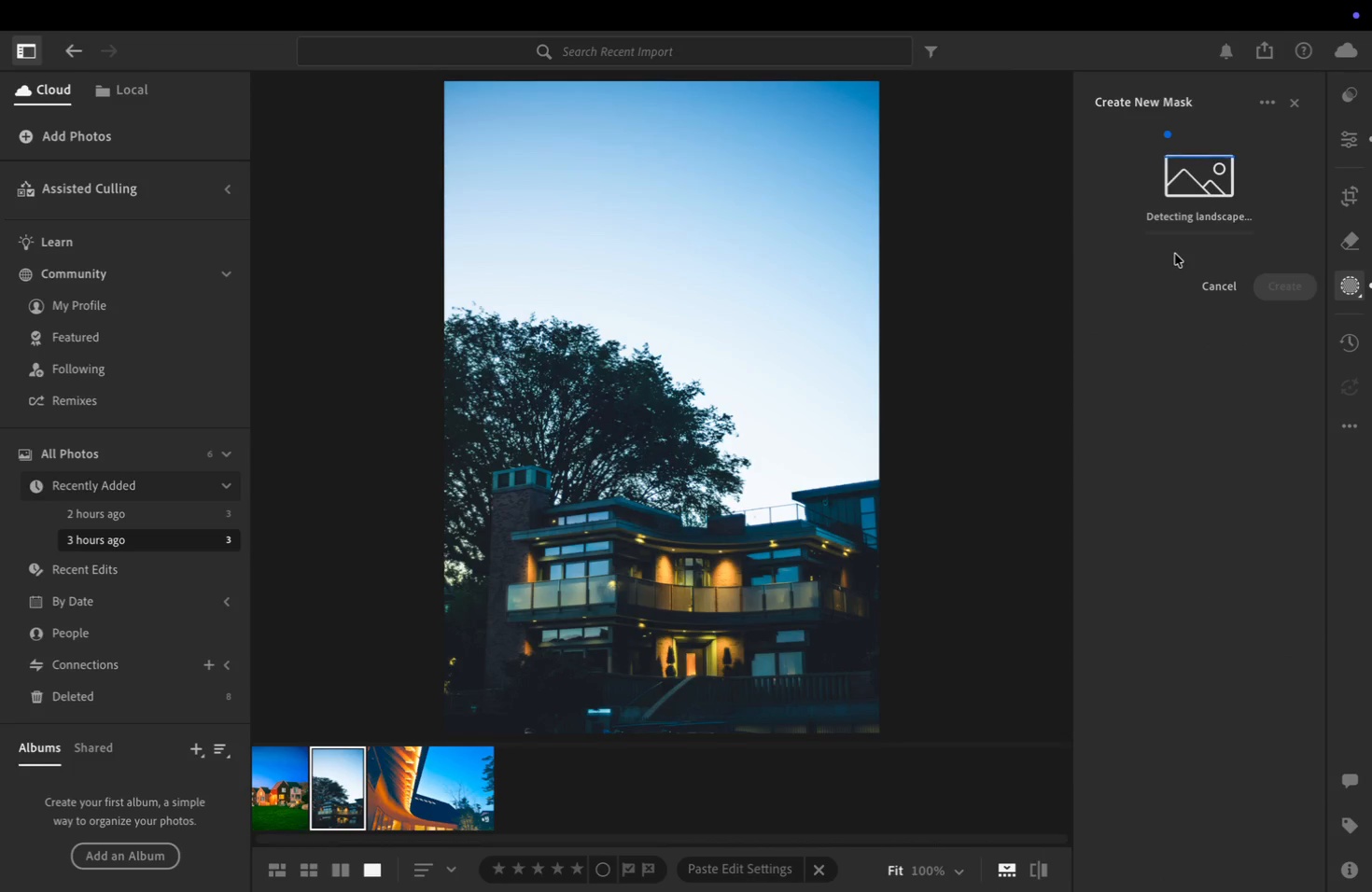 
wait(9.38)
 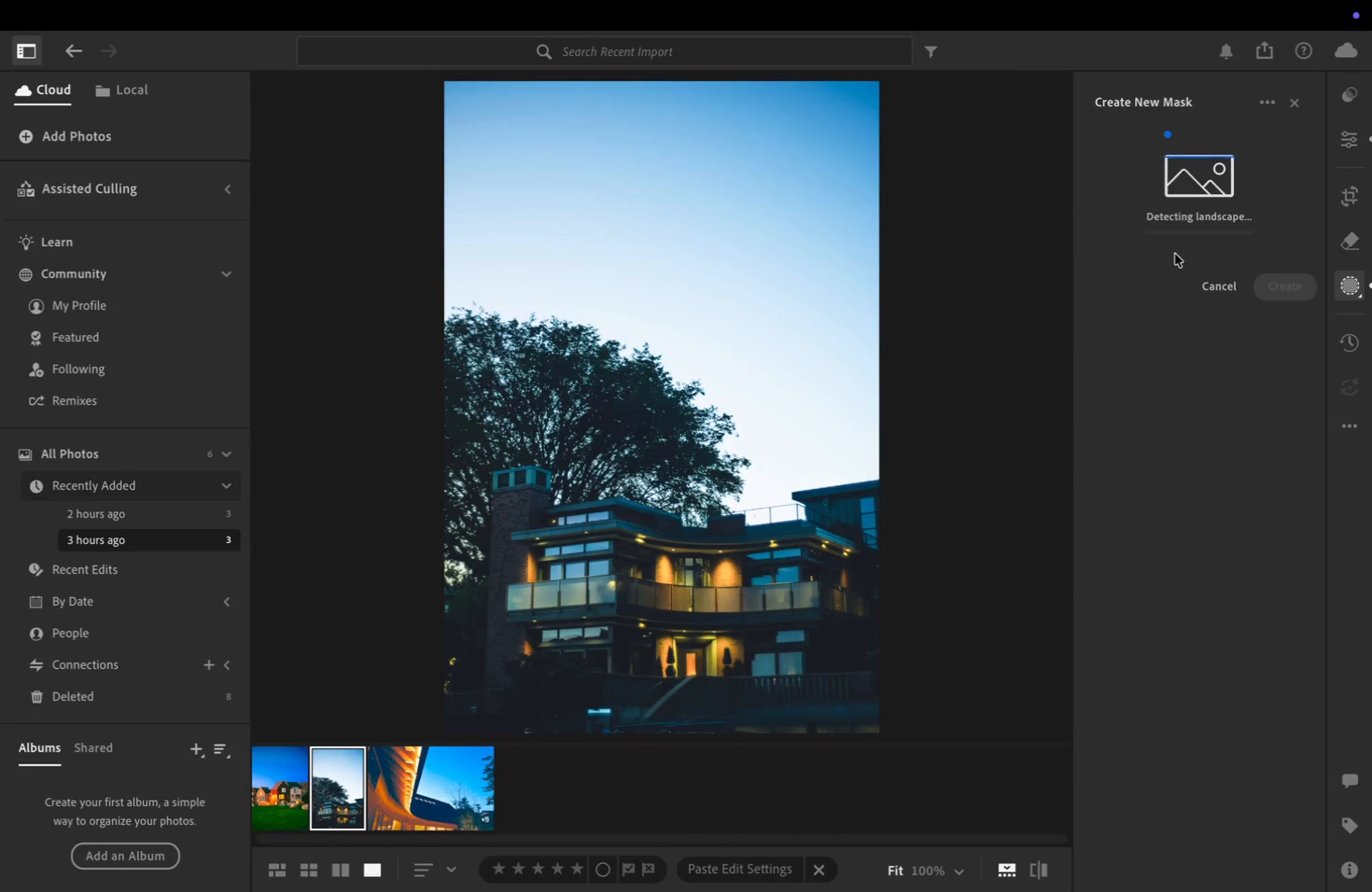 
left_click([1126, 172])
 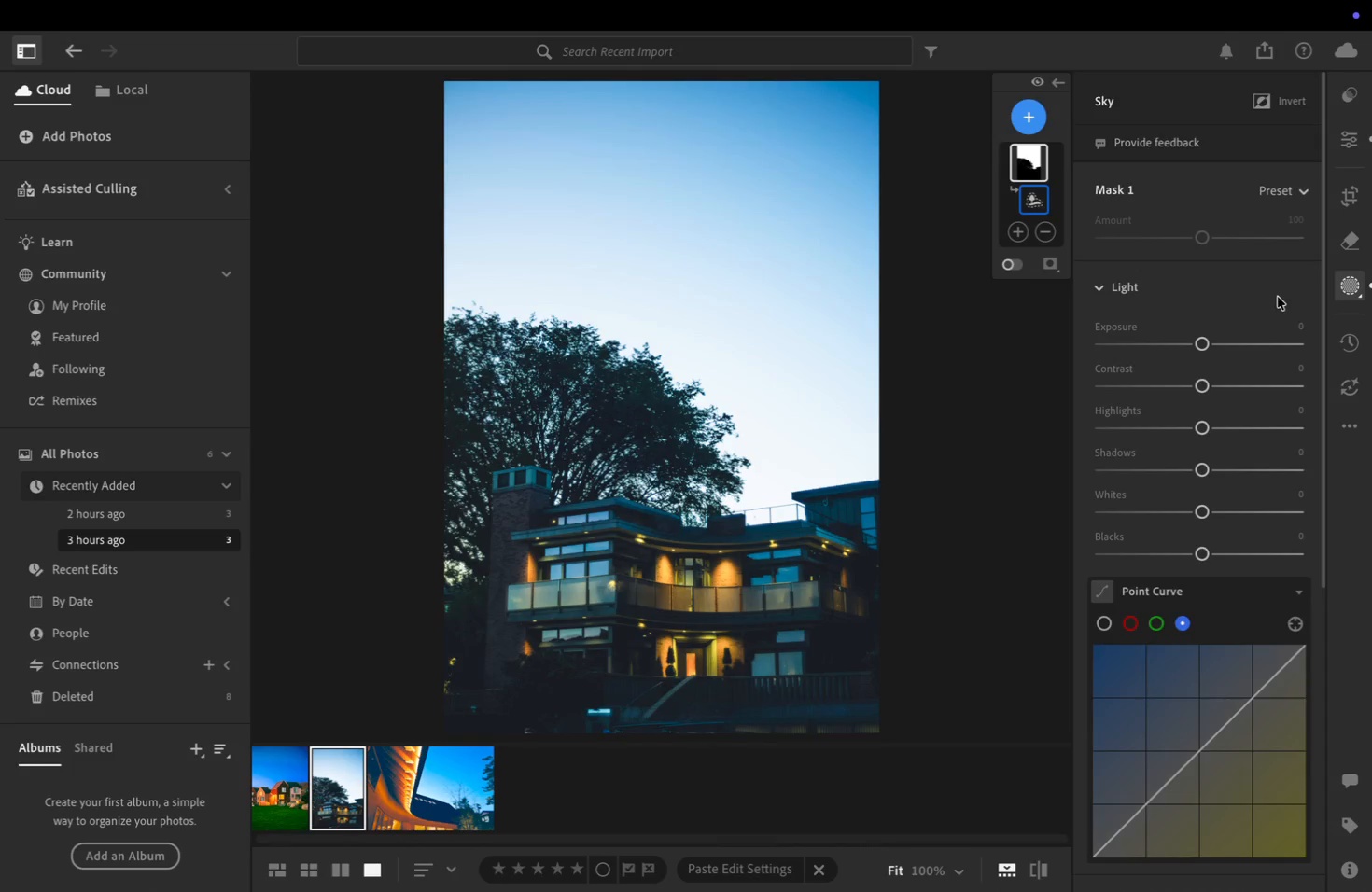 
scroll: coordinate [1269, 316], scroll_direction: down, amount: 2.0
 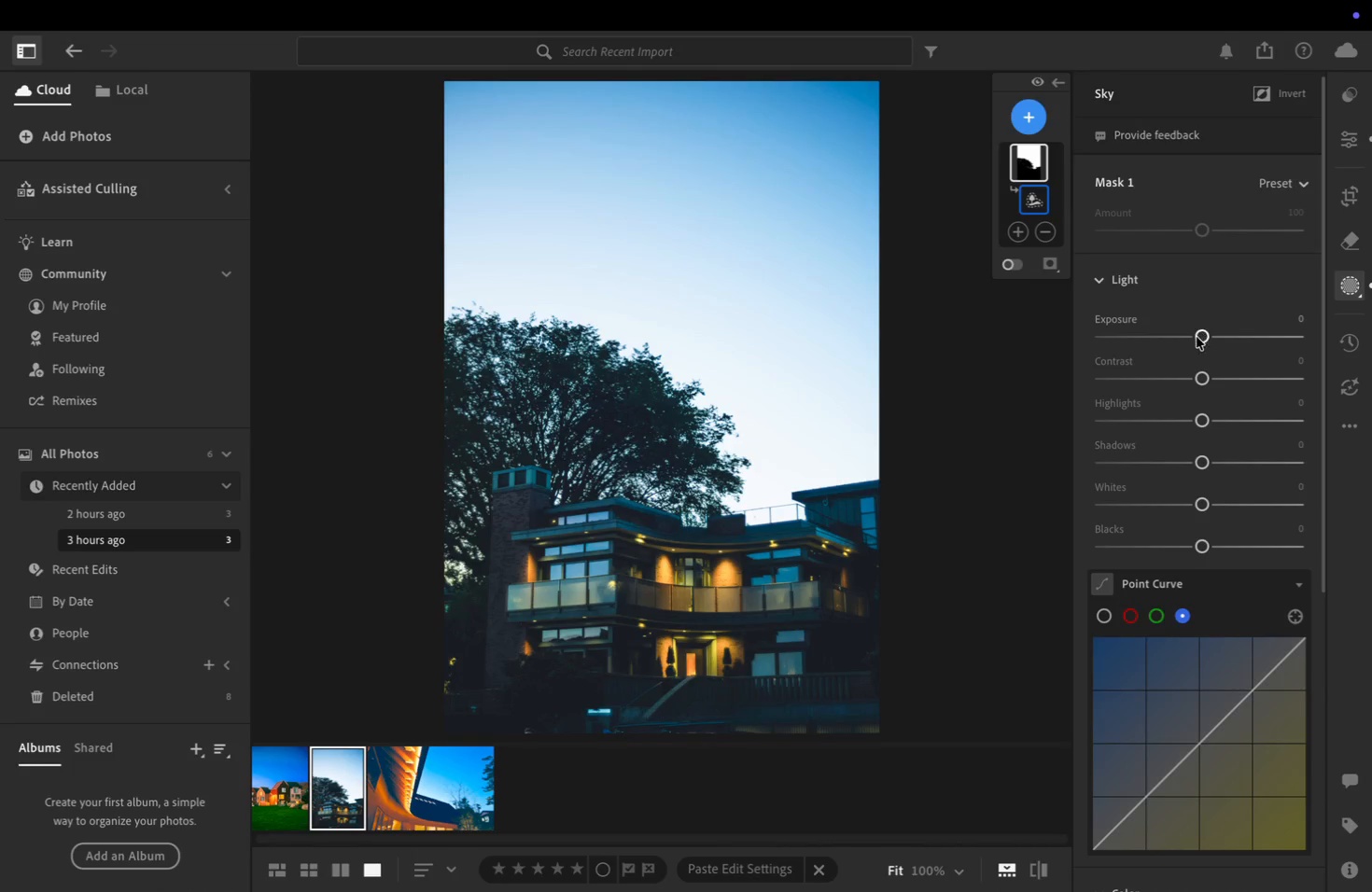 
left_click_drag(start_coordinate=[1202, 339], to_coordinate=[1181, 345])
 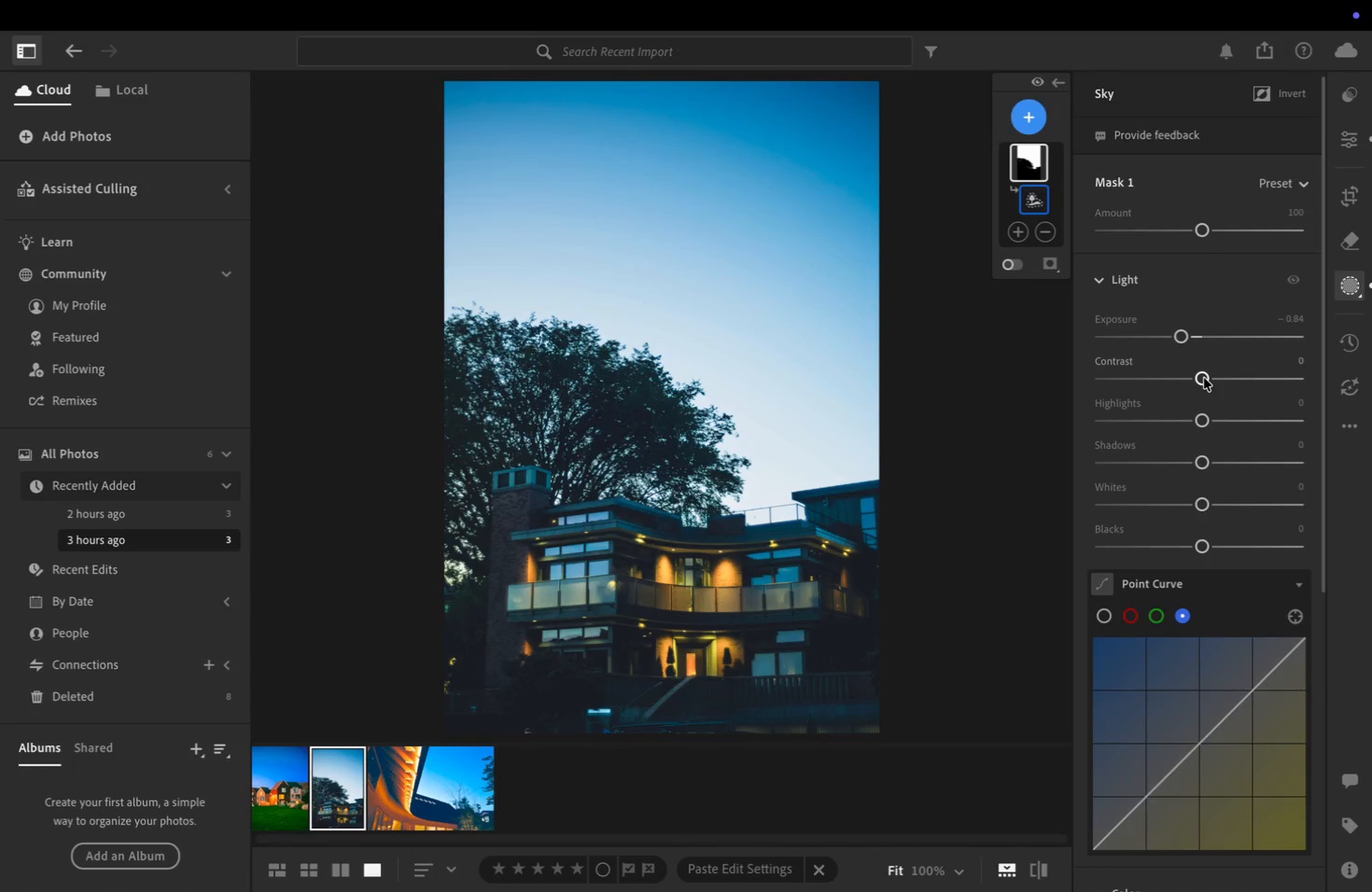 
left_click_drag(start_coordinate=[1204, 378], to_coordinate=[1232, 390])
 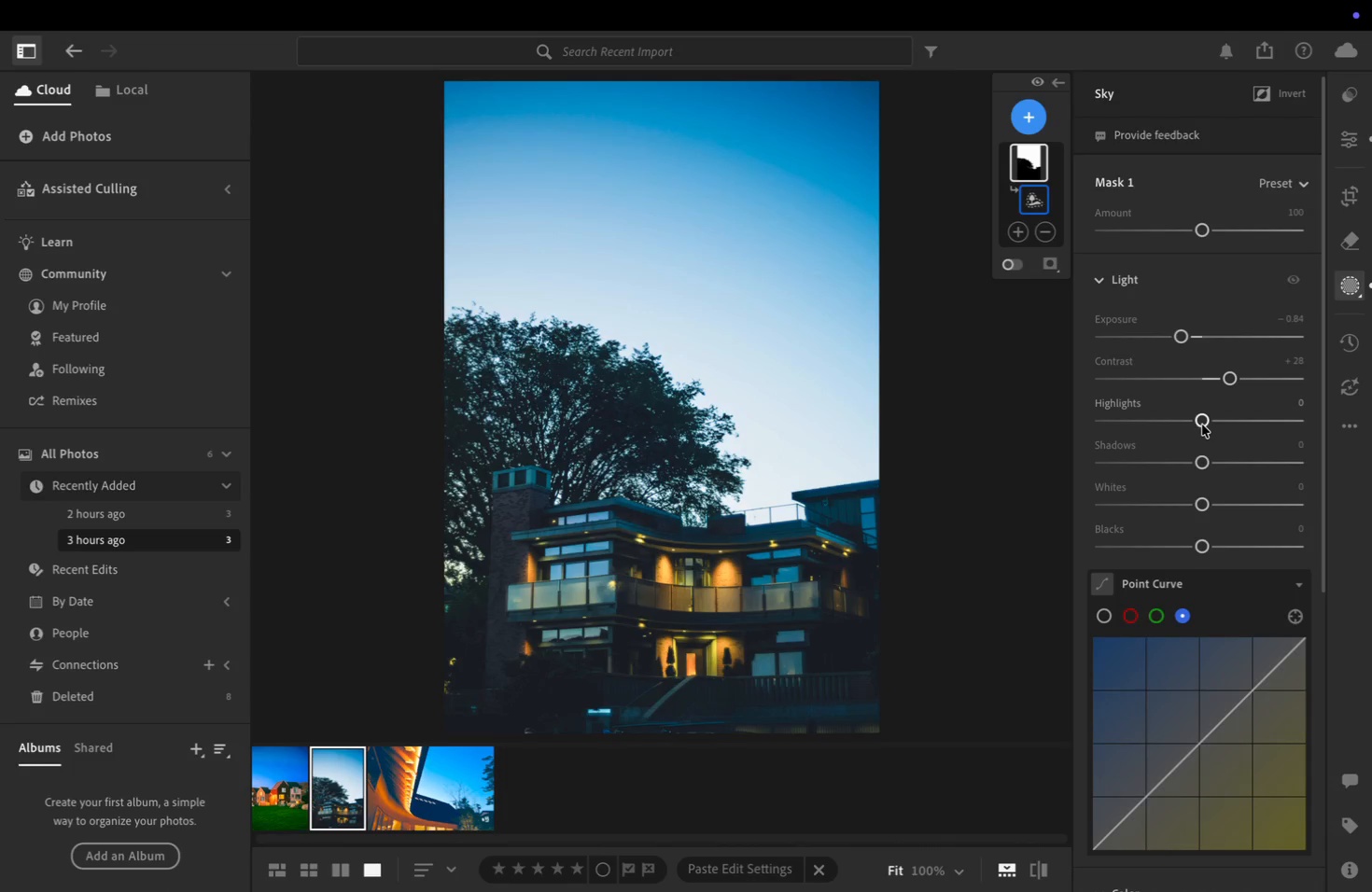 
left_click_drag(start_coordinate=[1202, 425], to_coordinate=[1137, 427])
 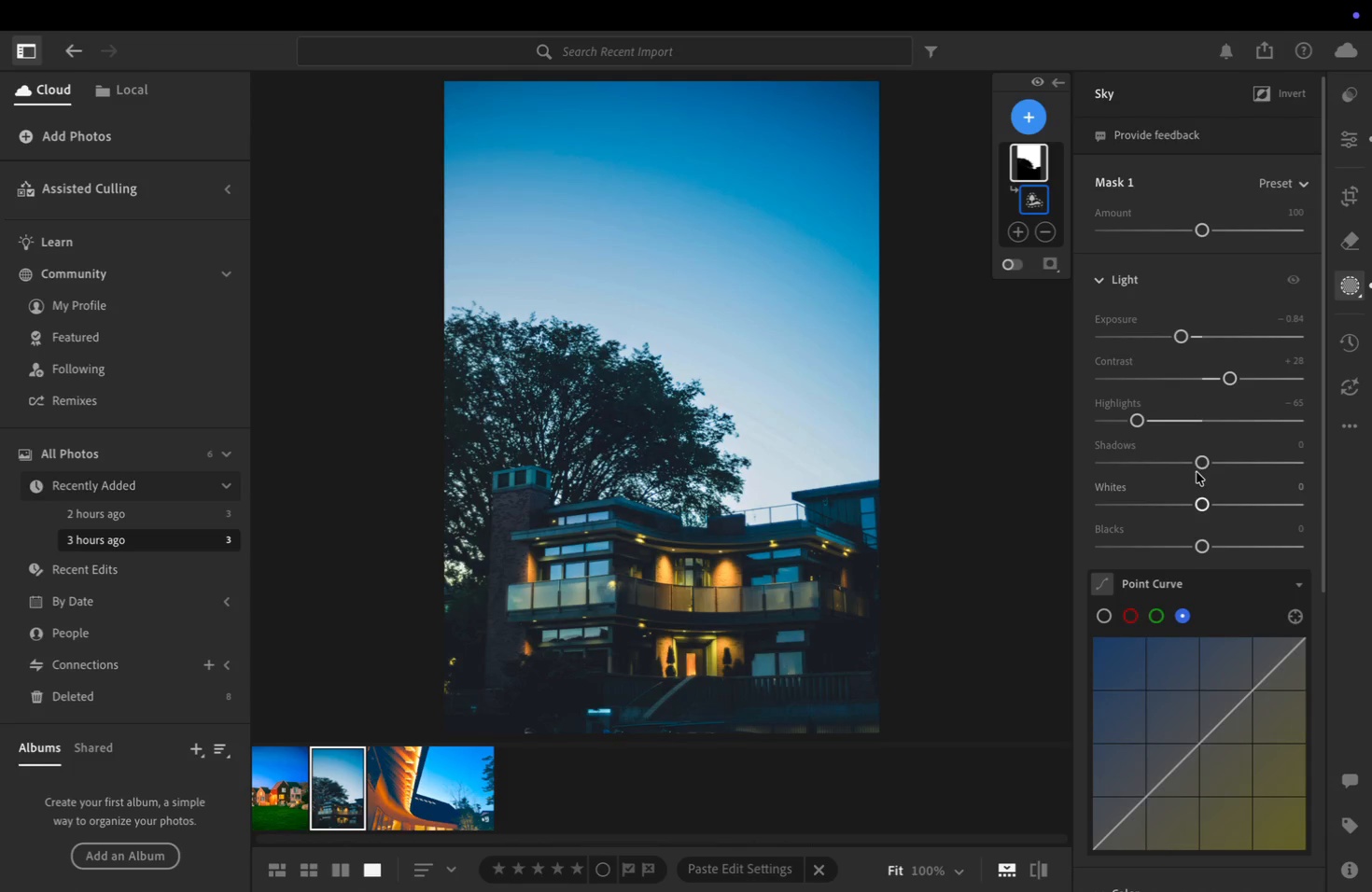 
left_click_drag(start_coordinate=[1199, 467], to_coordinate=[1226, 473])
 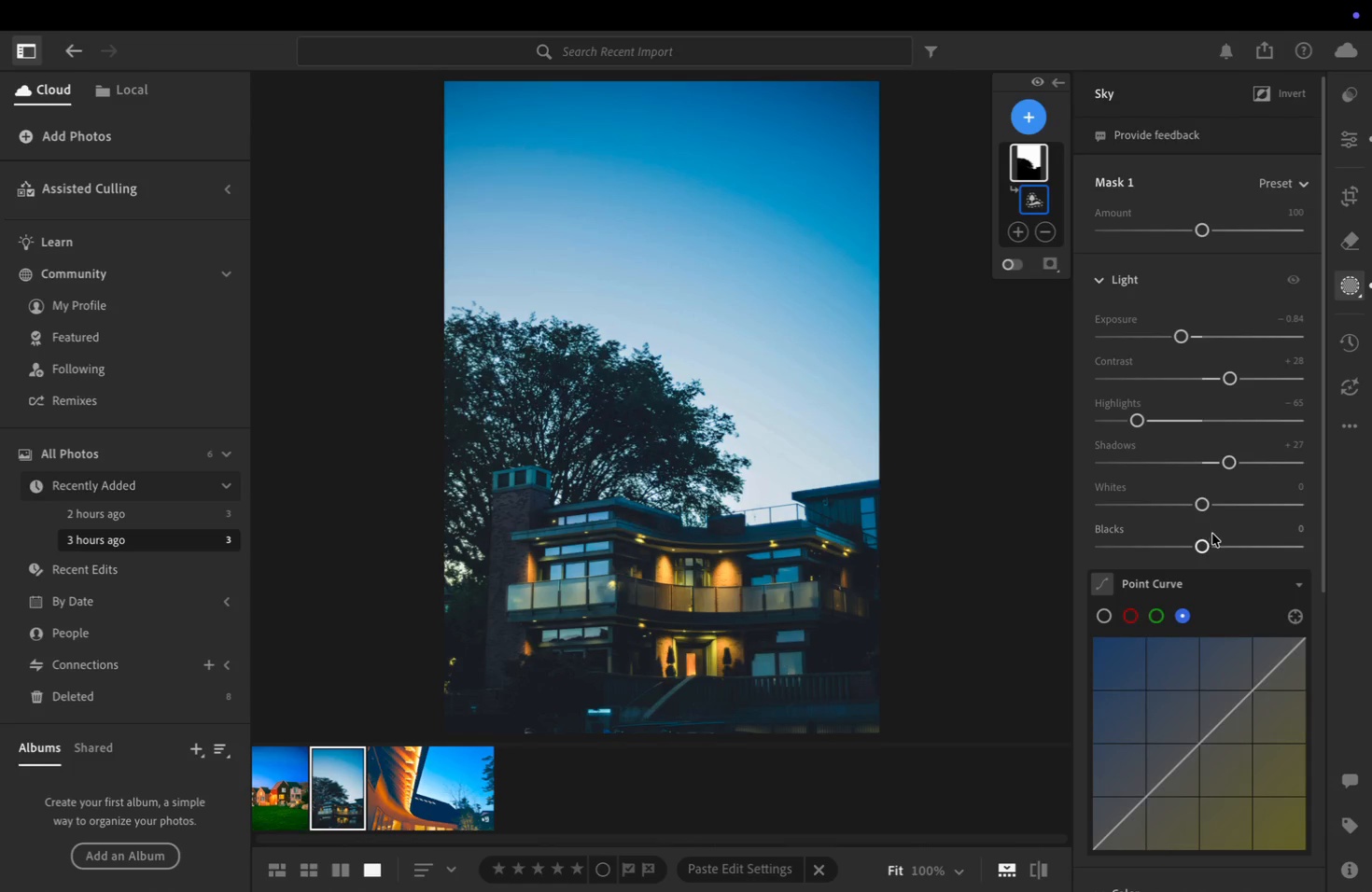 
left_click_drag(start_coordinate=[1197, 549], to_coordinate=[1167, 546])
 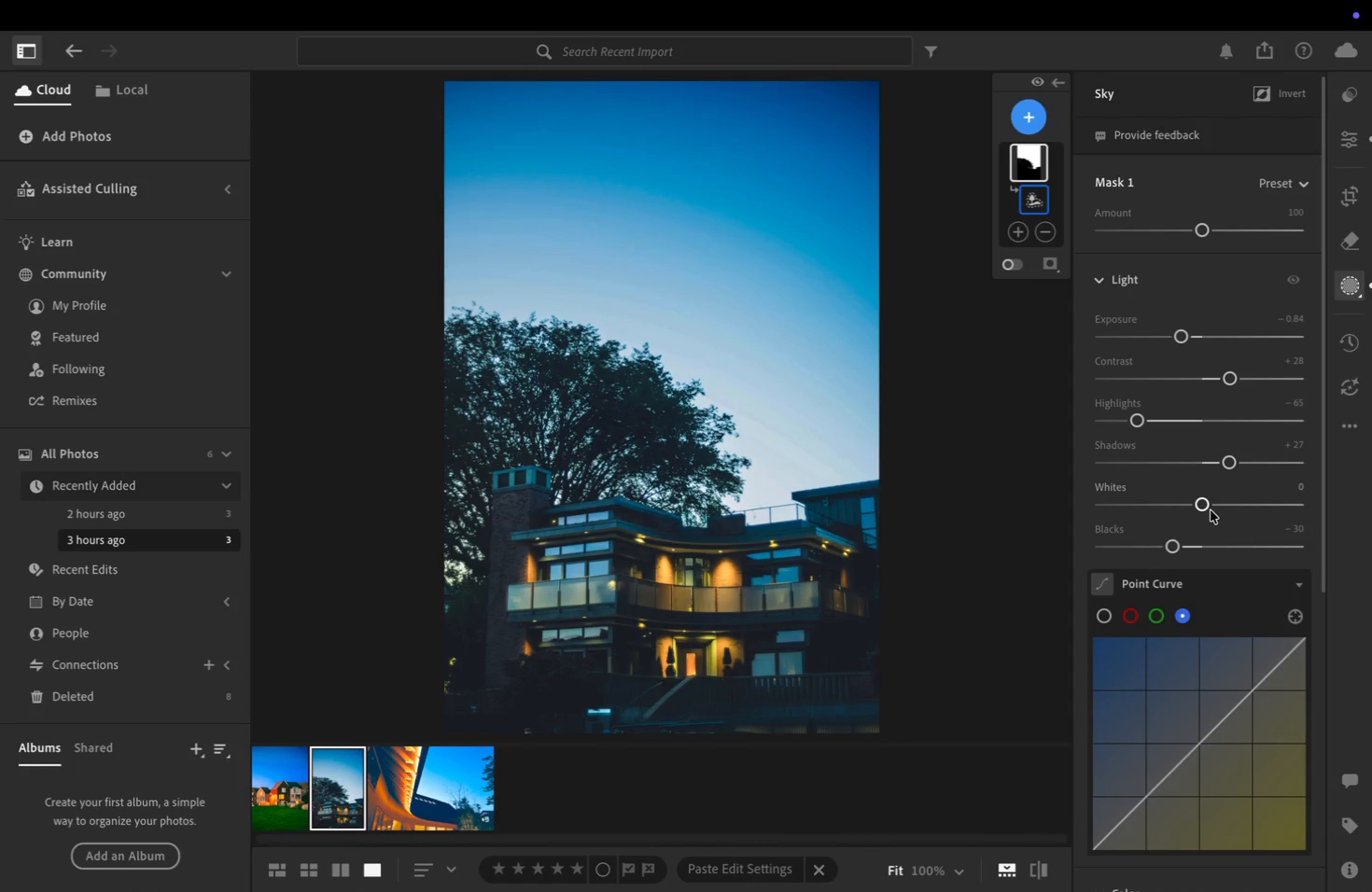 
scroll: coordinate [1210, 505], scroll_direction: down, amount: 34.0
 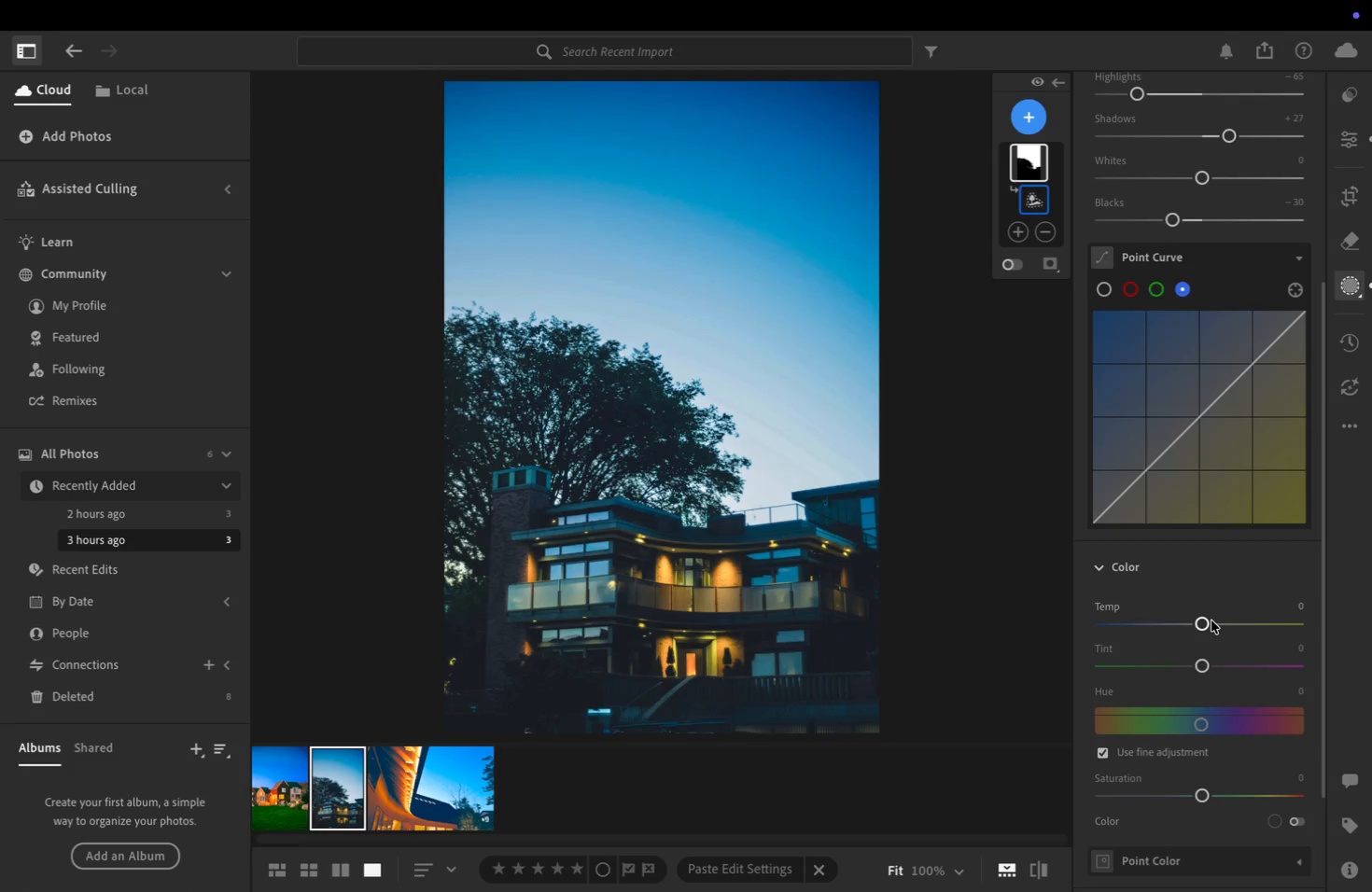 
left_click_drag(start_coordinate=[1206, 624], to_coordinate=[1181, 631])
 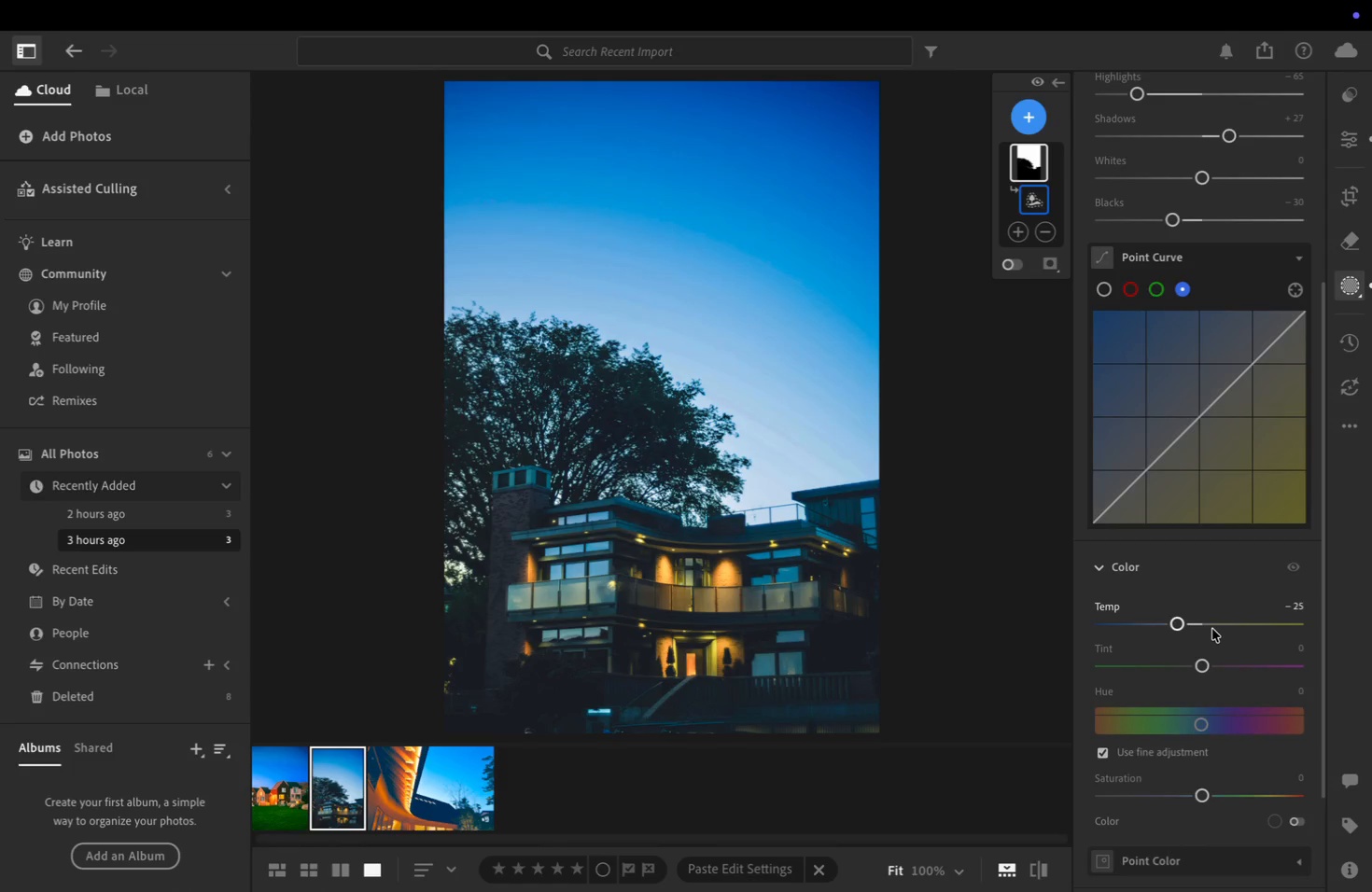 
scroll: coordinate [1206, 678], scroll_direction: down, amount: 13.0
 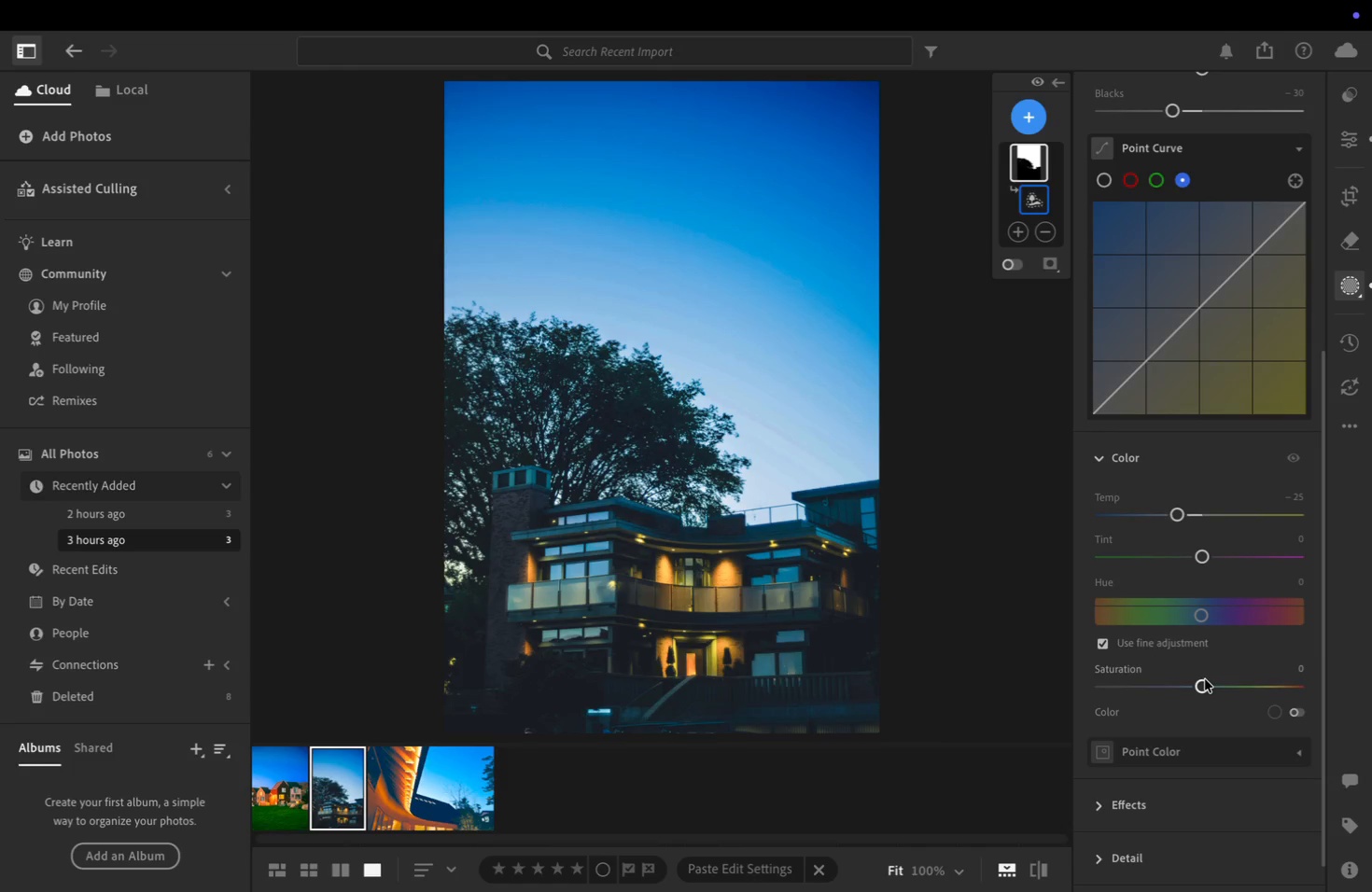 
wait(21.74)
 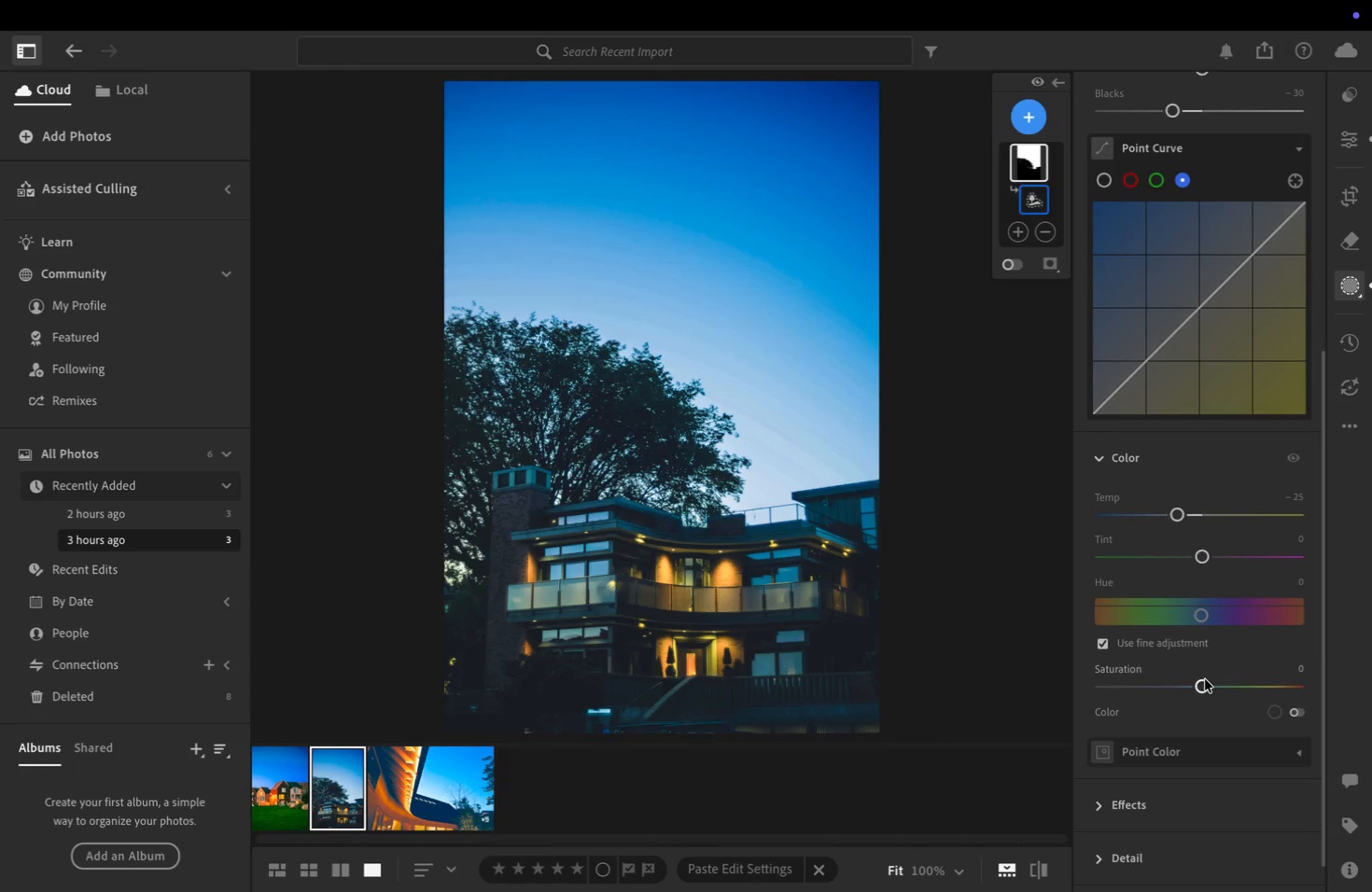 
left_click([1119, 458])
 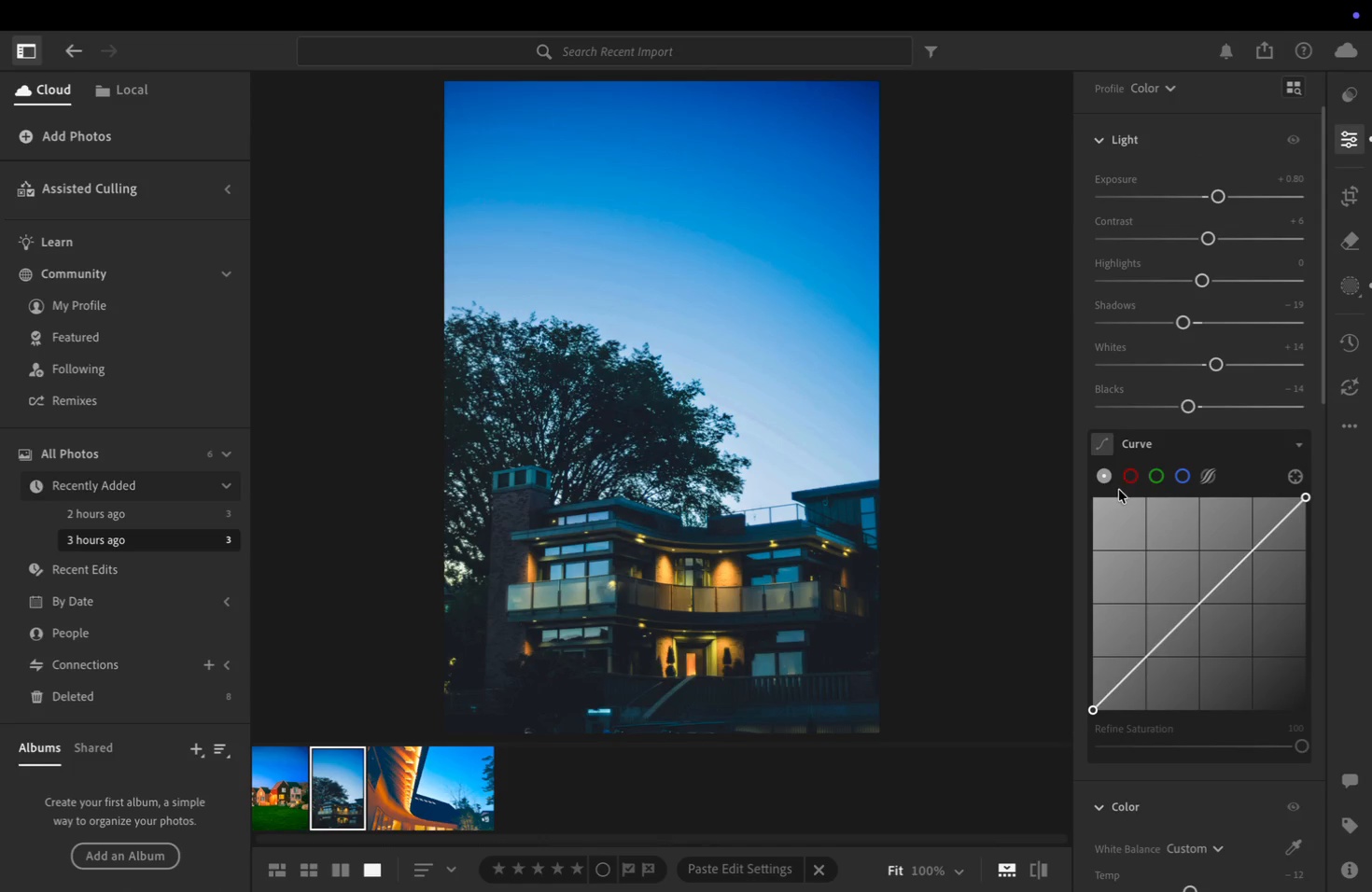 
scroll: coordinate [1202, 549], scroll_direction: down, amount: 57.0
 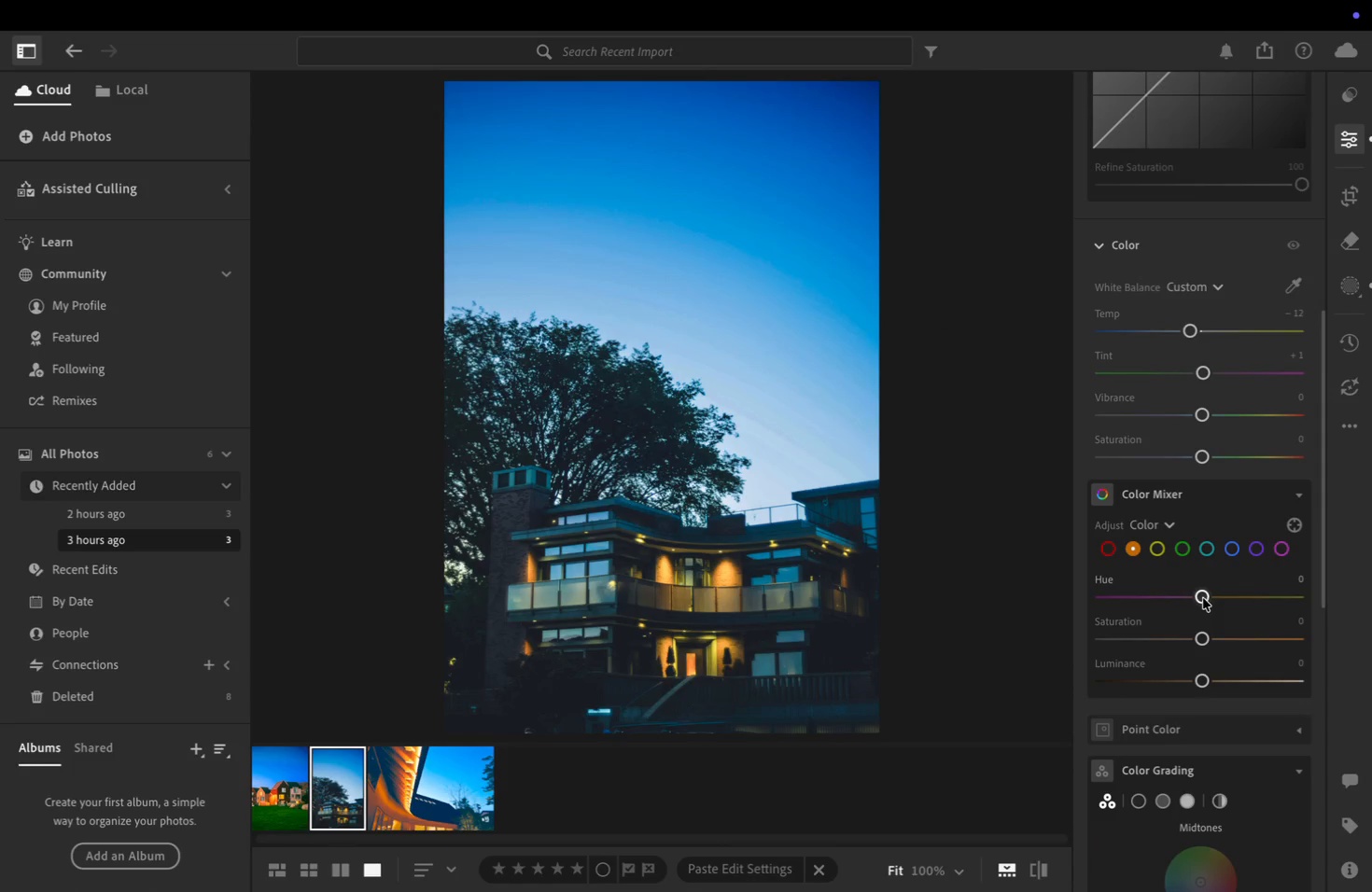 
left_click_drag(start_coordinate=[1203, 637], to_coordinate=[1242, 638])
 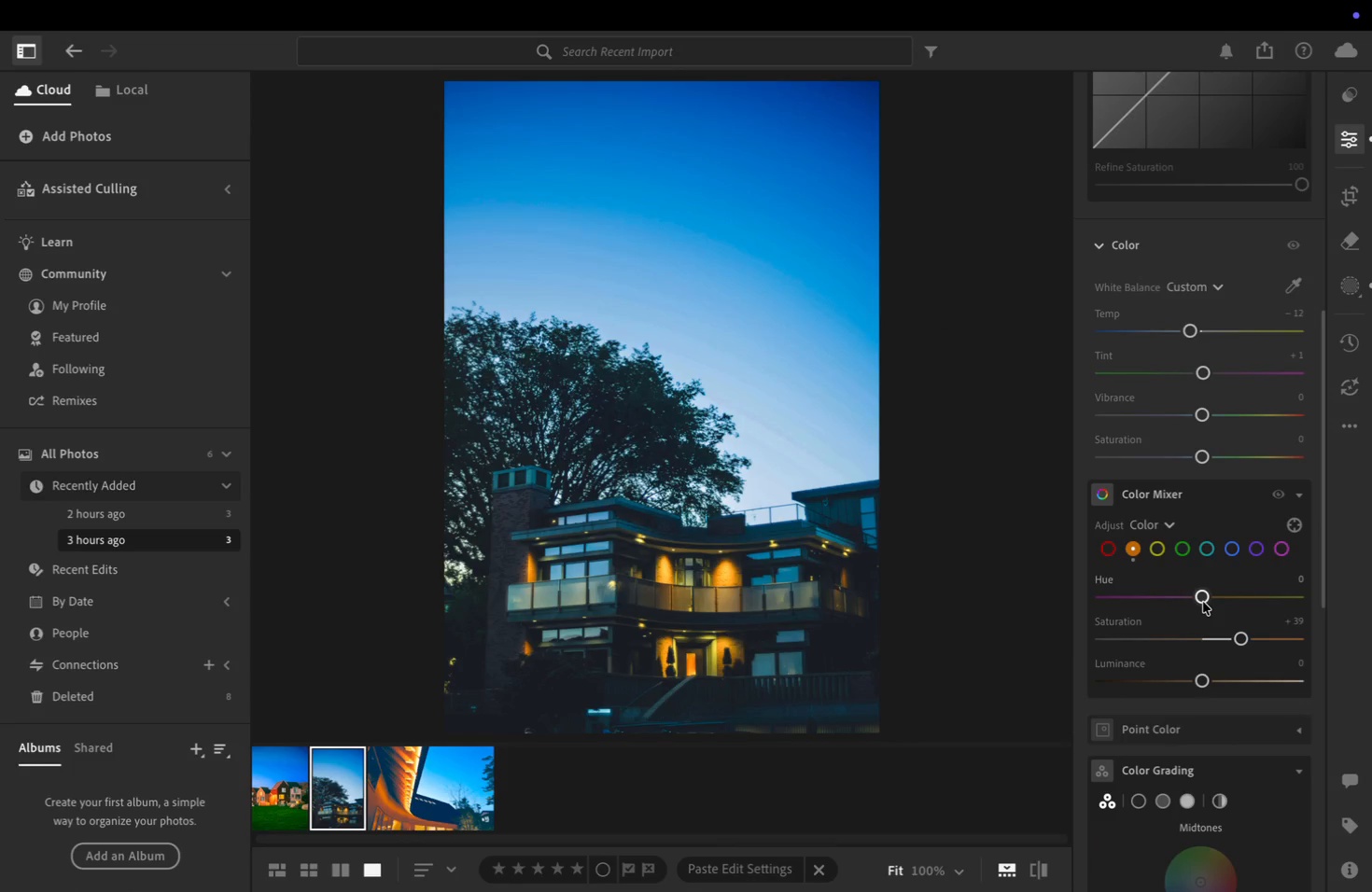 
left_click_drag(start_coordinate=[1203, 601], to_coordinate=[1212, 601])
 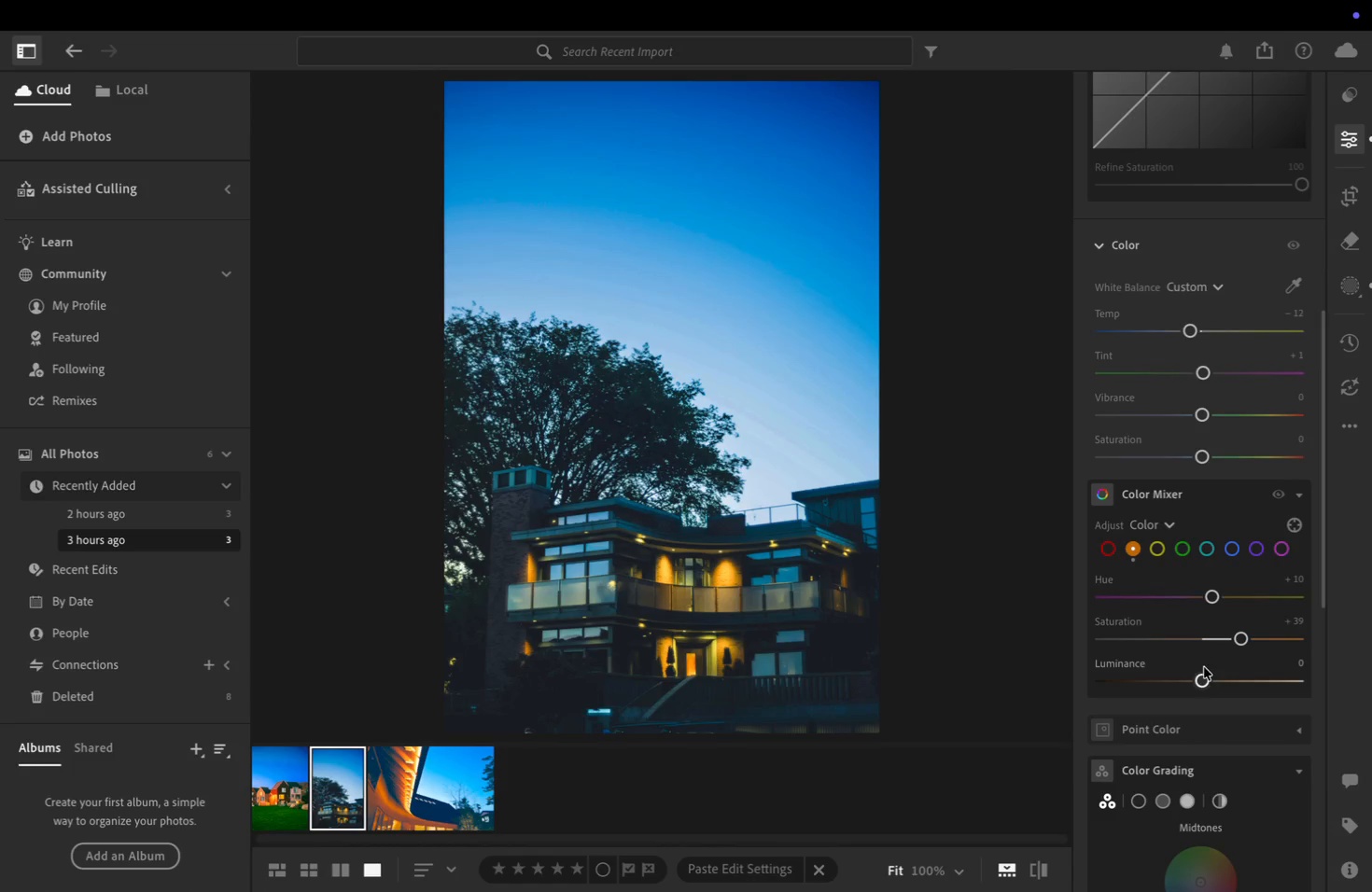 
left_click_drag(start_coordinate=[1203, 686], to_coordinate=[1177, 687])
 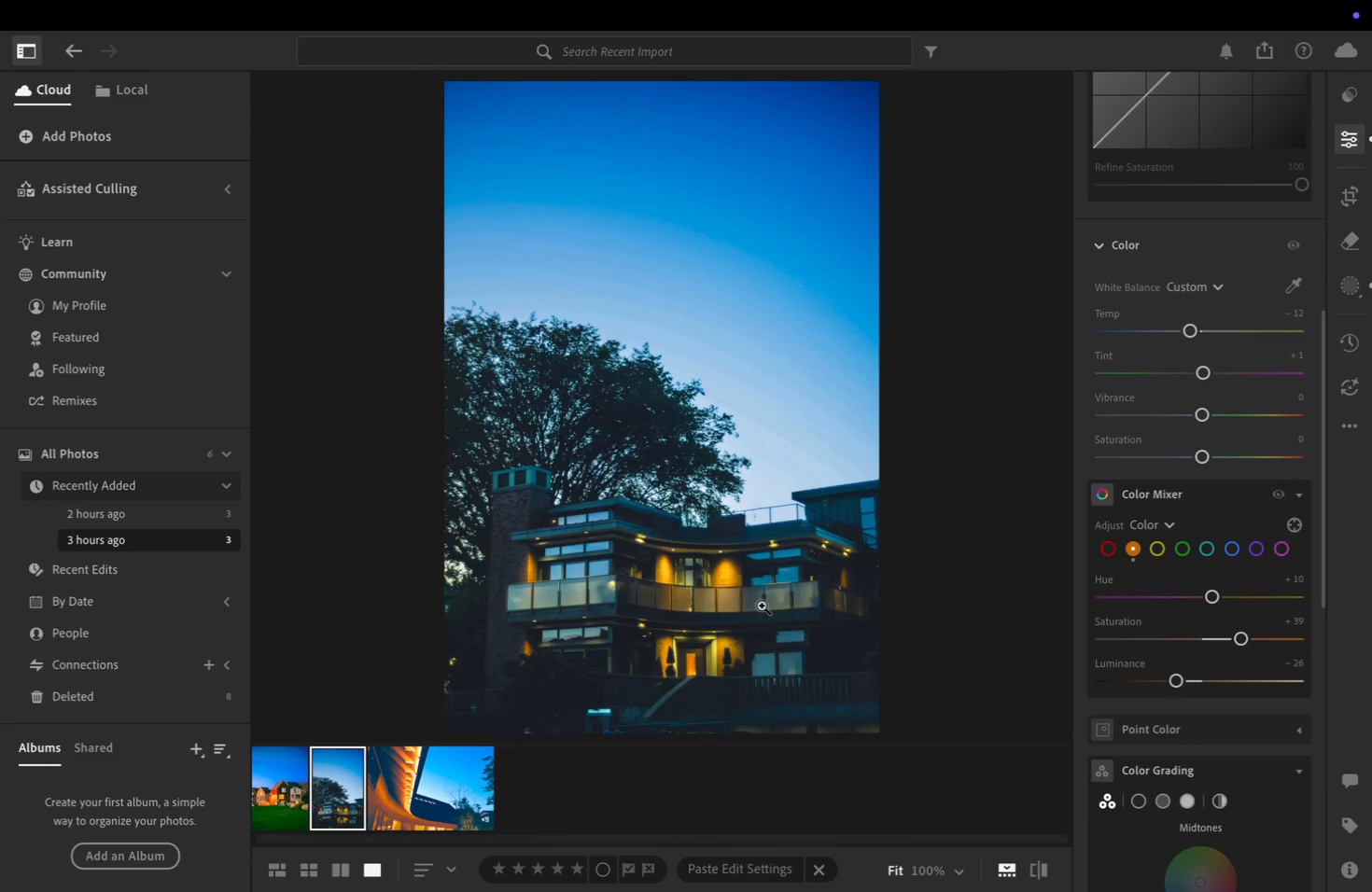 
left_click([730, 569])
 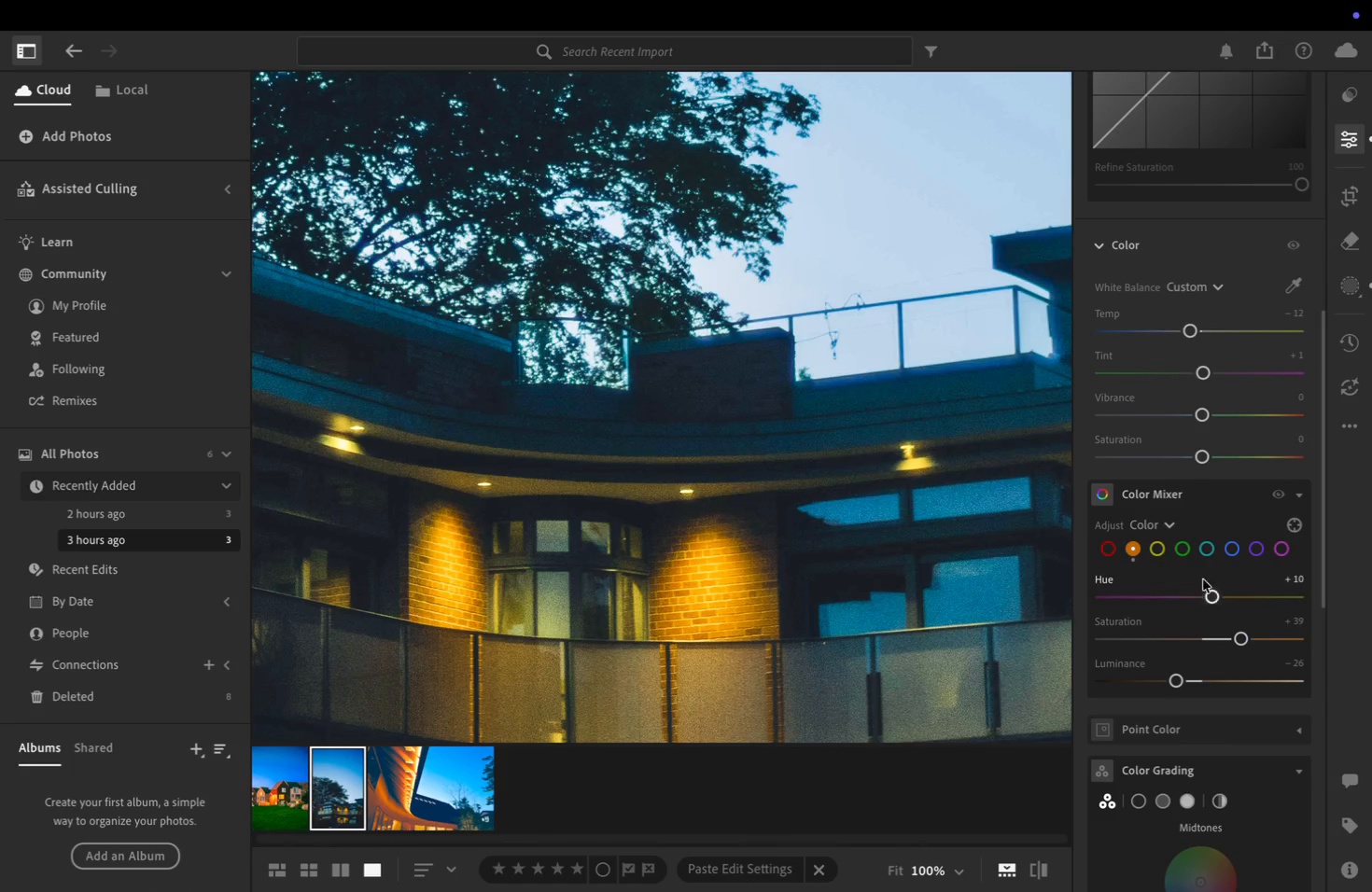 
left_click_drag(start_coordinate=[1210, 596], to_coordinate=[1188, 601])
 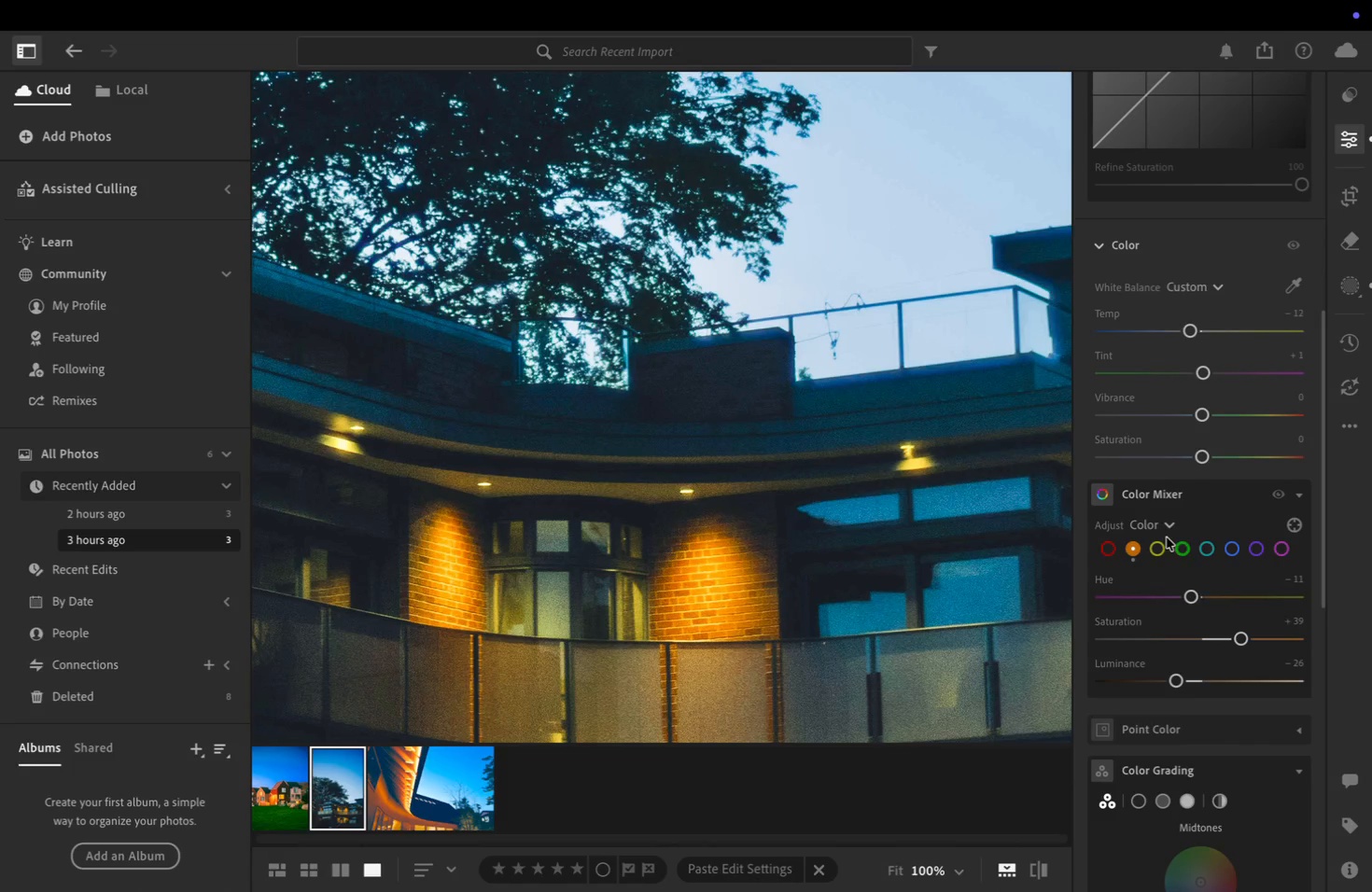 
left_click([1158, 551])
 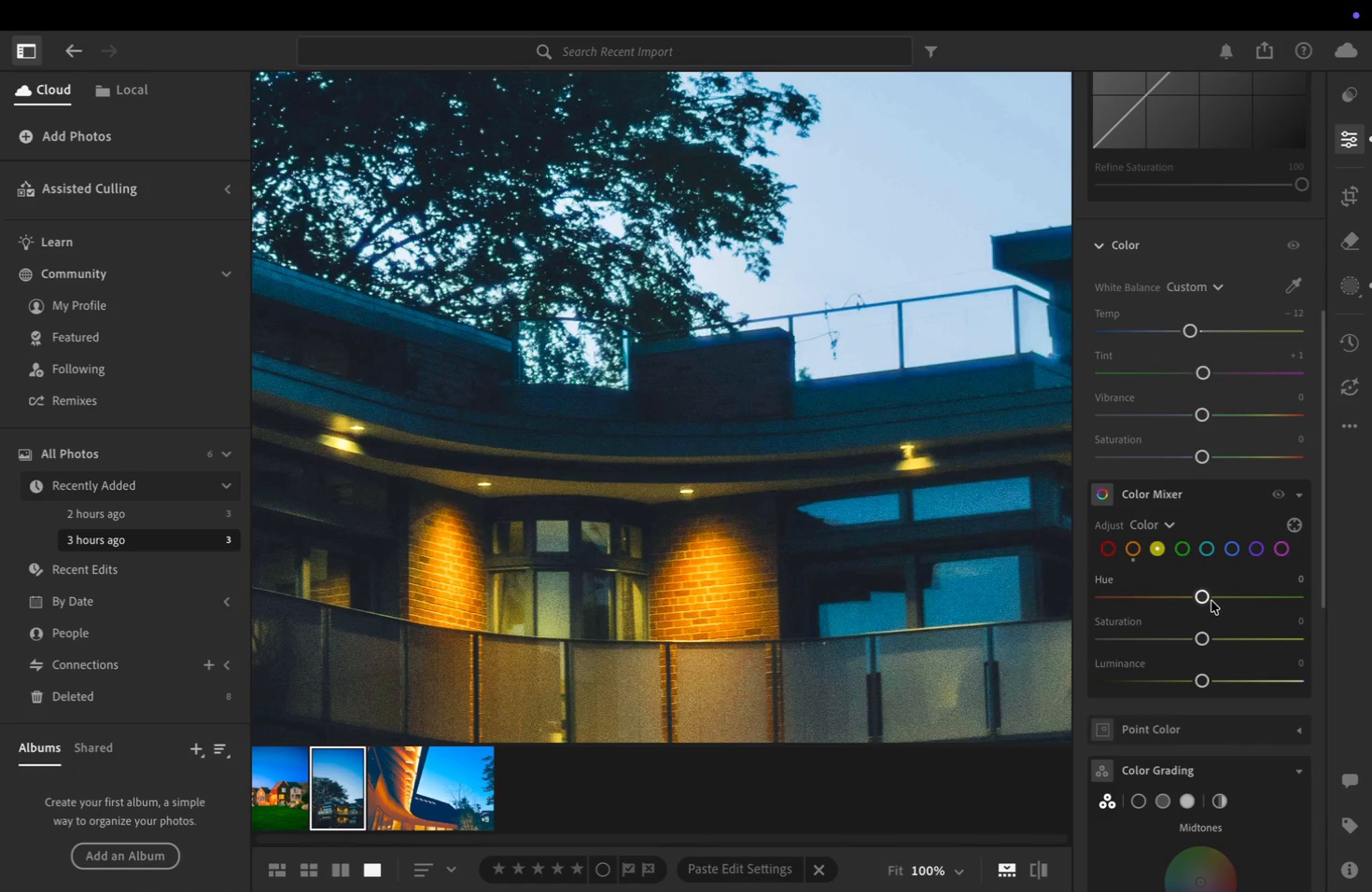 
left_click_drag(start_coordinate=[1206, 599], to_coordinate=[1139, 603])
 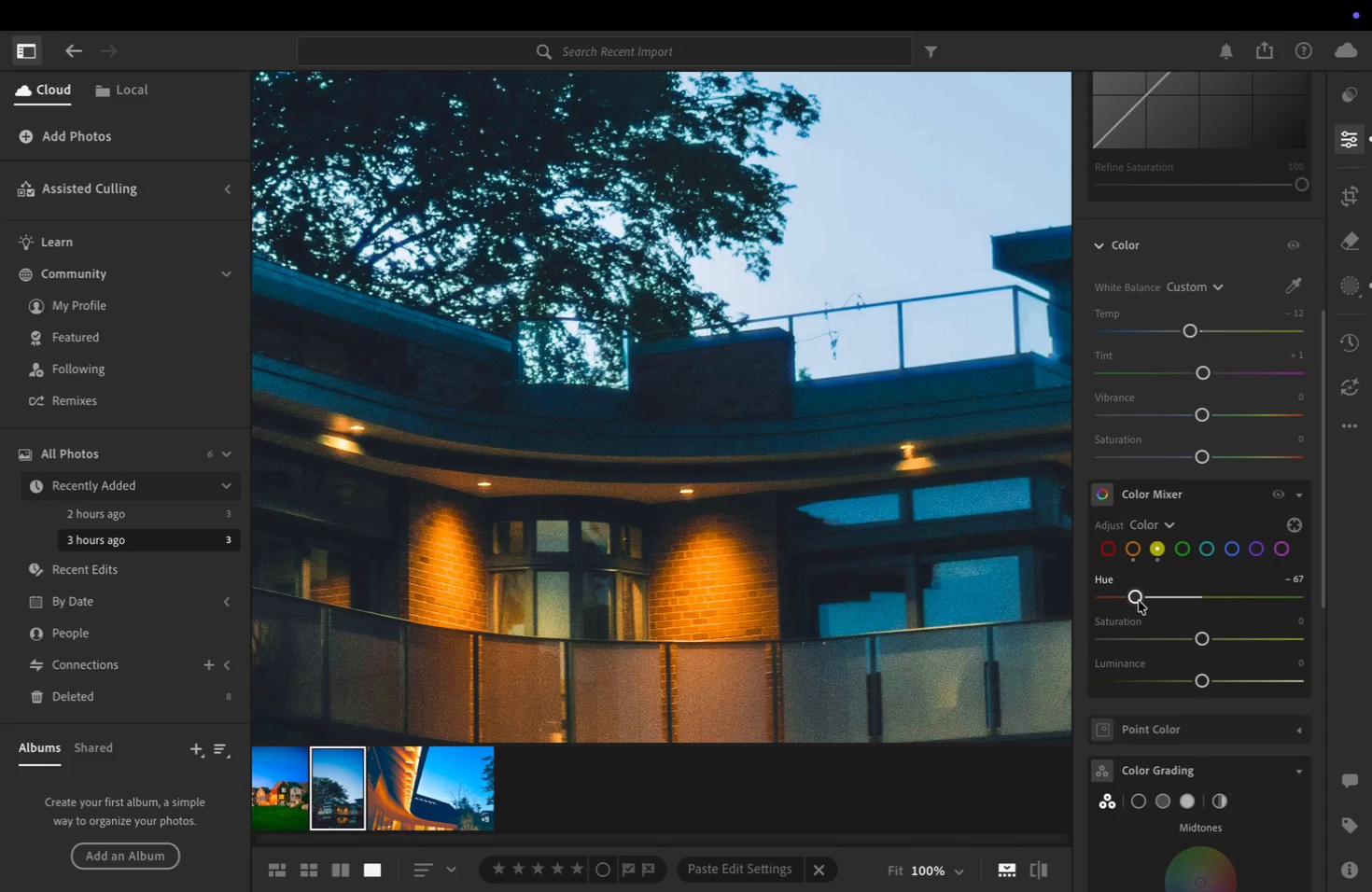 
wait(5.92)
 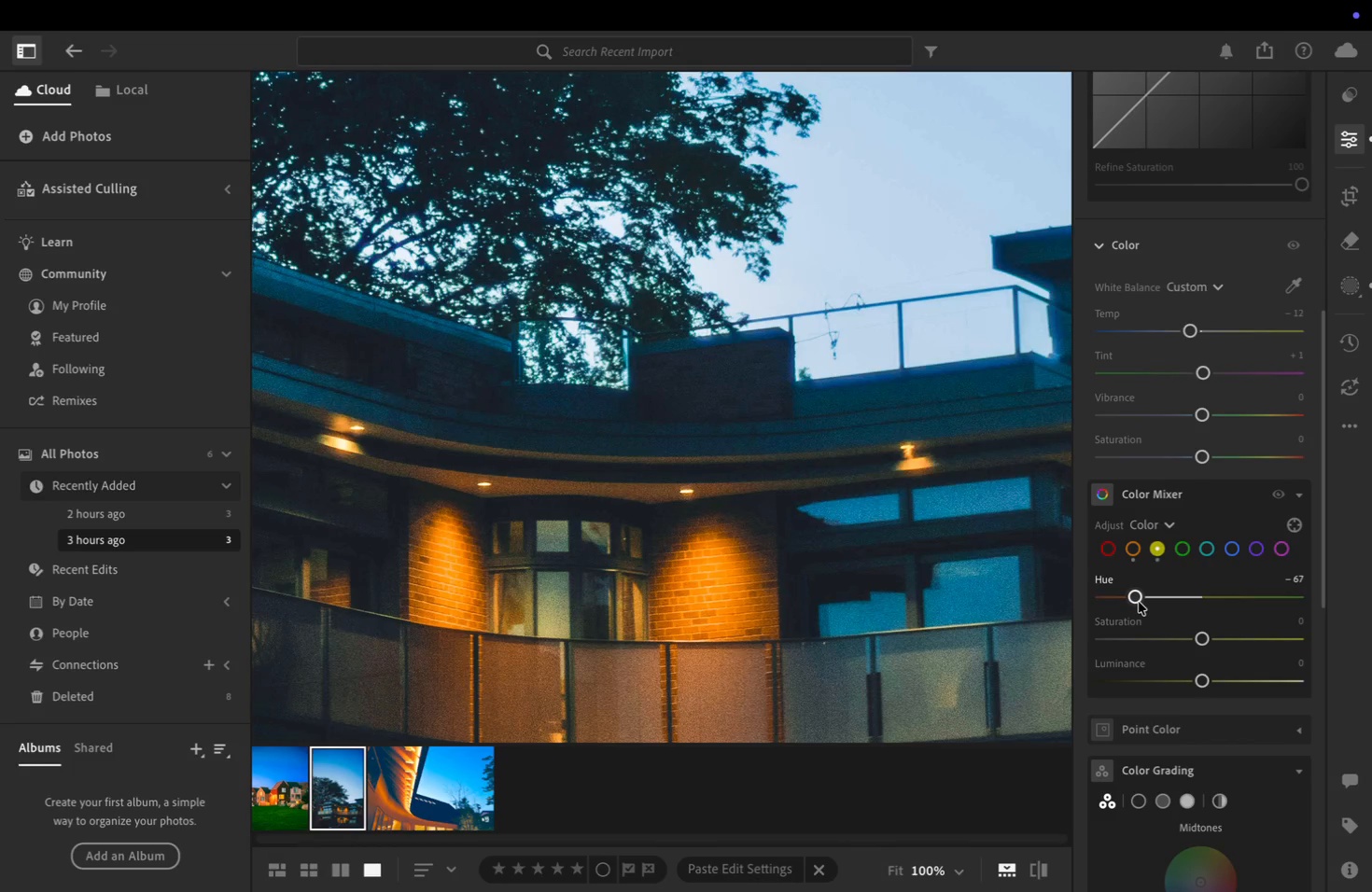 
left_click_drag(start_coordinate=[1201, 644], to_coordinate=[1222, 644])
 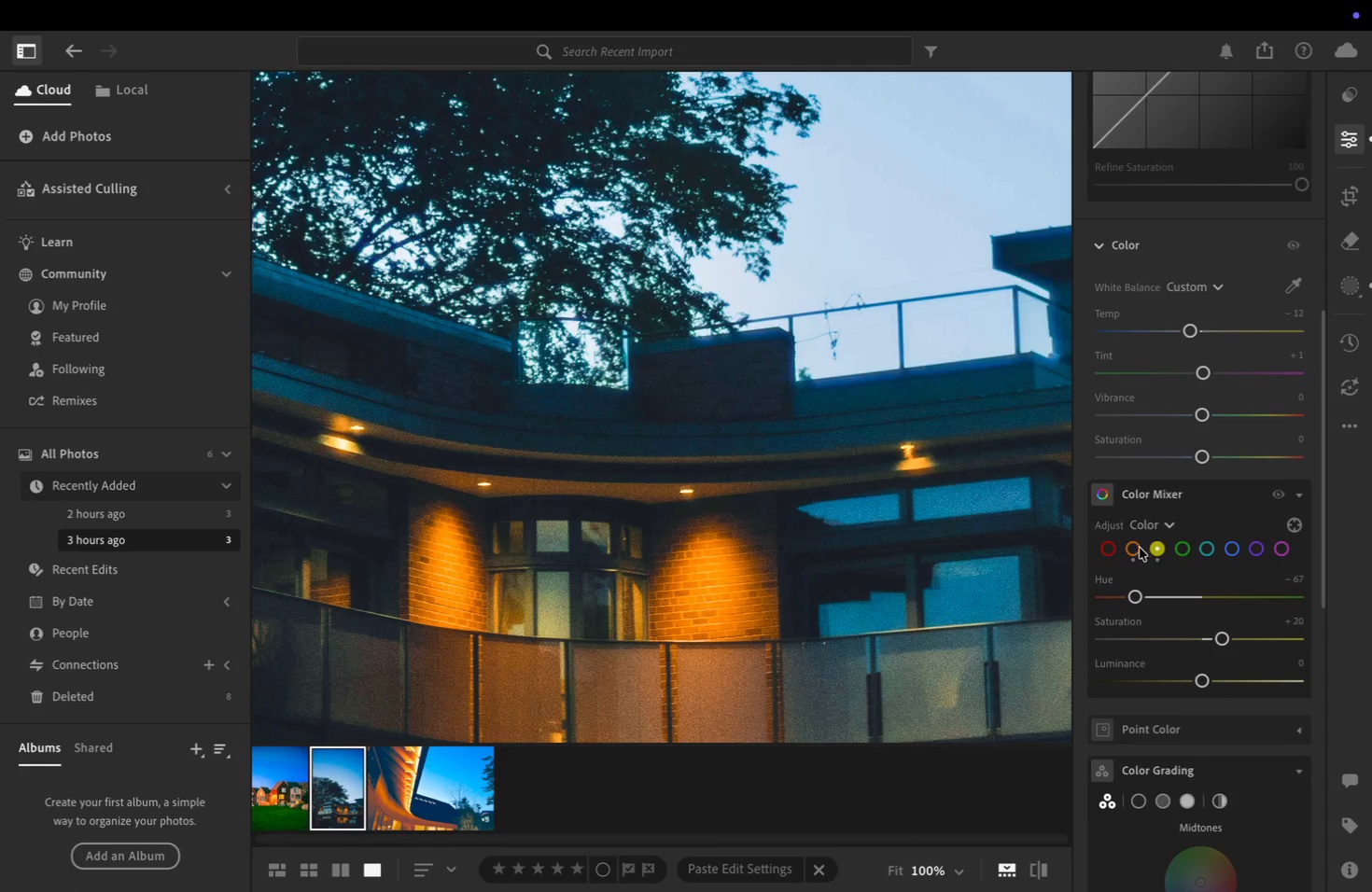 
left_click([1137, 550])
 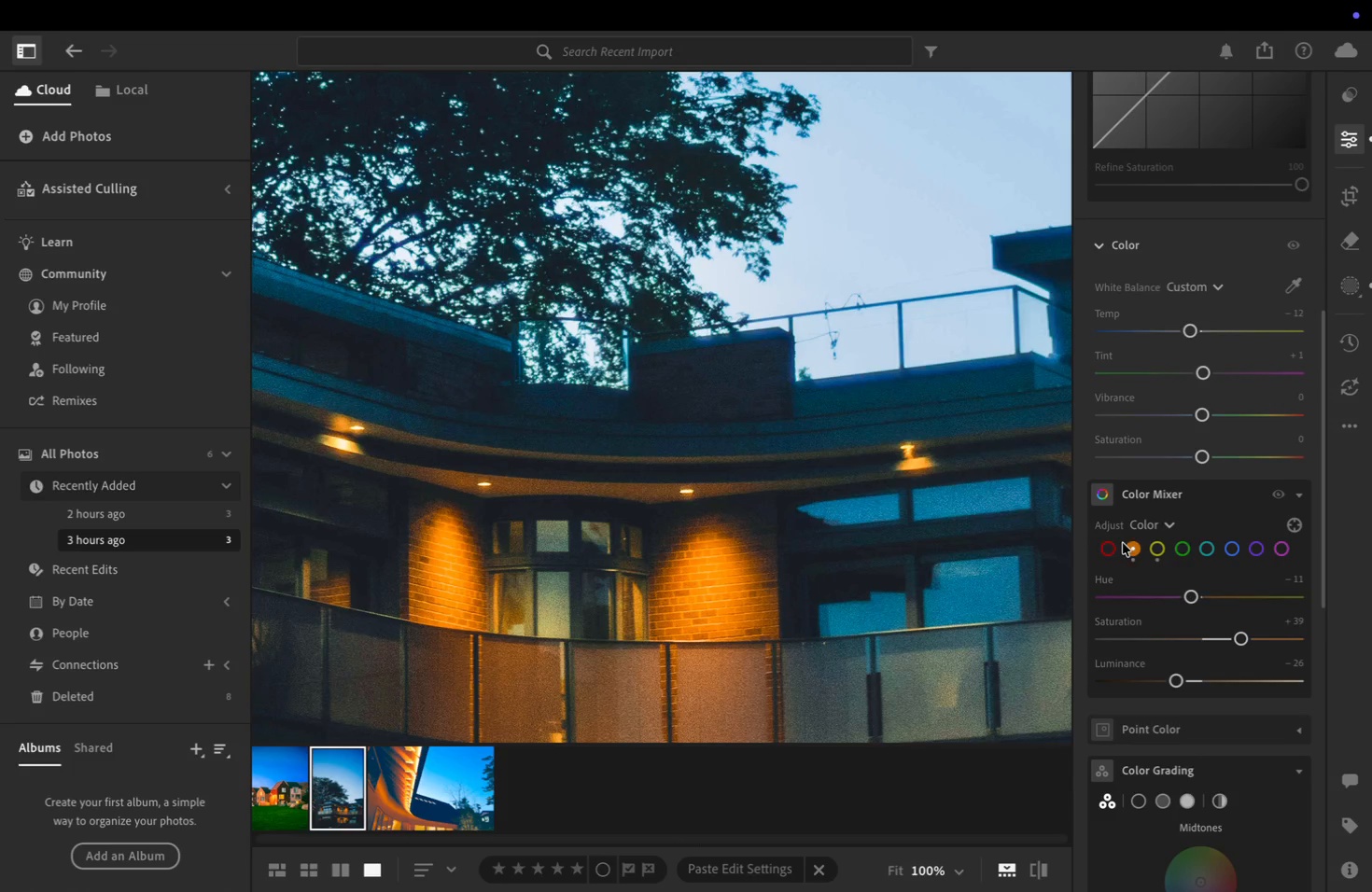 
left_click([948, 546])
 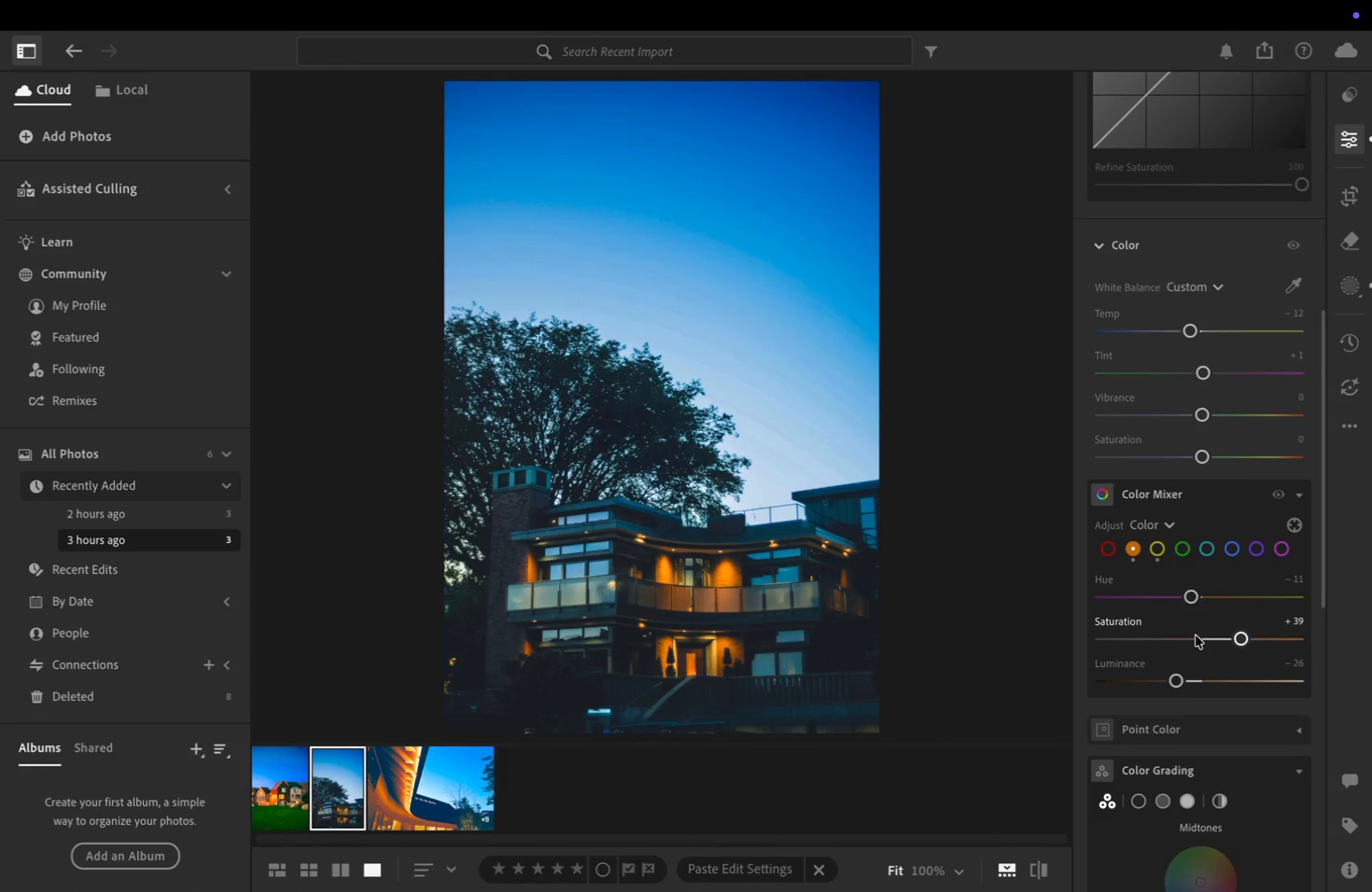 
wait(26.45)
 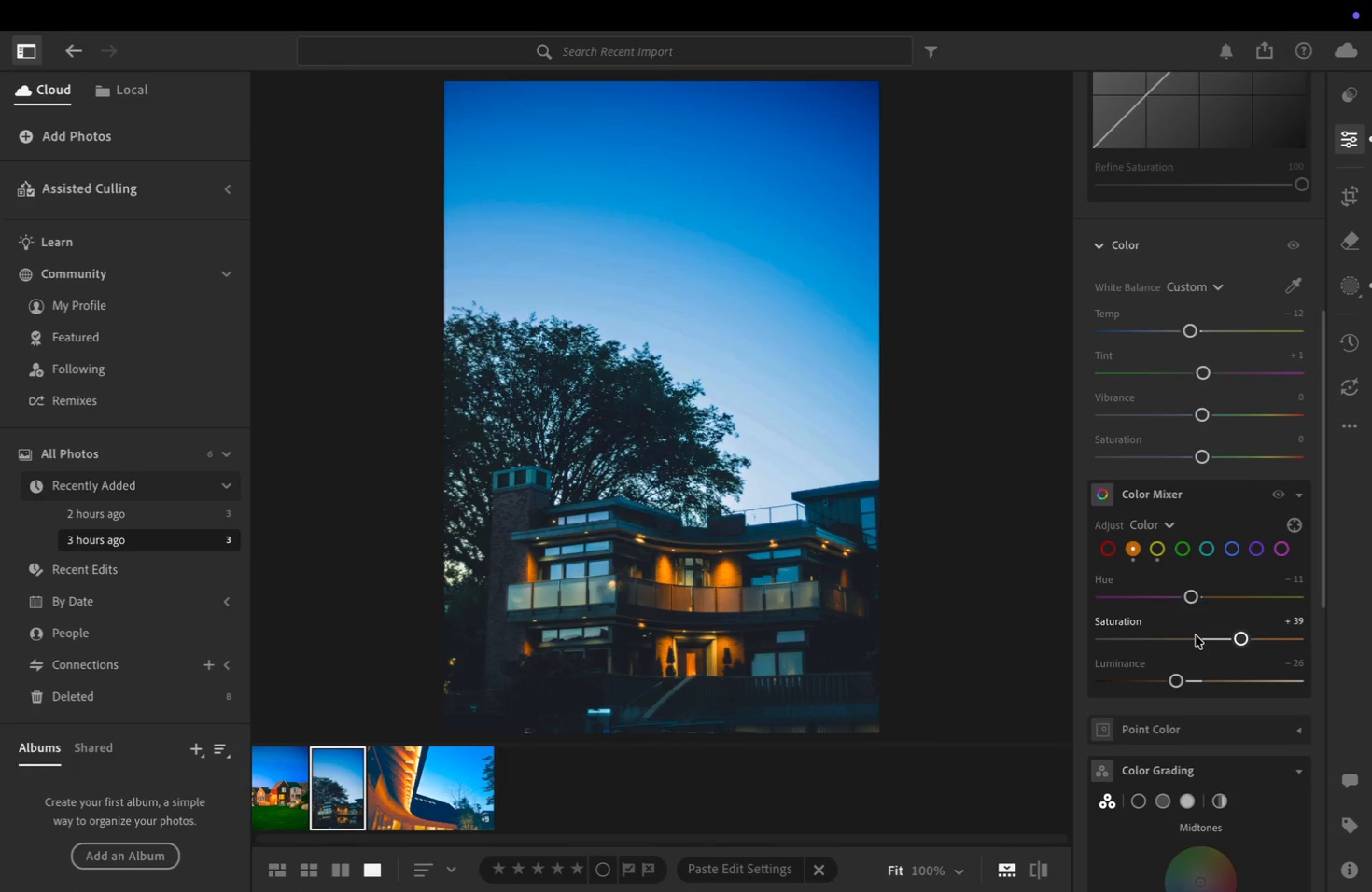 
scroll: coordinate [1179, 417], scroll_direction: down, amount: 4.0
 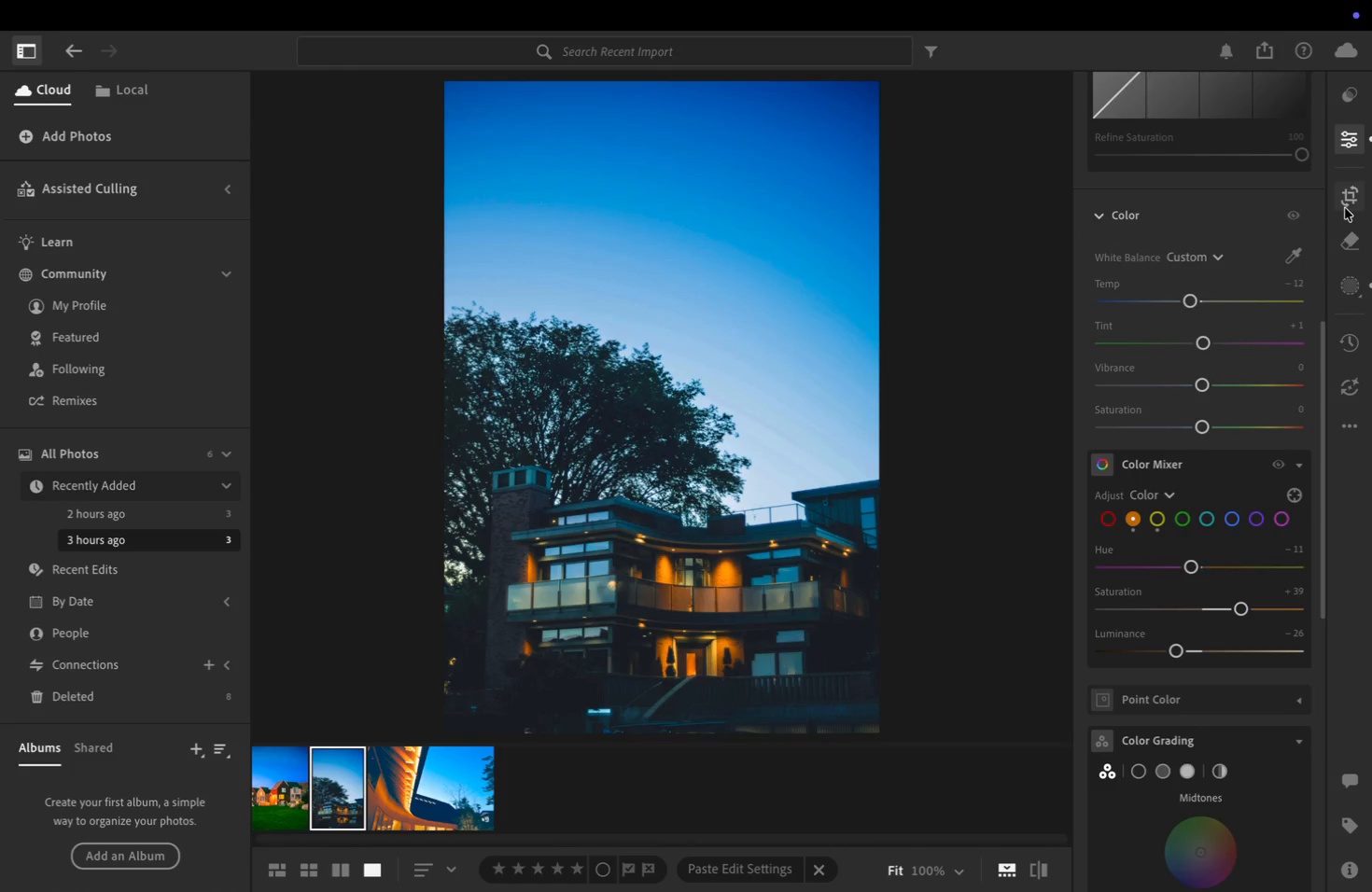 
left_click([1357, 289])
 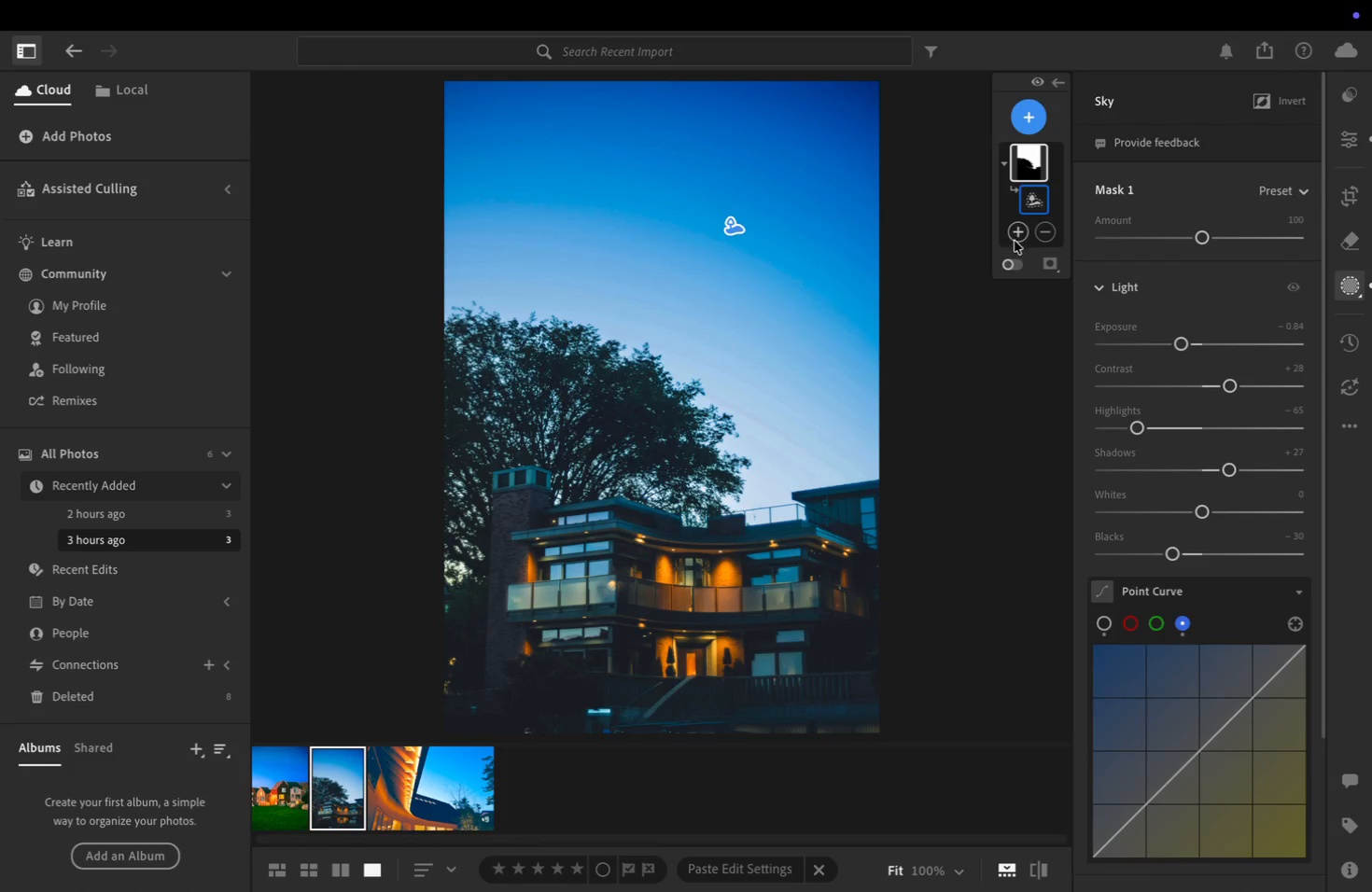 
left_click([1031, 115])
 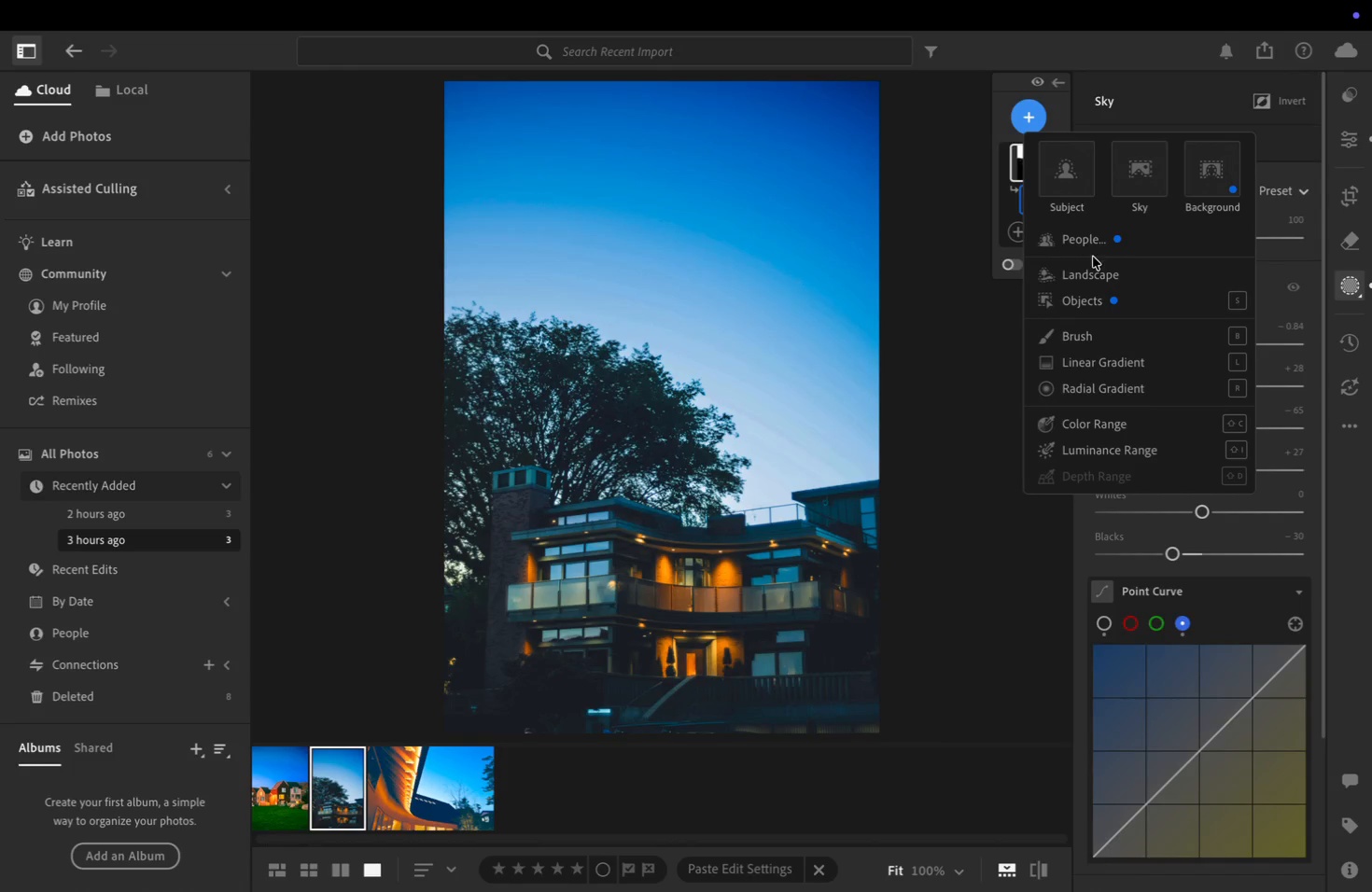 
left_click([1091, 275])
 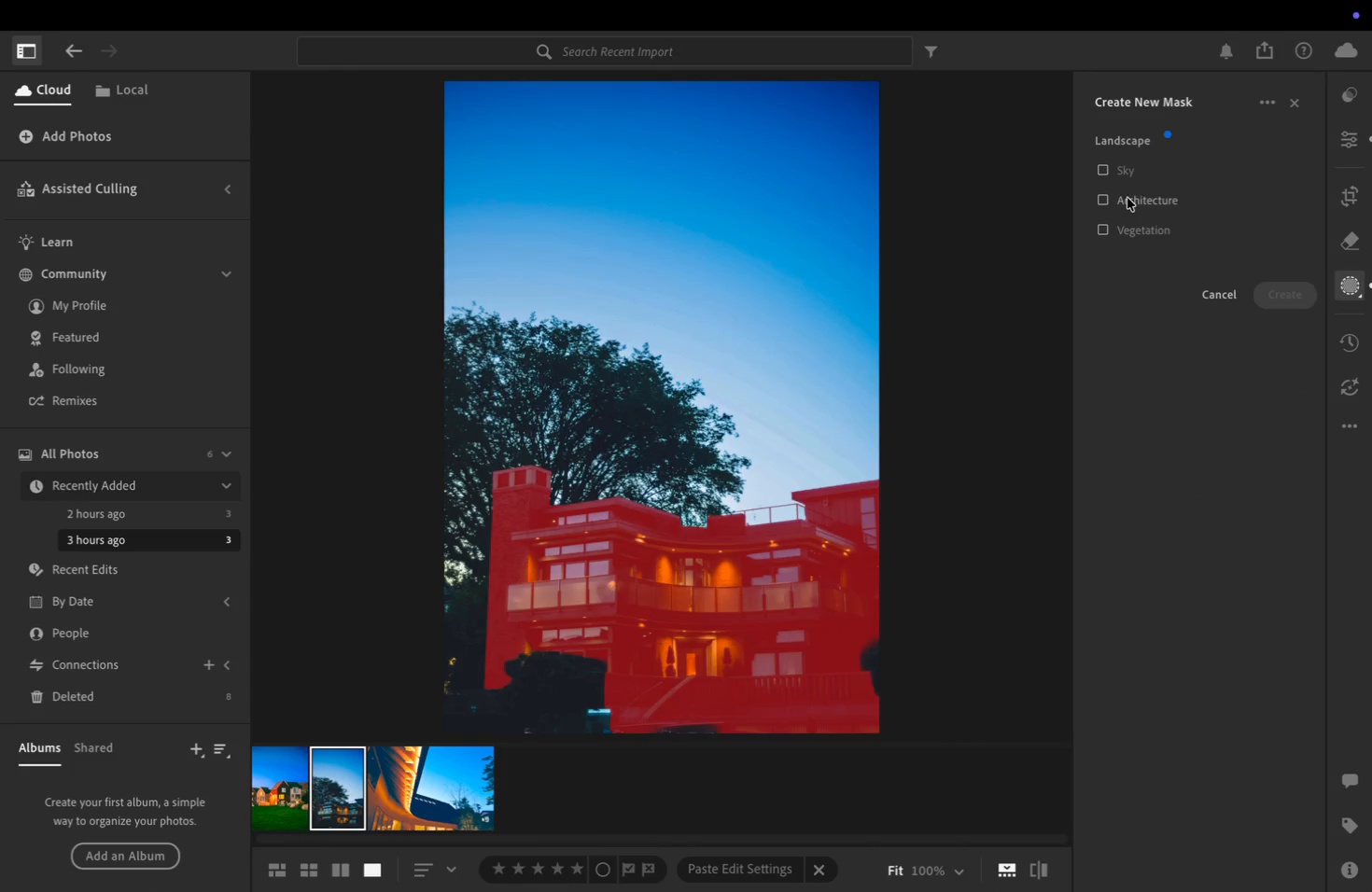 
left_click([1127, 198])
 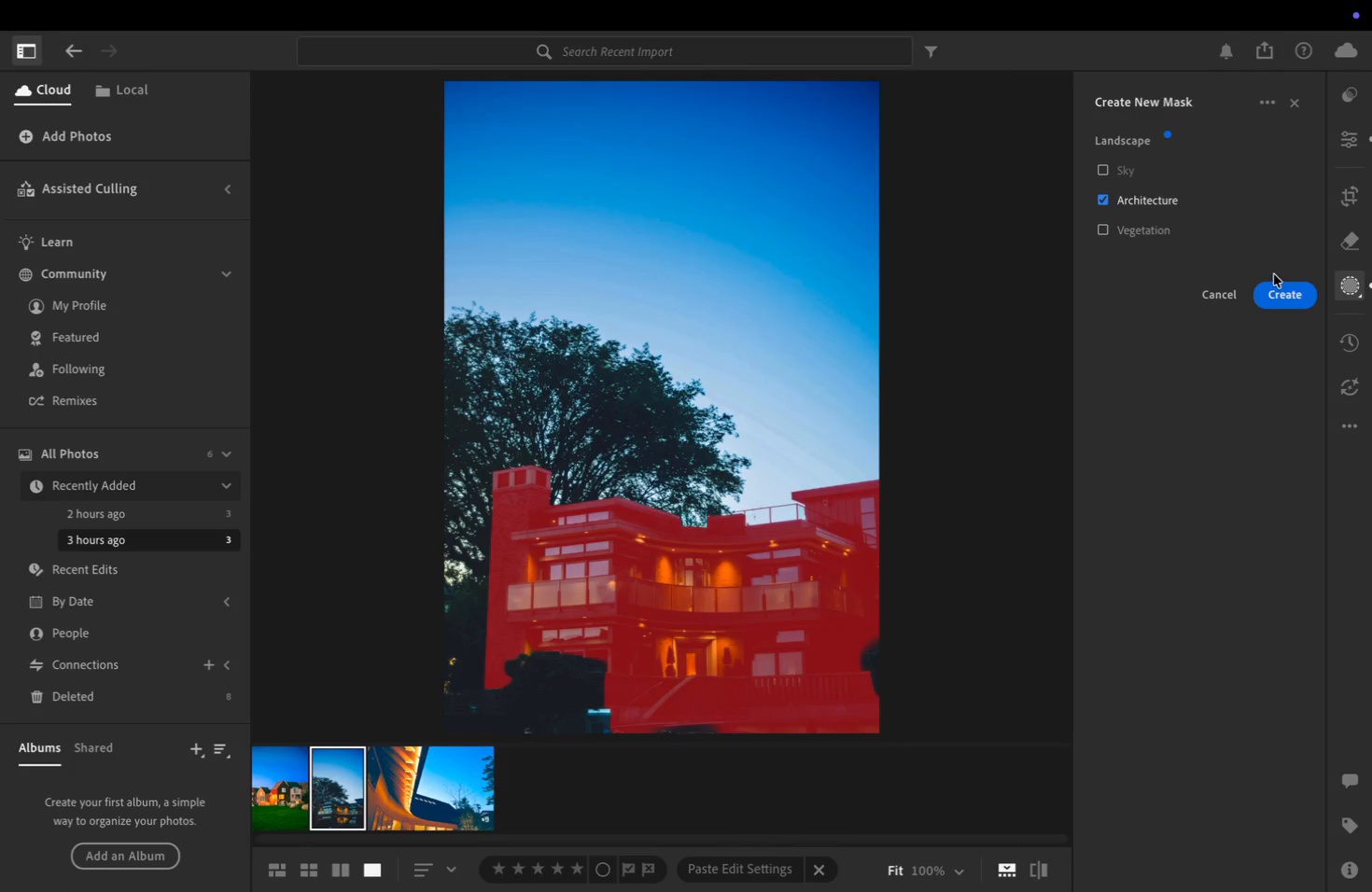 
left_click([1281, 291])
 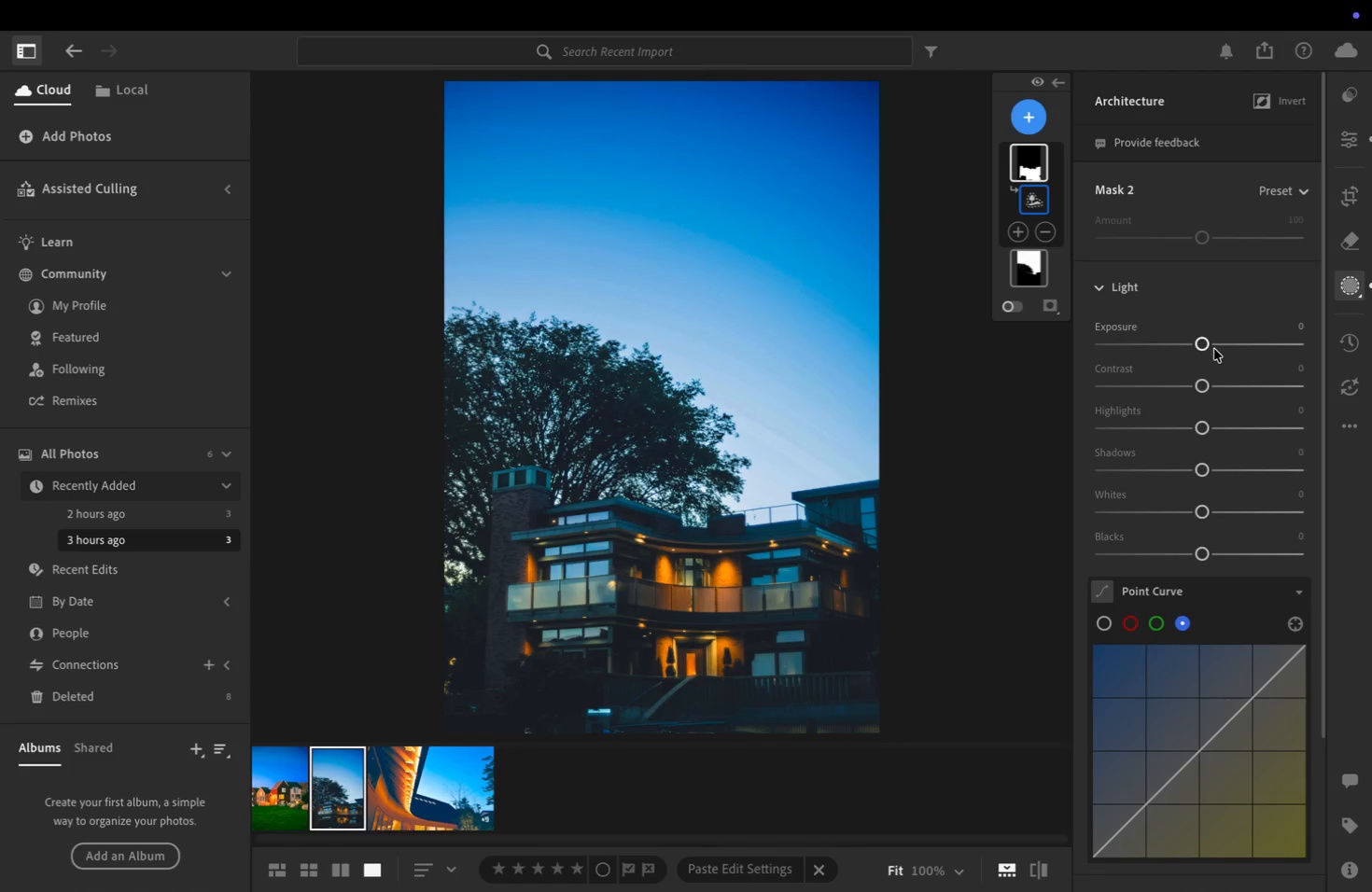 
left_click_drag(start_coordinate=[1207, 339], to_coordinate=[1217, 342])
 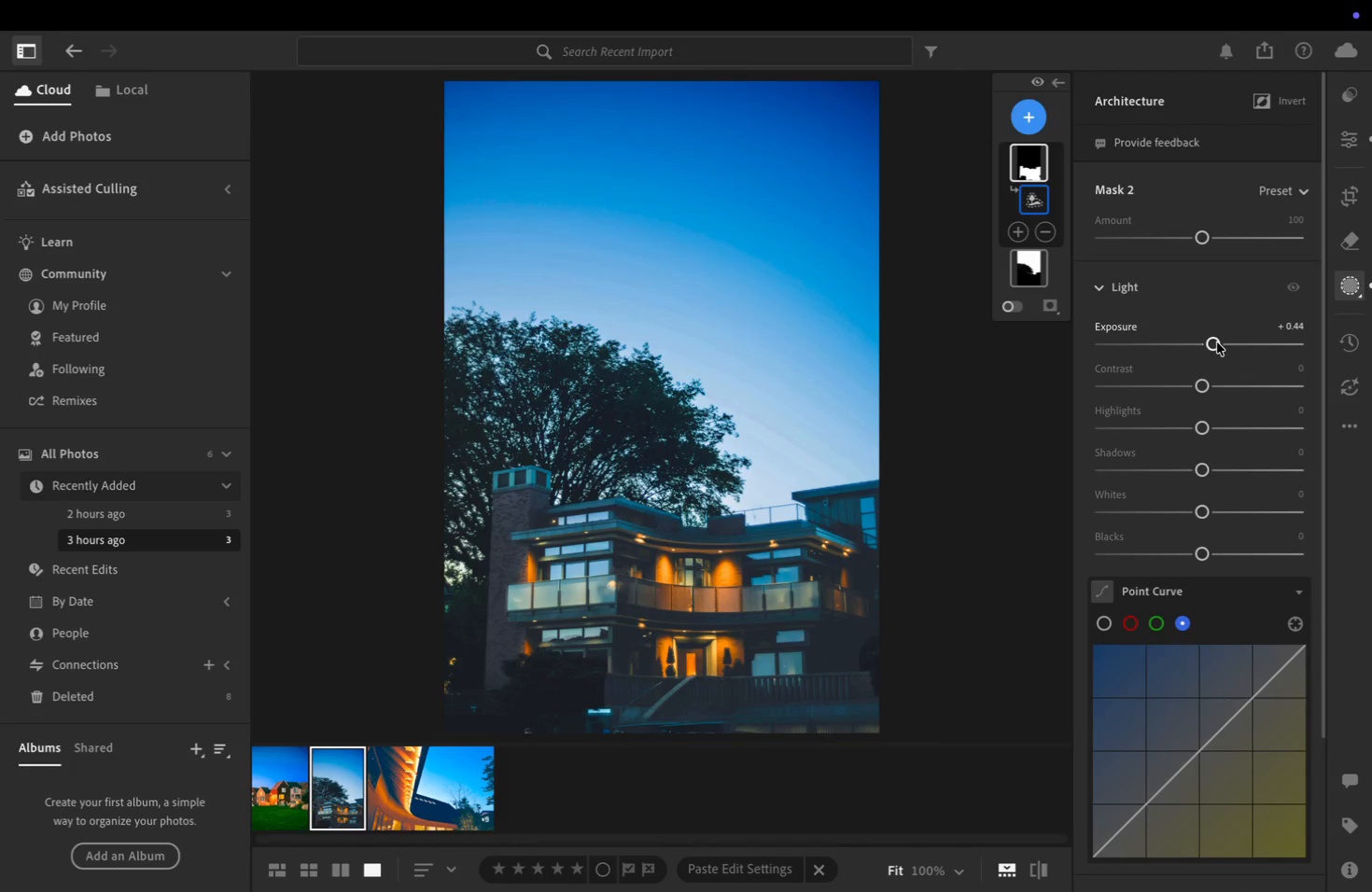 
left_click_drag(start_coordinate=[1201, 383], to_coordinate=[1175, 385])
 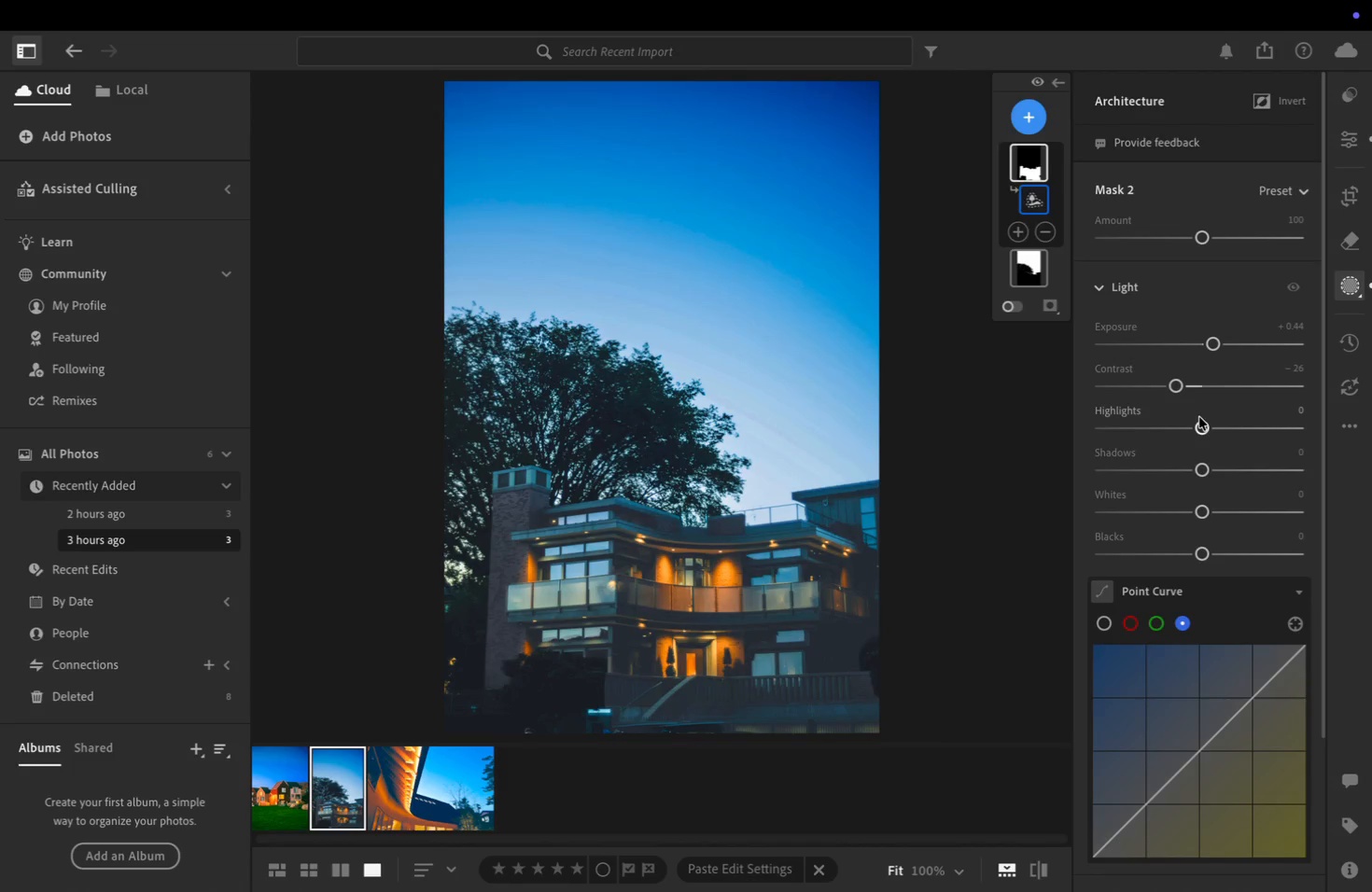 
left_click_drag(start_coordinate=[1201, 421], to_coordinate=[1165, 426])
 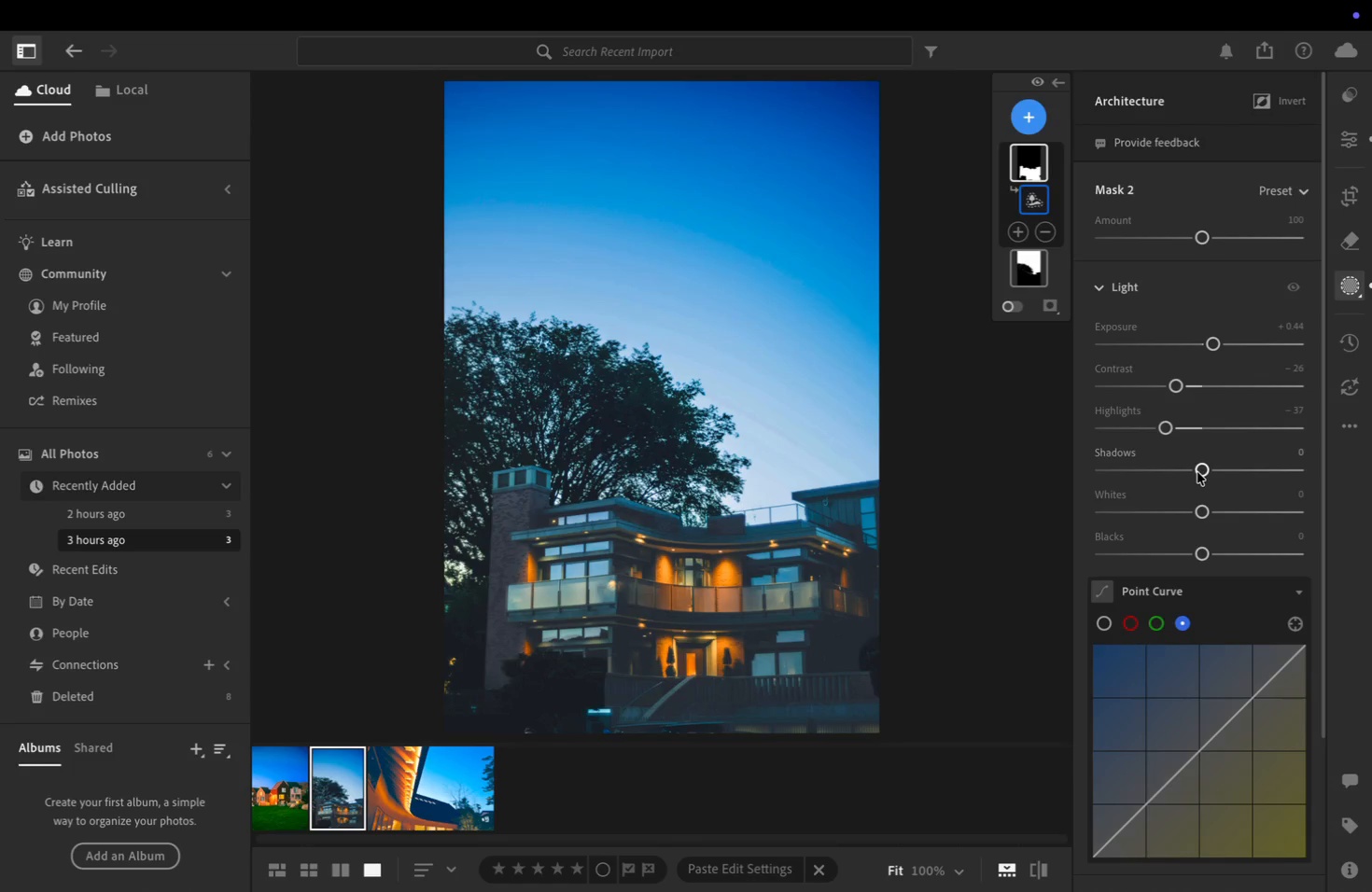 
left_click_drag(start_coordinate=[1203, 472], to_coordinate=[1126, 481])
 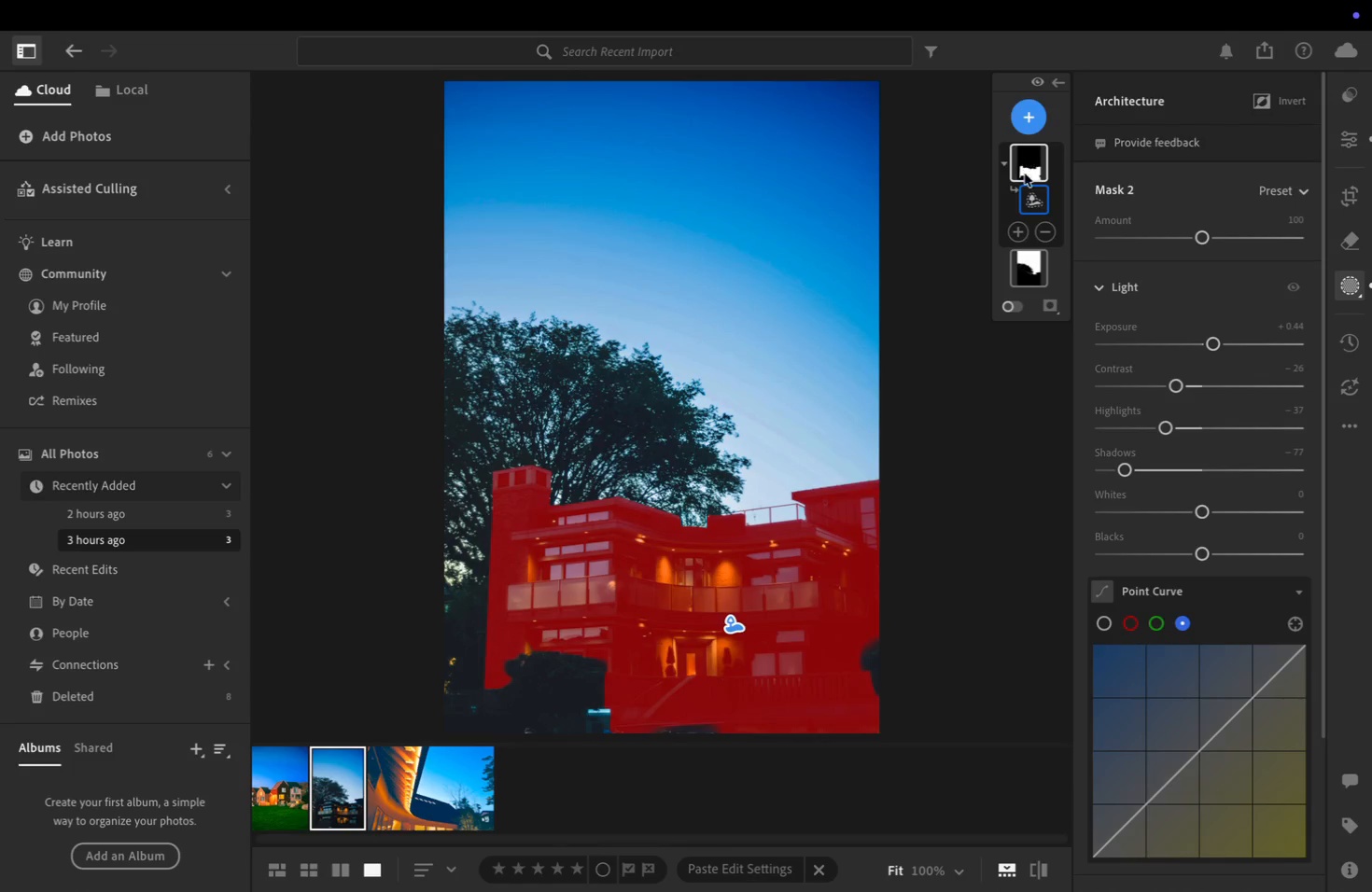 
right_click([1027, 165])
 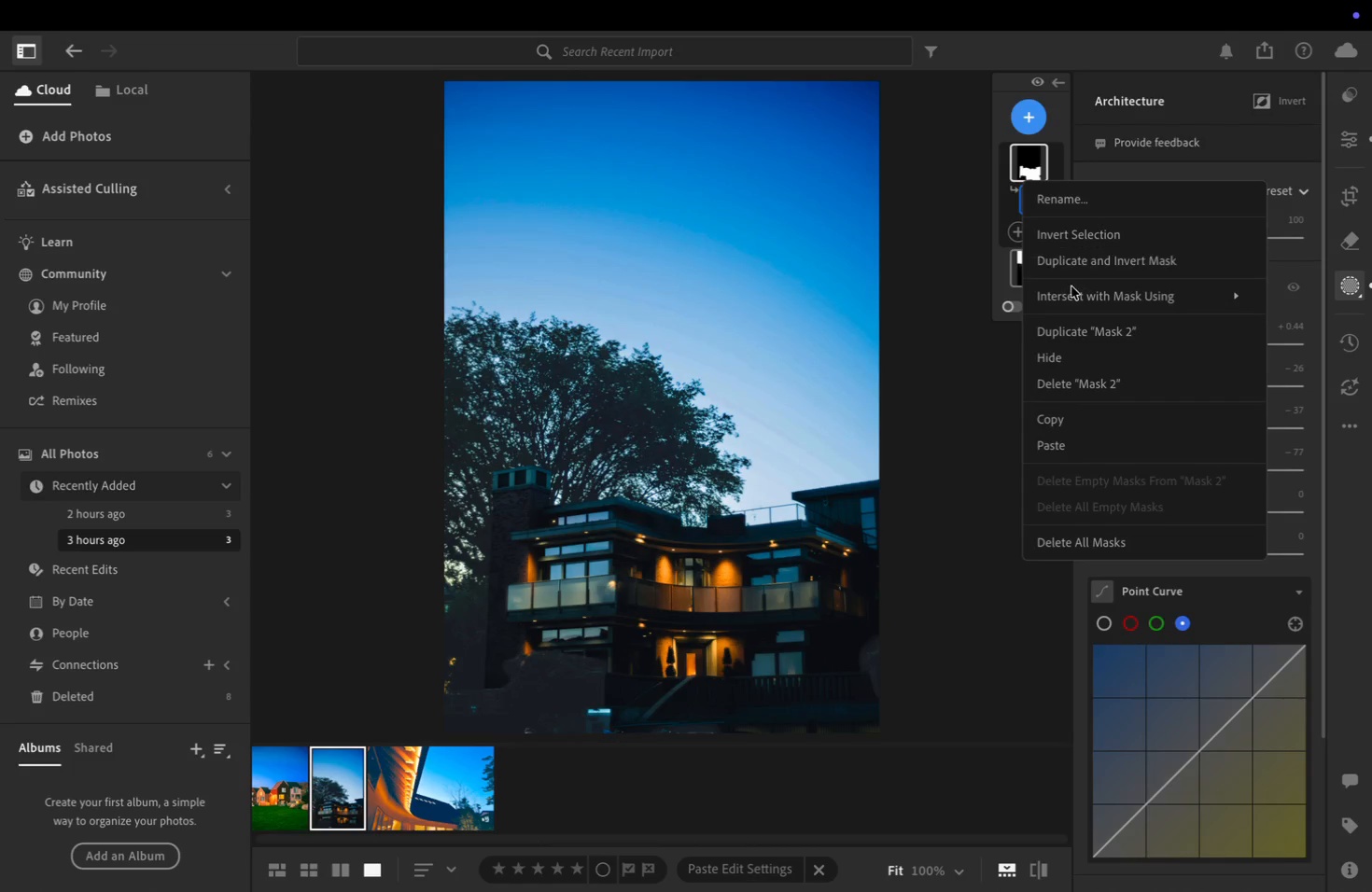 
mouse_move([1062, 377])
 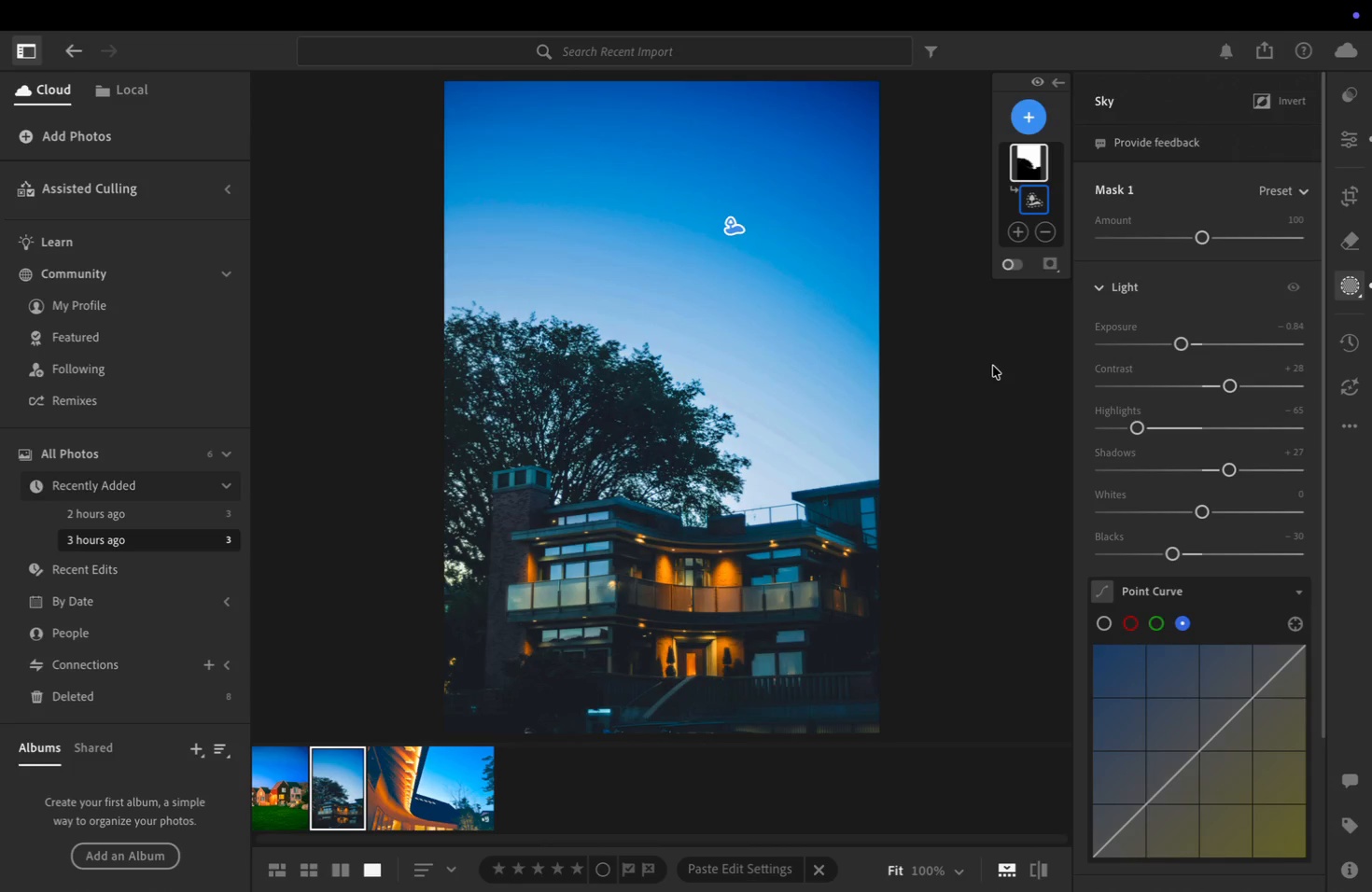 
left_click([993, 366])
 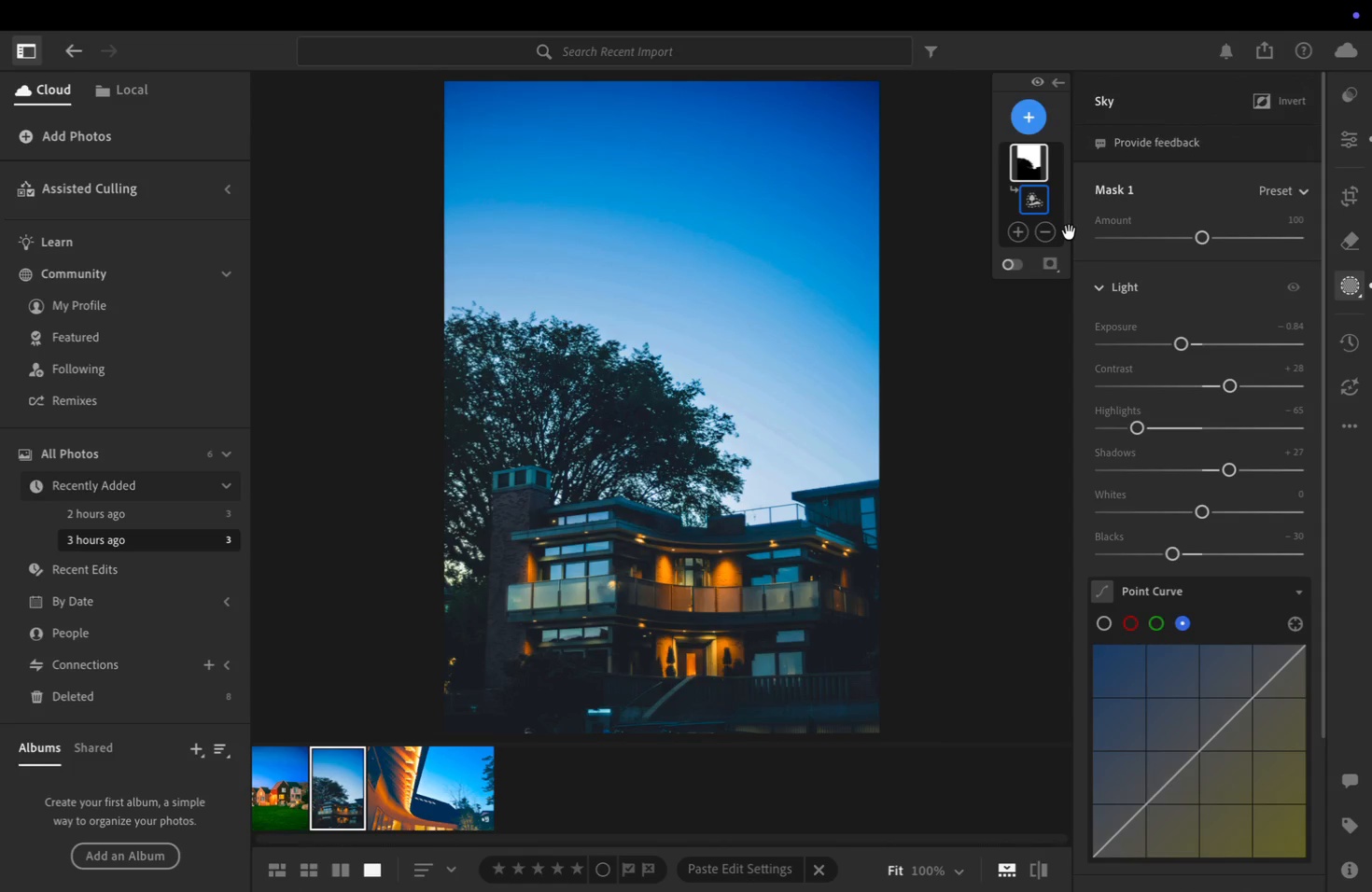 
wait(7.92)
 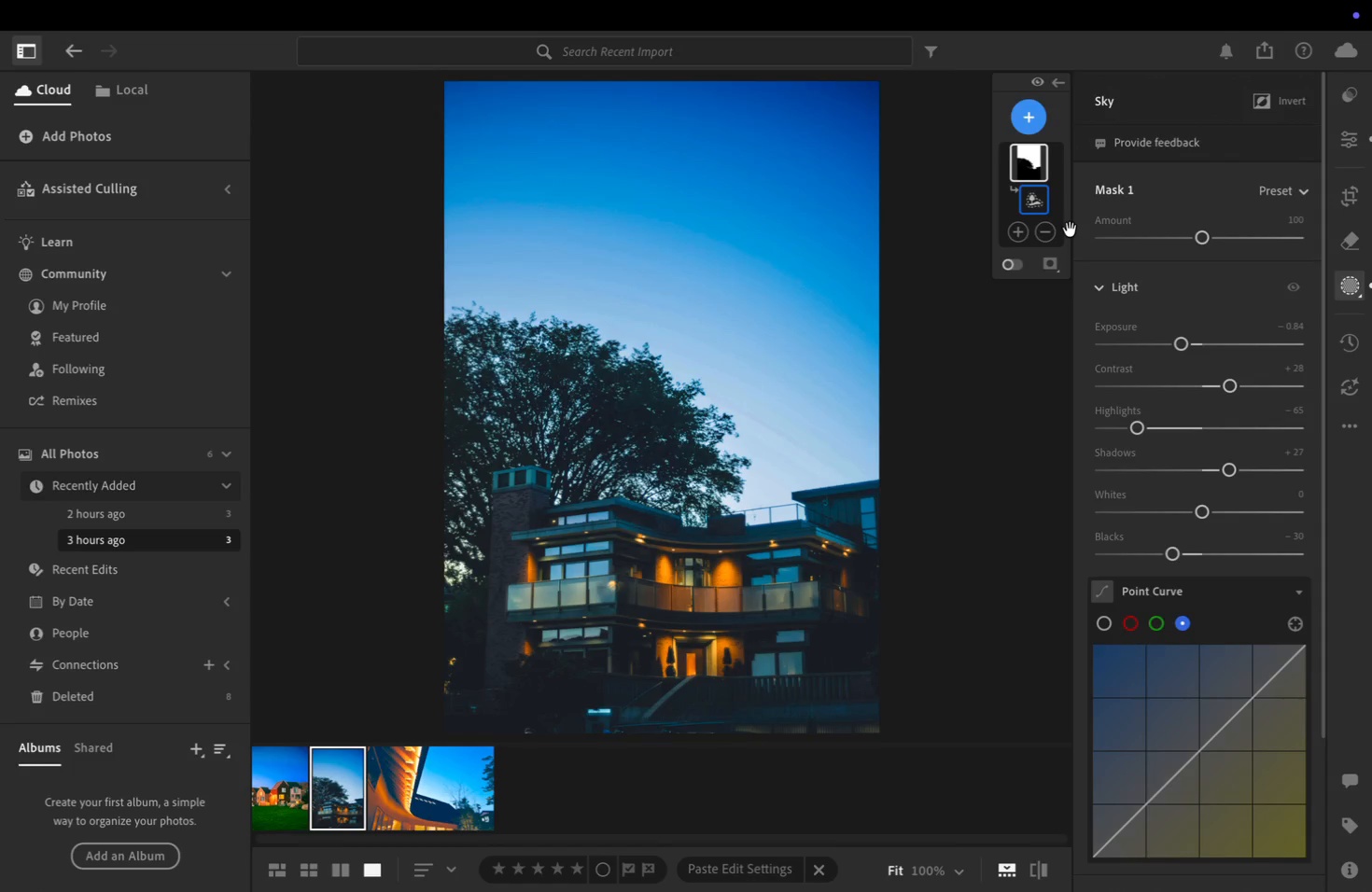 
scroll: coordinate [1169, 323], scroll_direction: down, amount: 30.0
 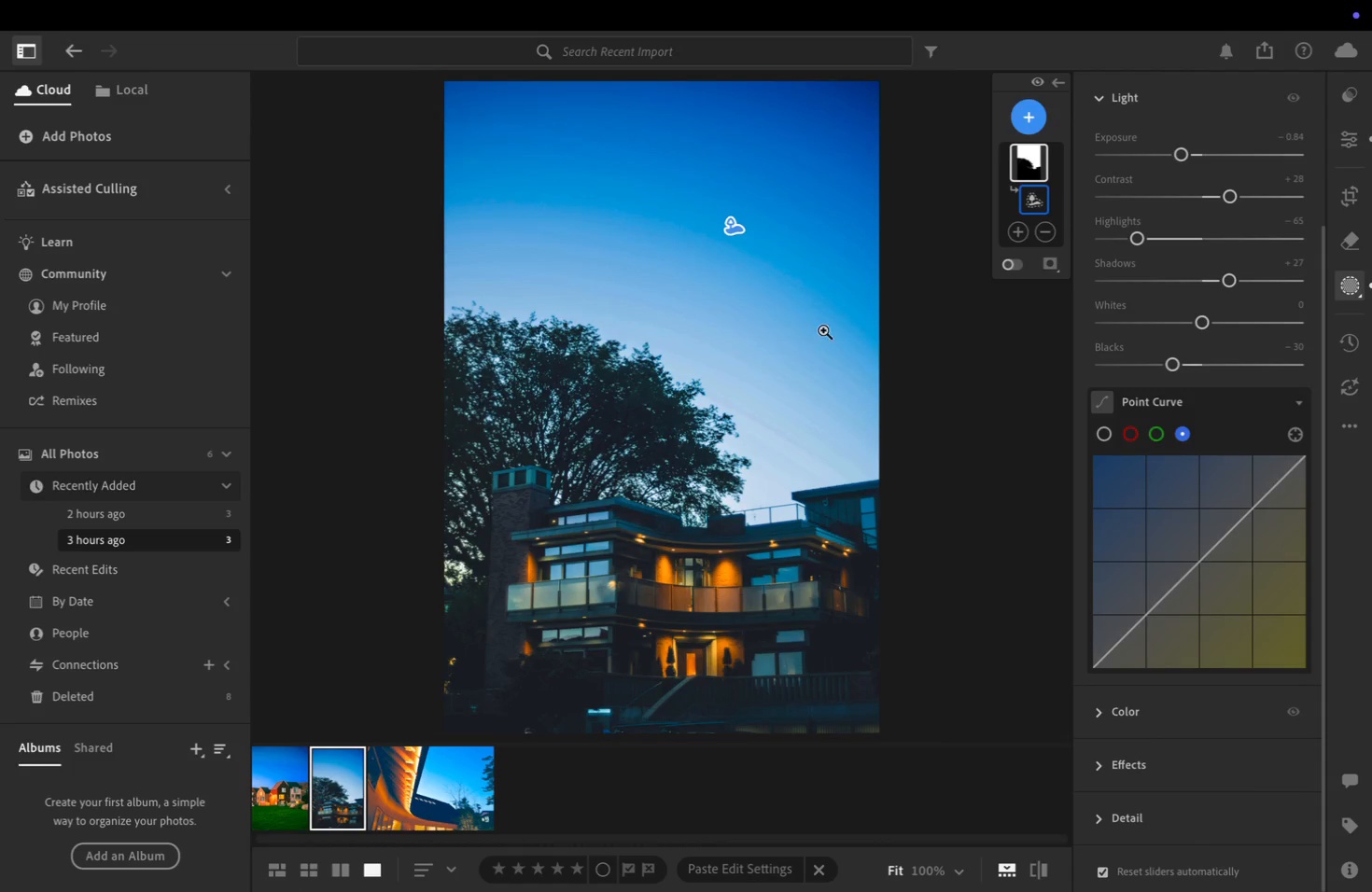 
right_click([721, 367])
 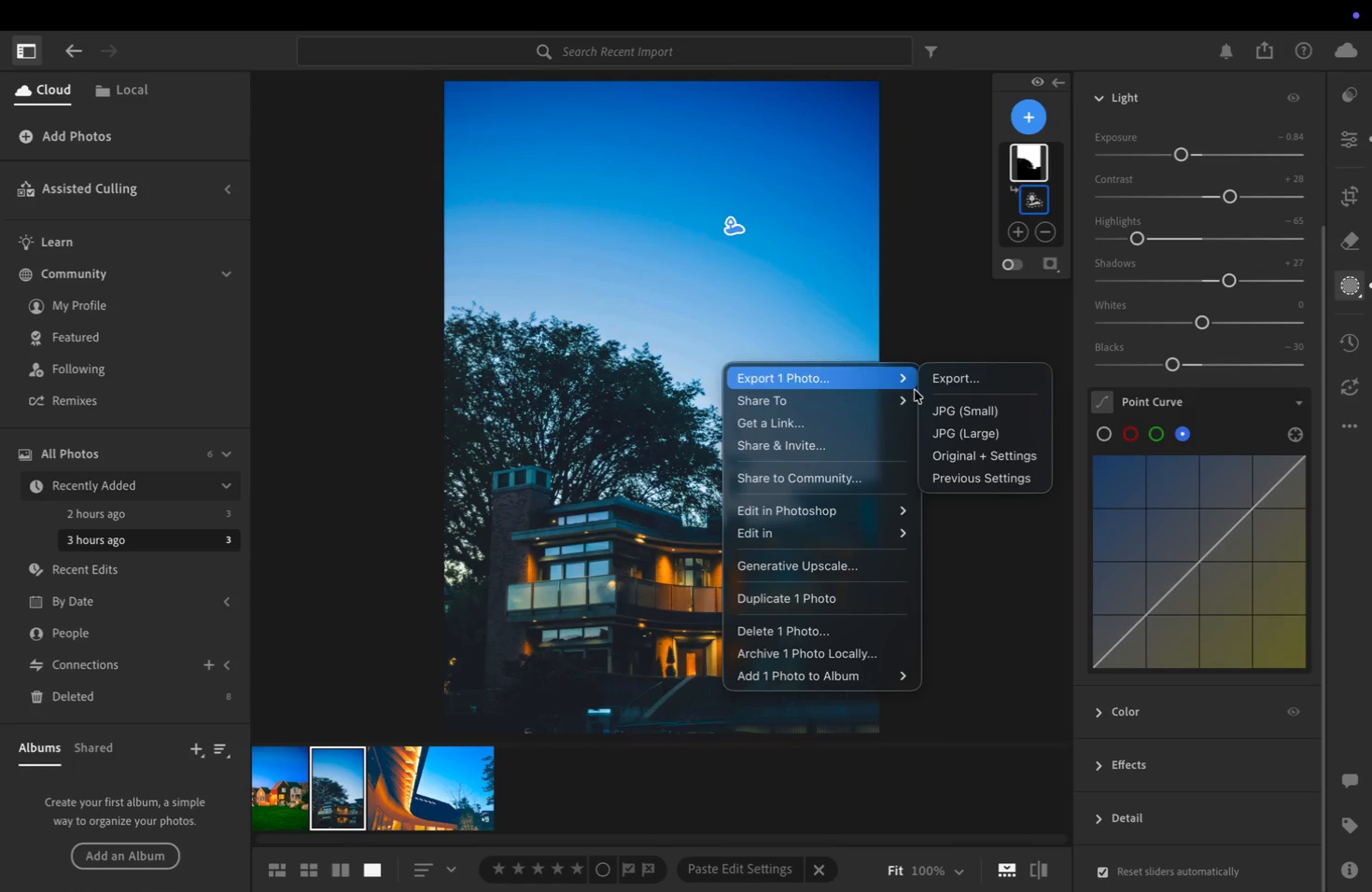 
left_click([948, 382])
 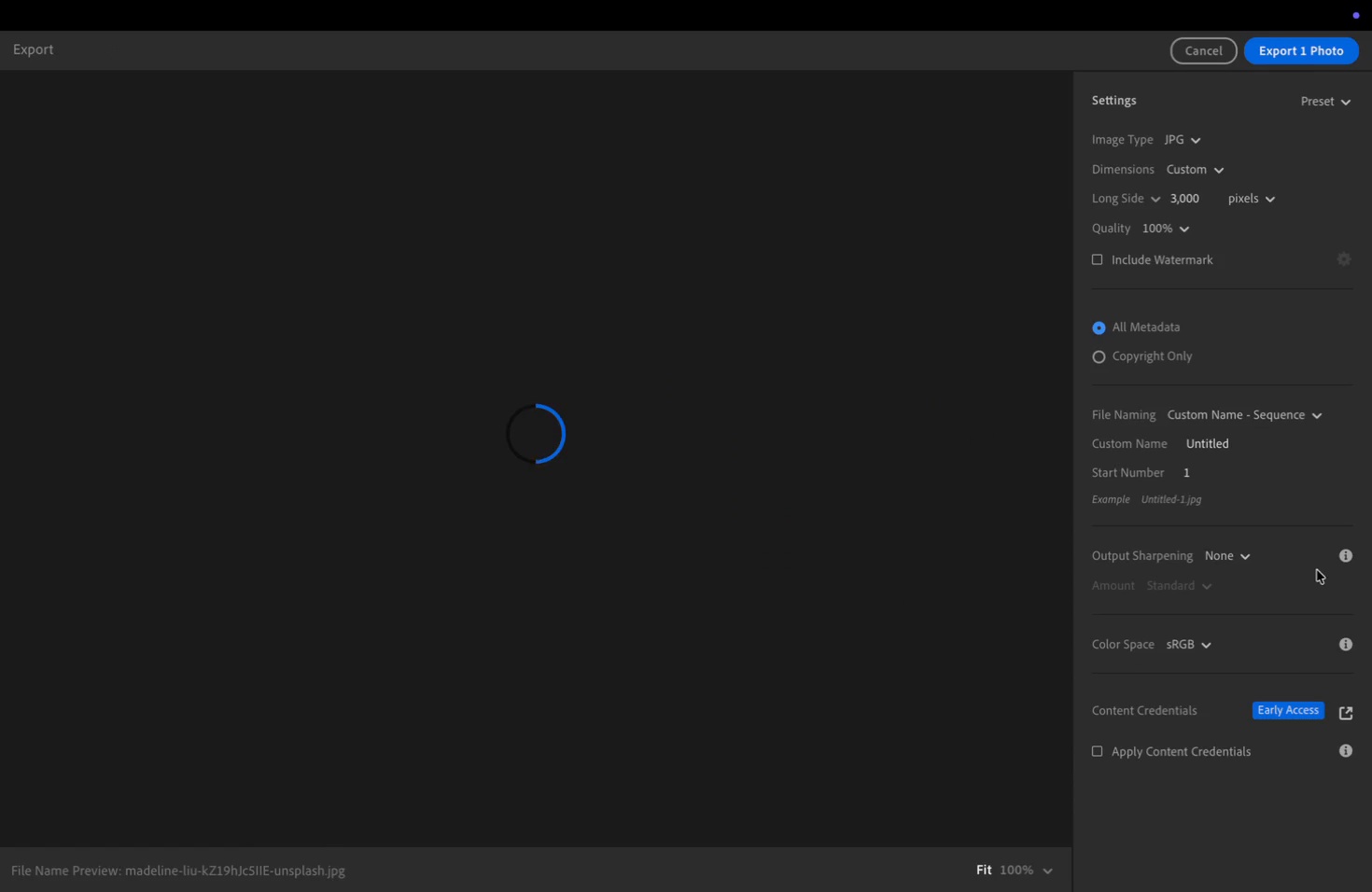 
wait(5.4)
 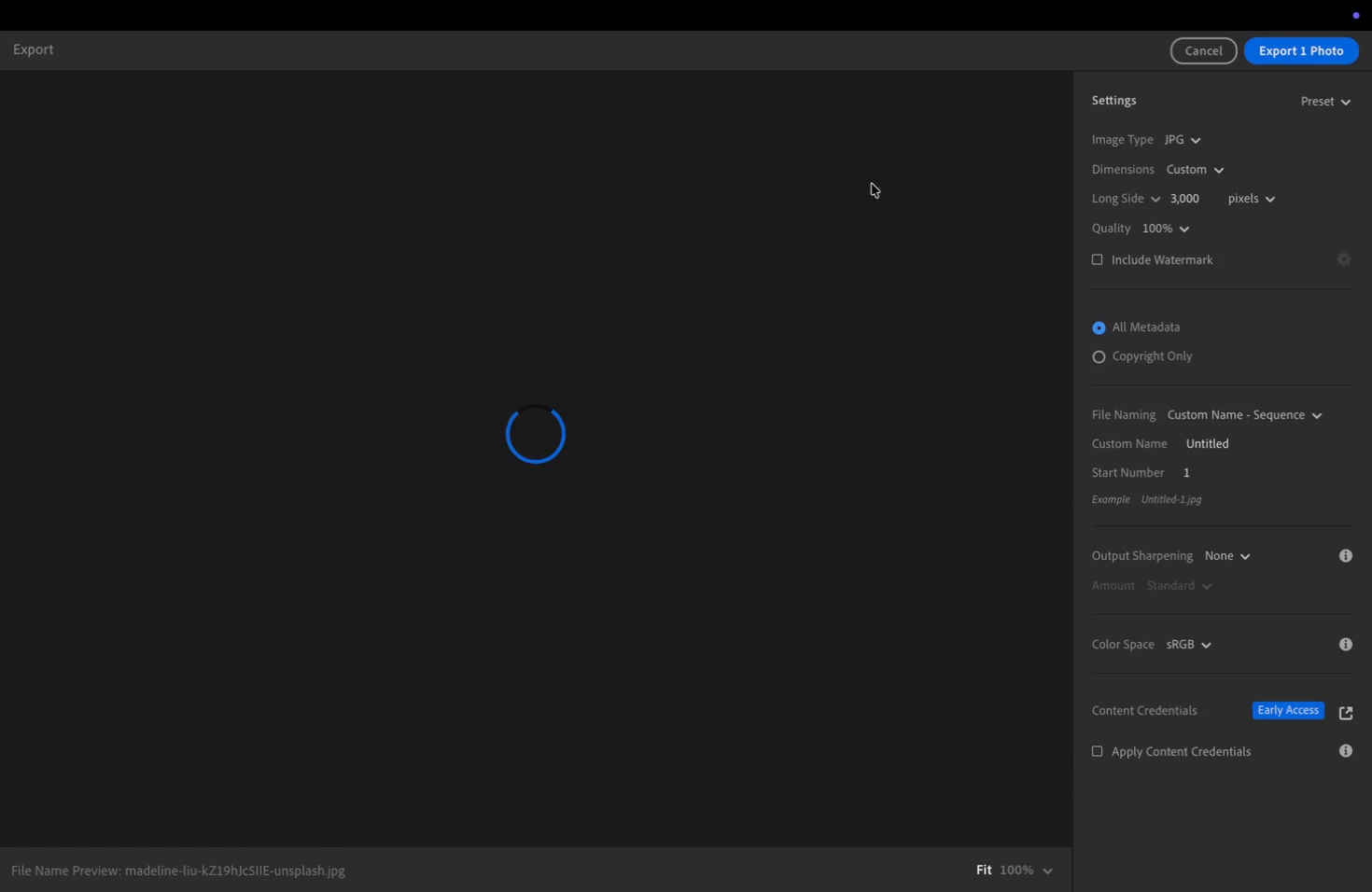 
left_click([1217, 439])
 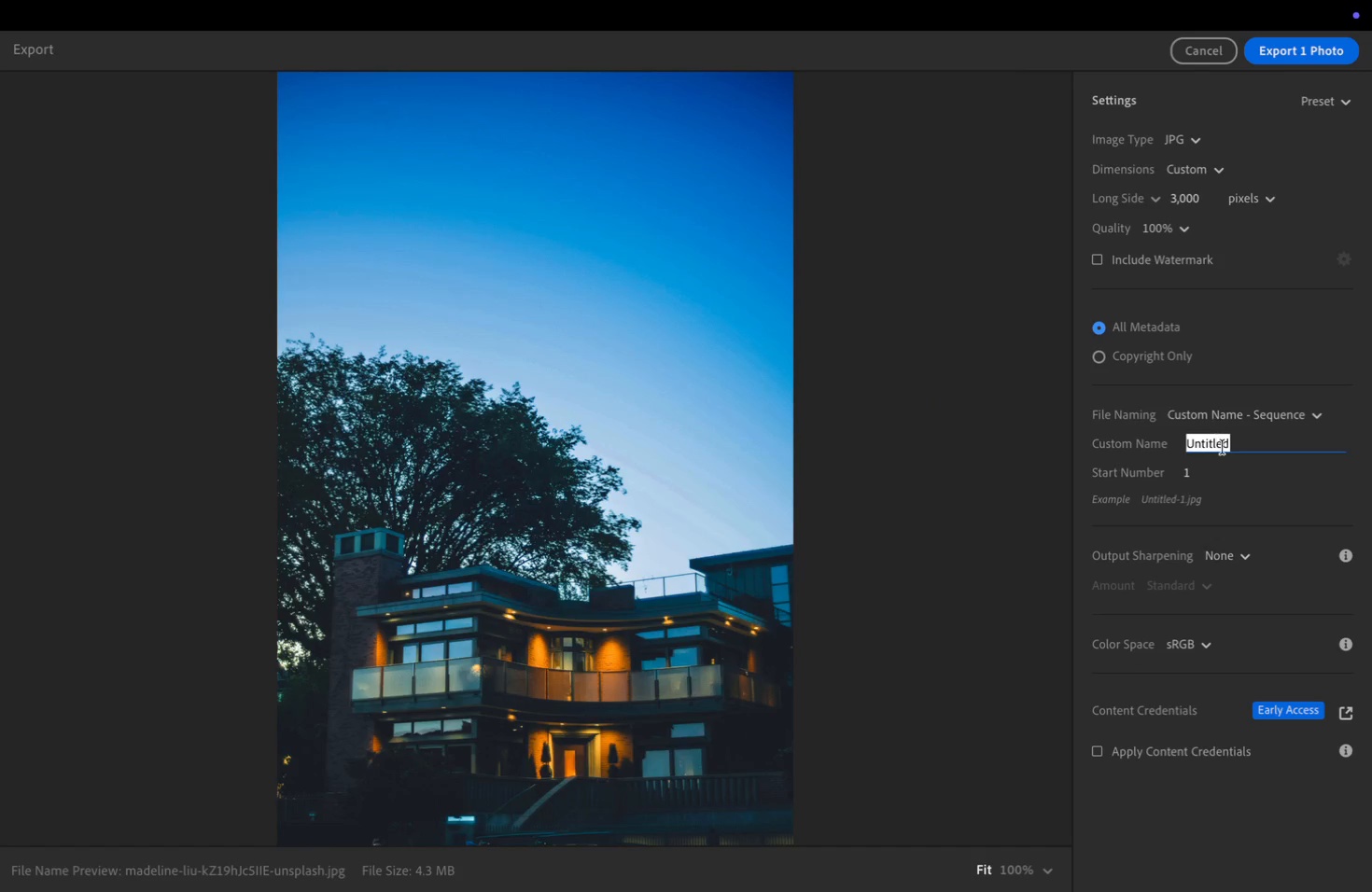 
type(edits)
 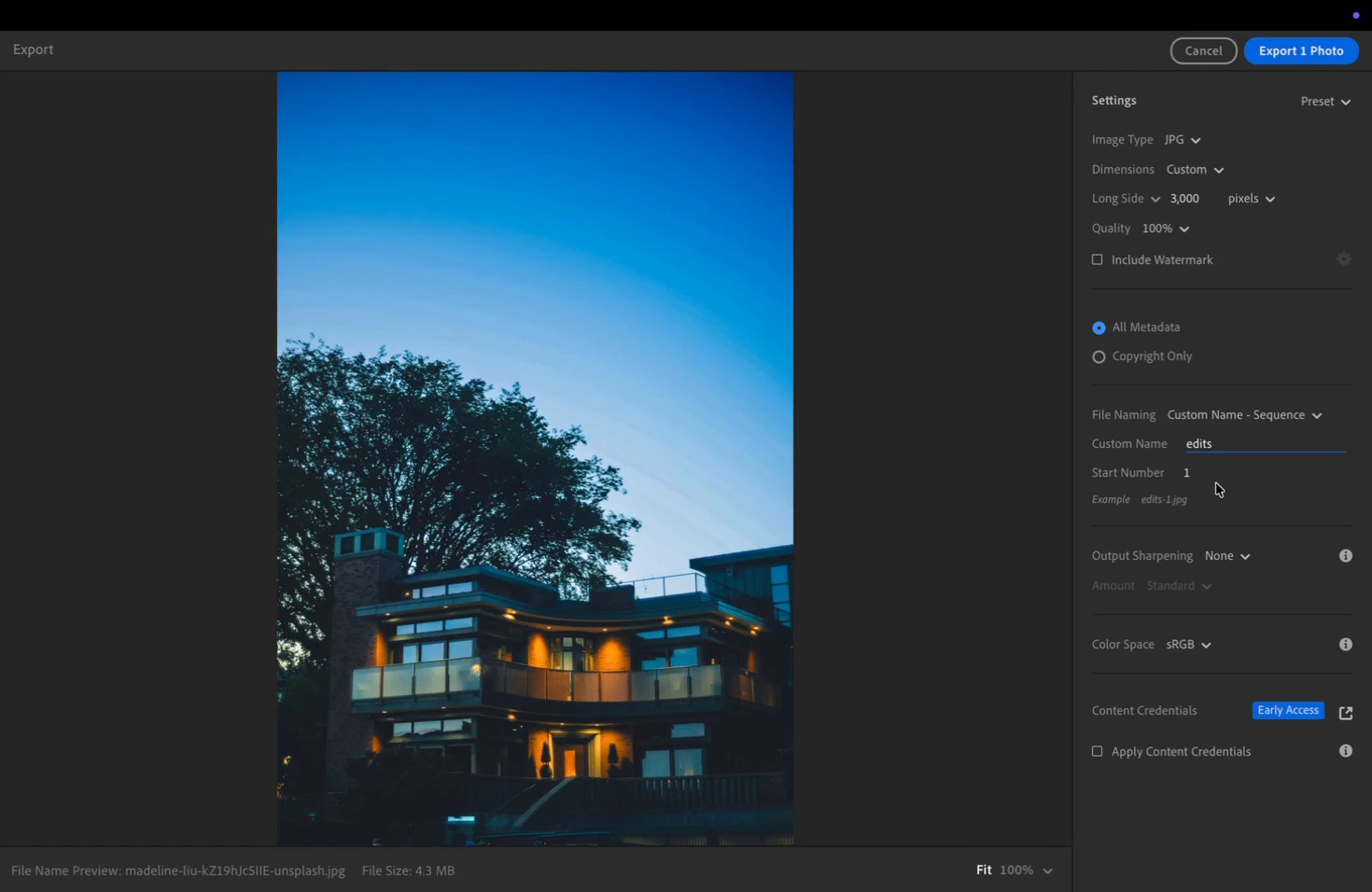 
left_click([1201, 470])
 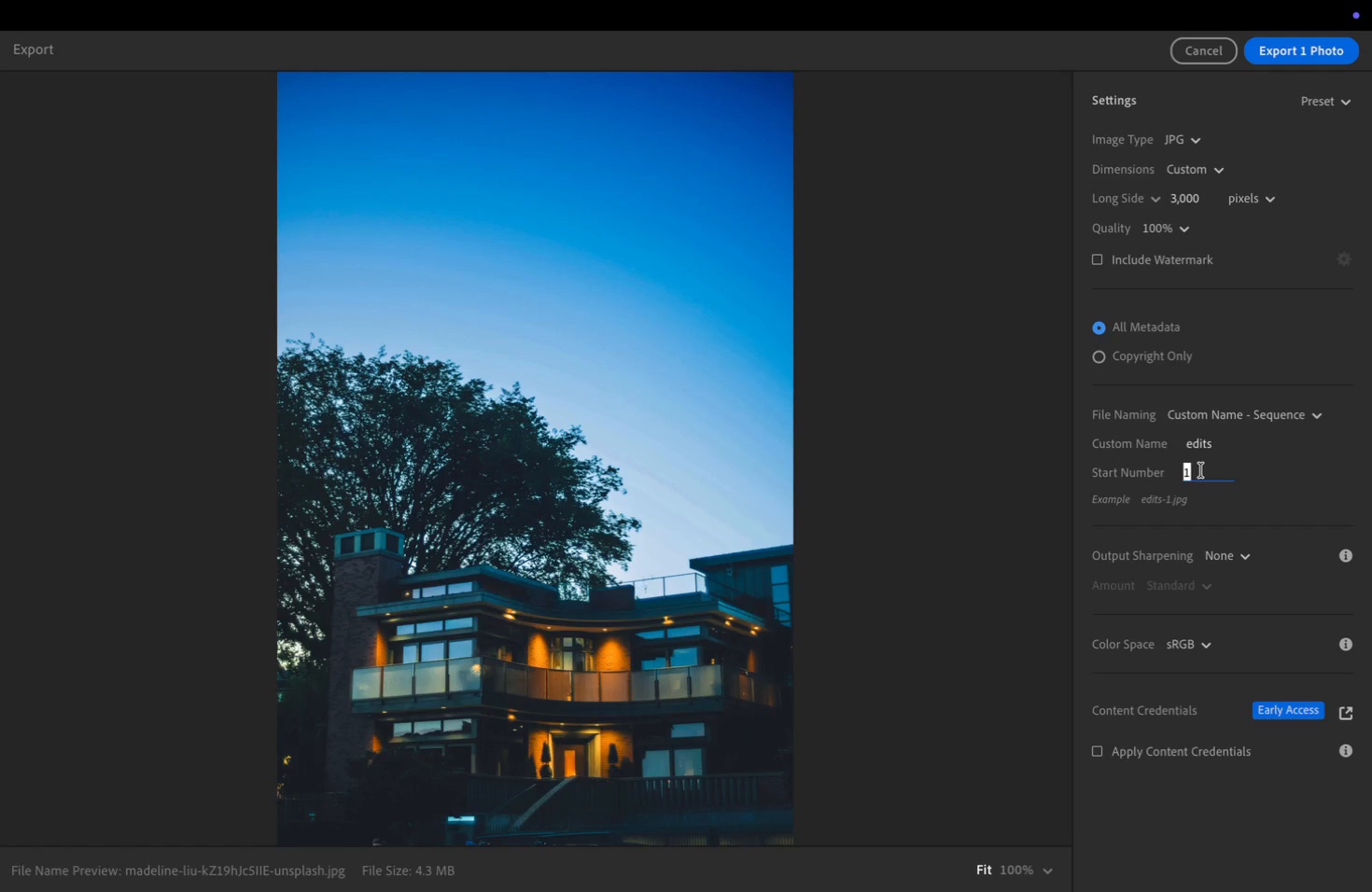 
key(5)
 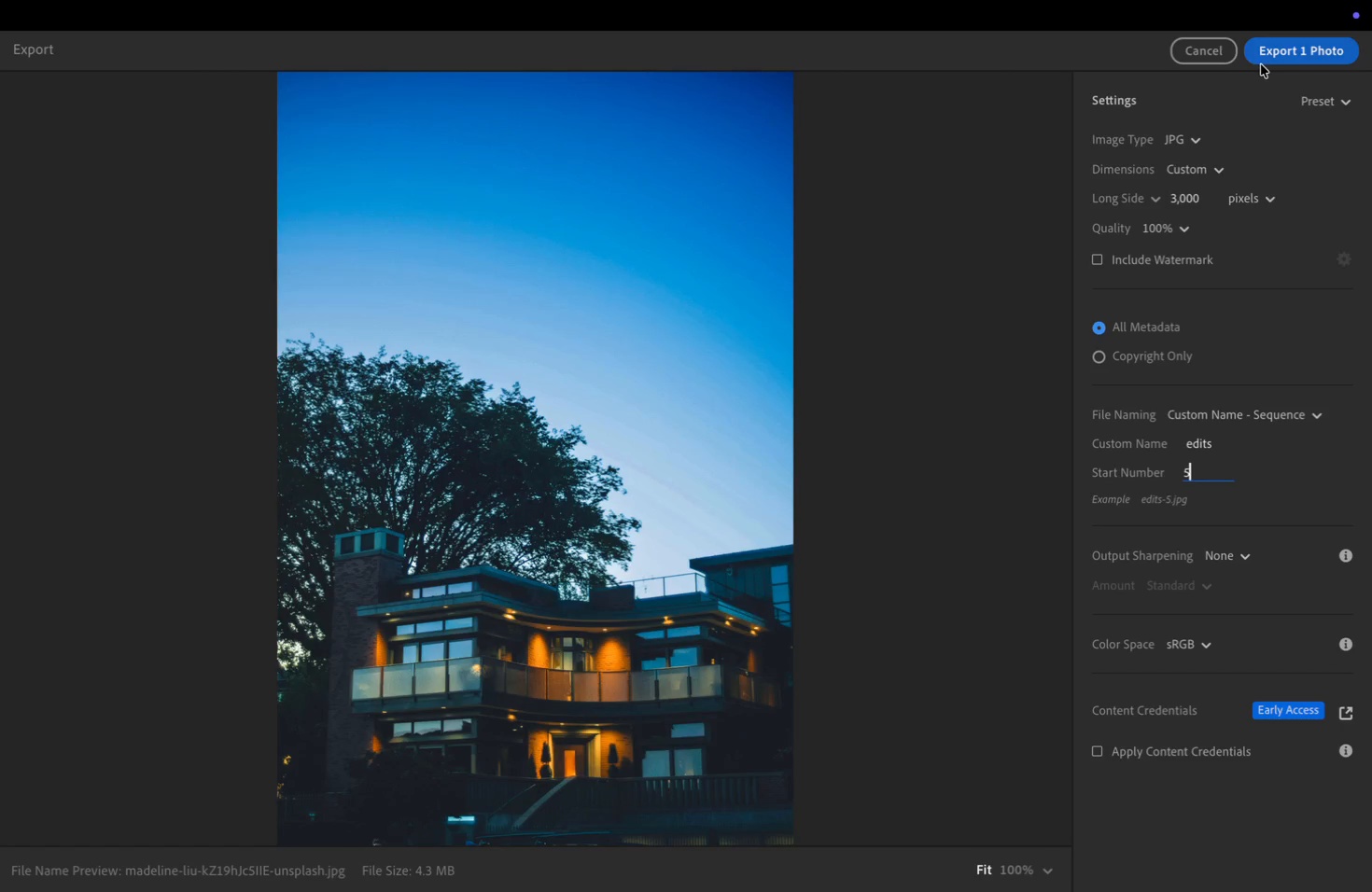 
wait(5.67)
 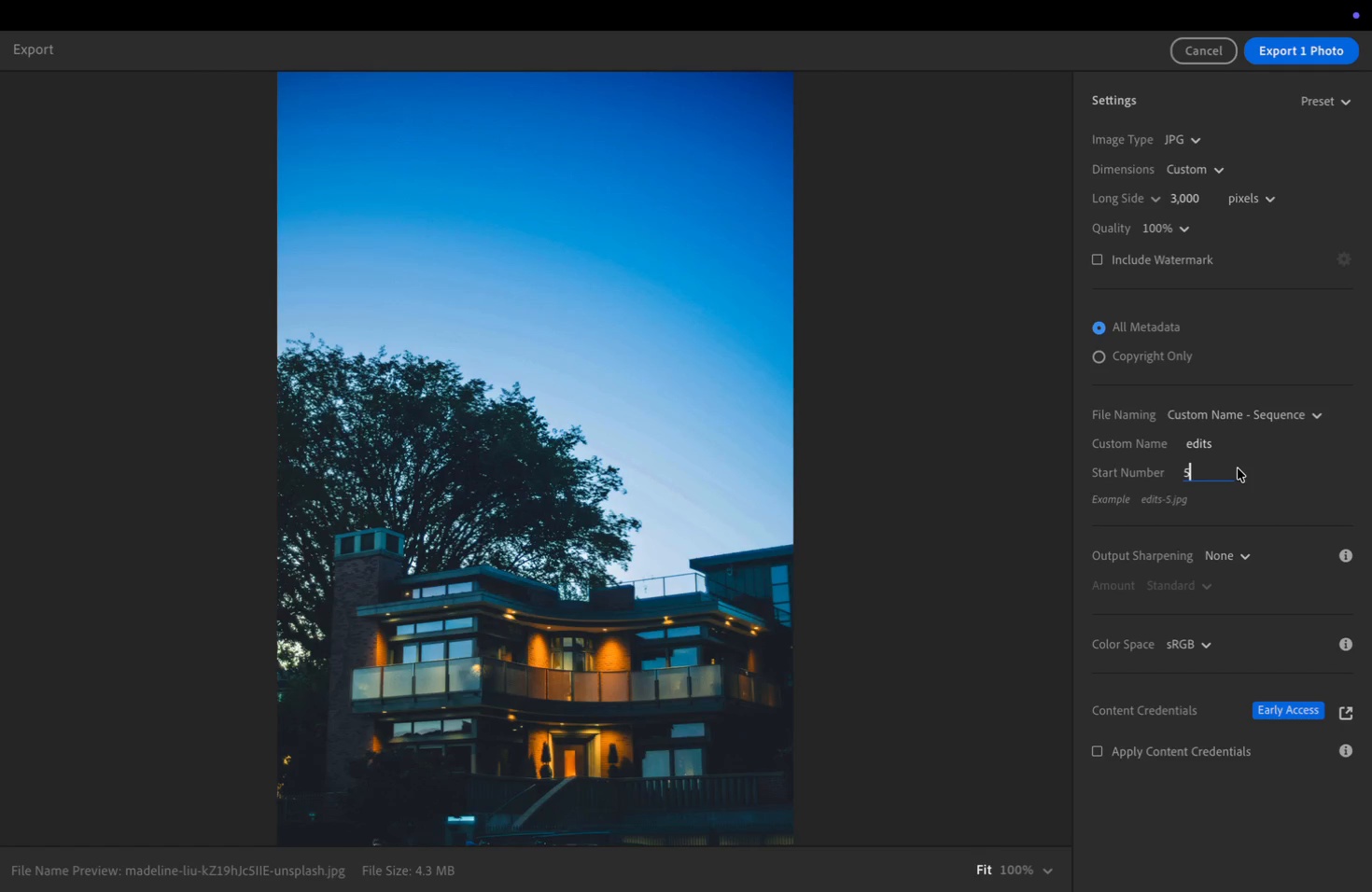 
left_click([1281, 49])
 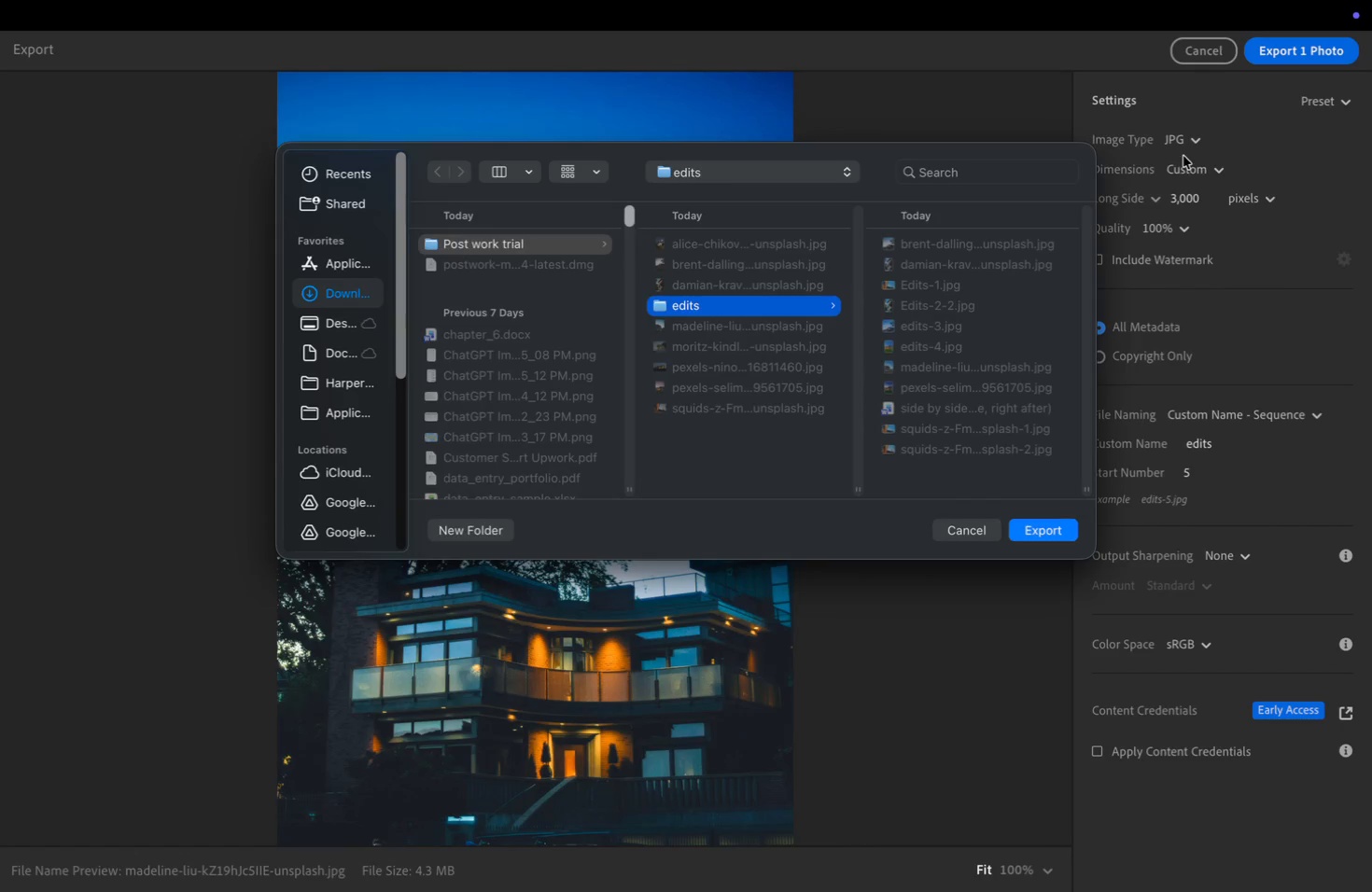 
wait(5.25)
 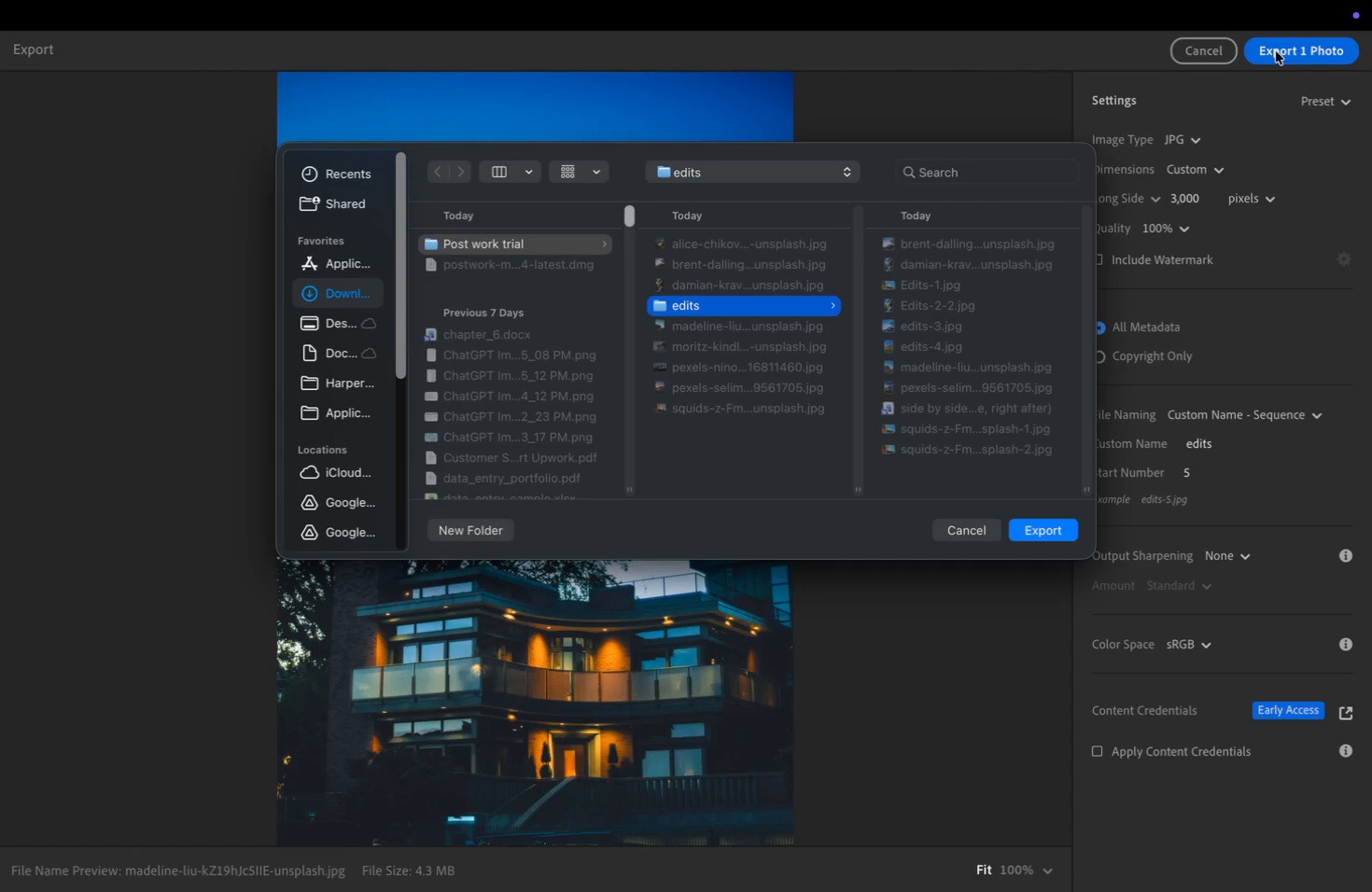 
left_click([1058, 528])
 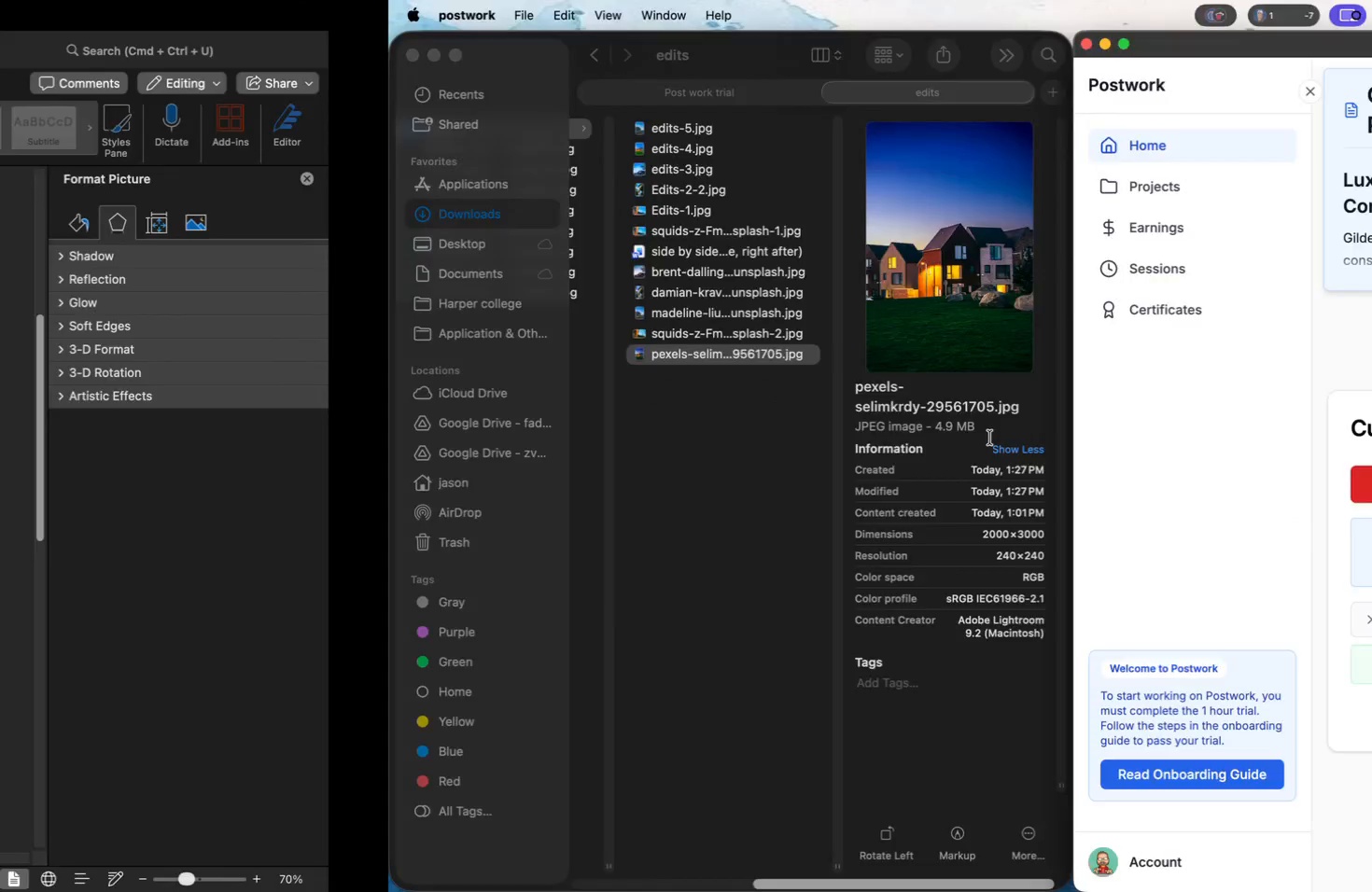 
wait(5.45)
 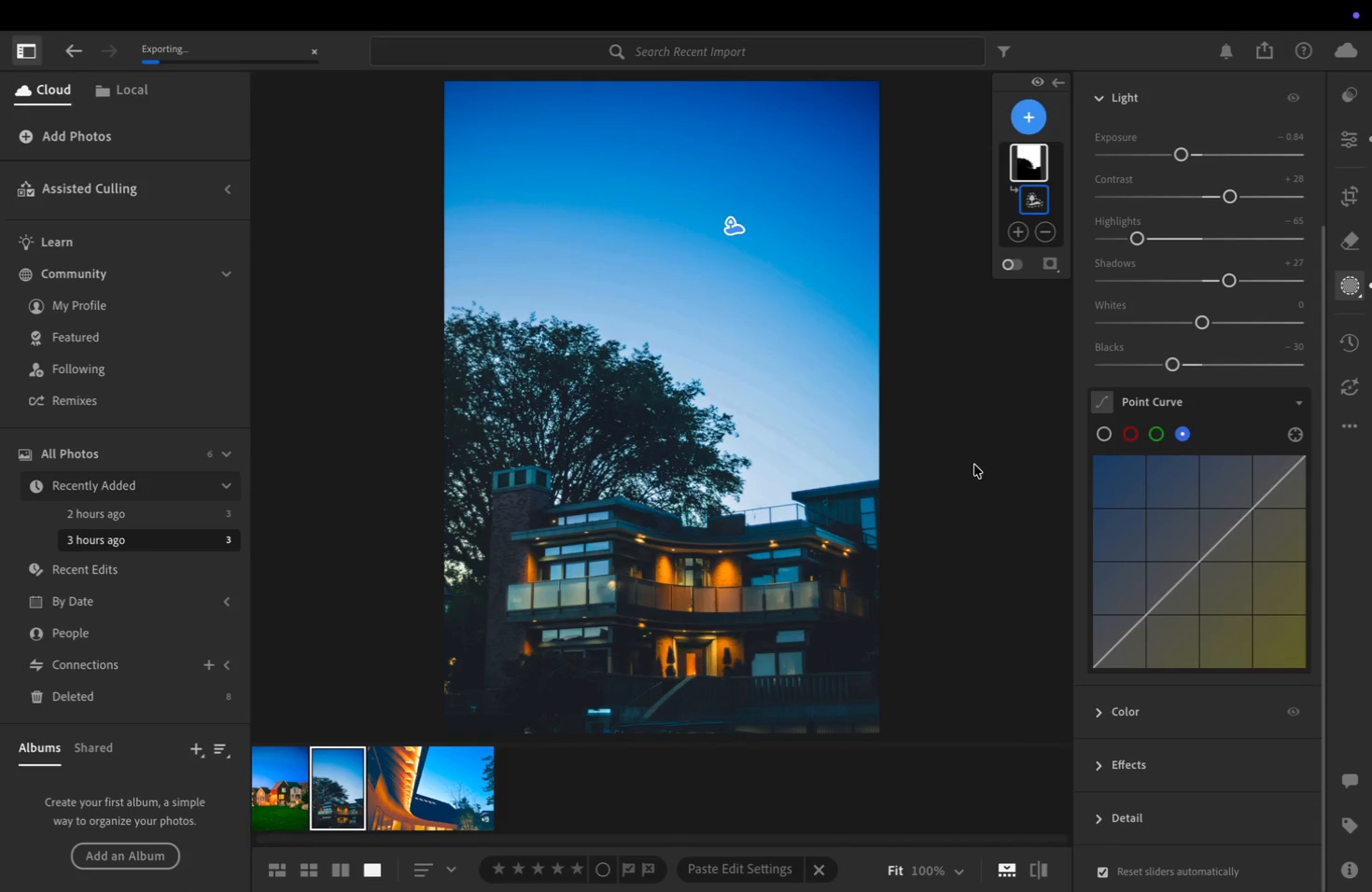 
scroll: coordinate [695, 698], scroll_direction: down, amount: 12.0
 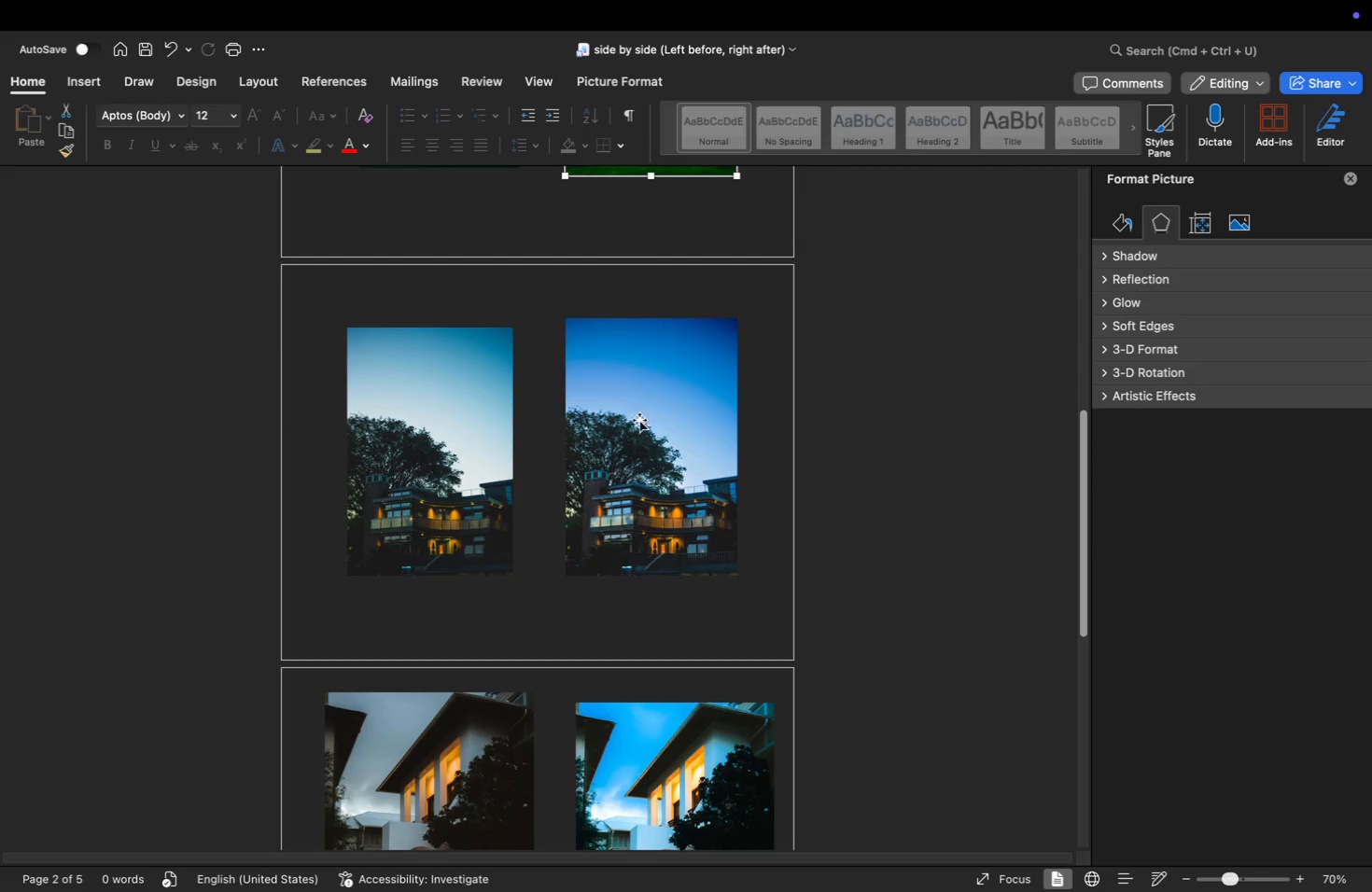 
left_click([642, 428])
 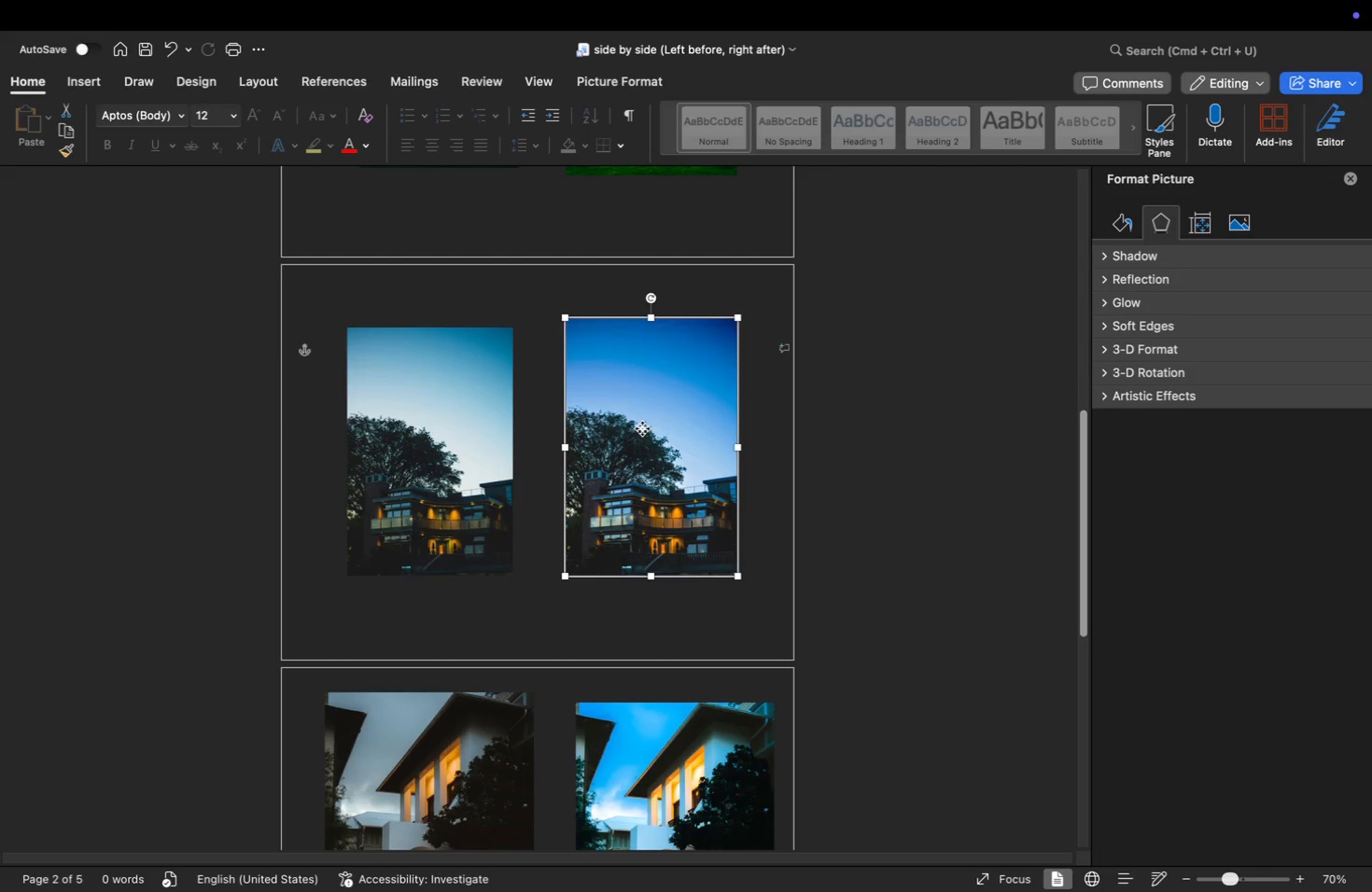 
right_click([642, 428])
 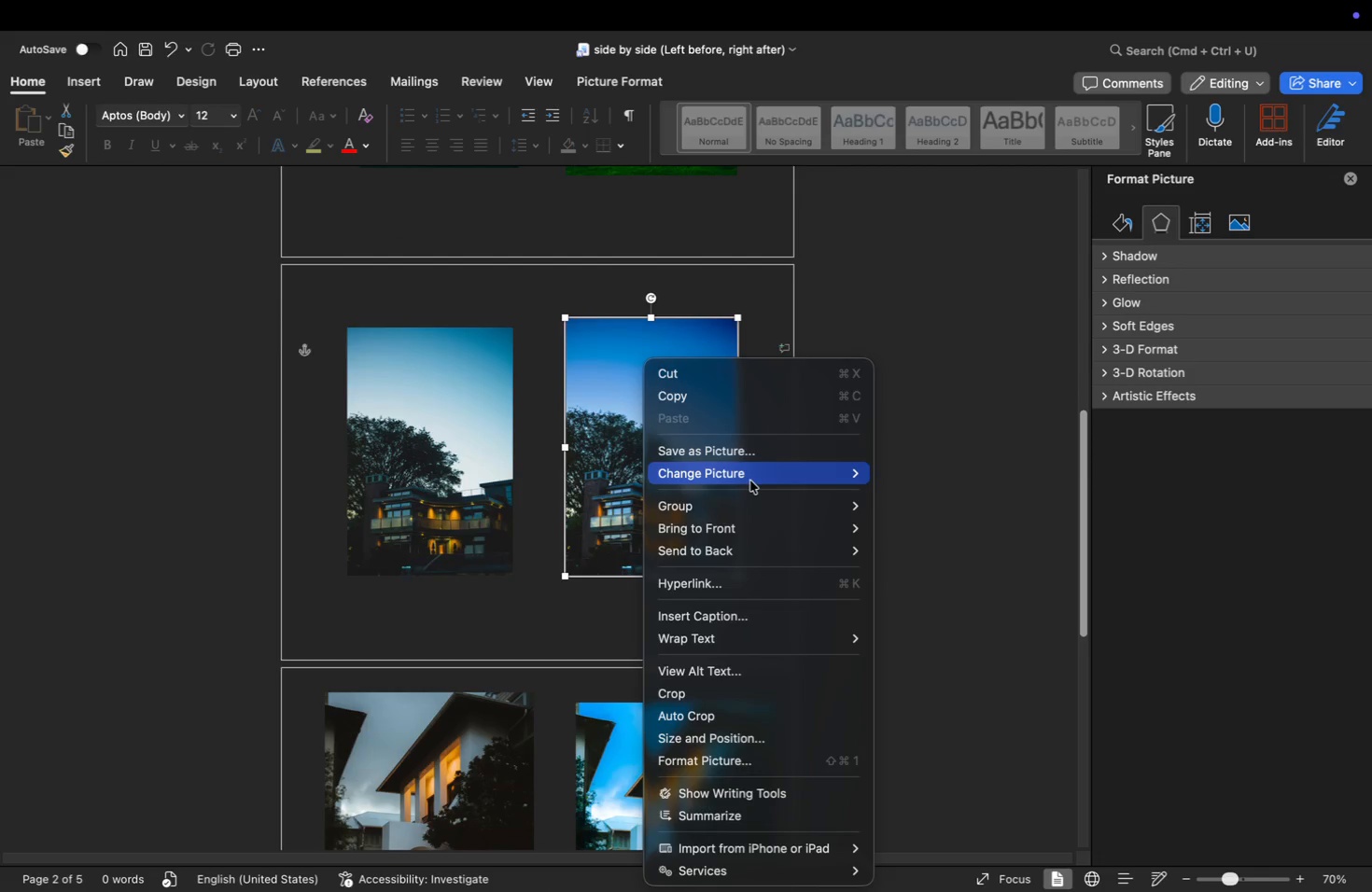 
left_click([749, 483])
 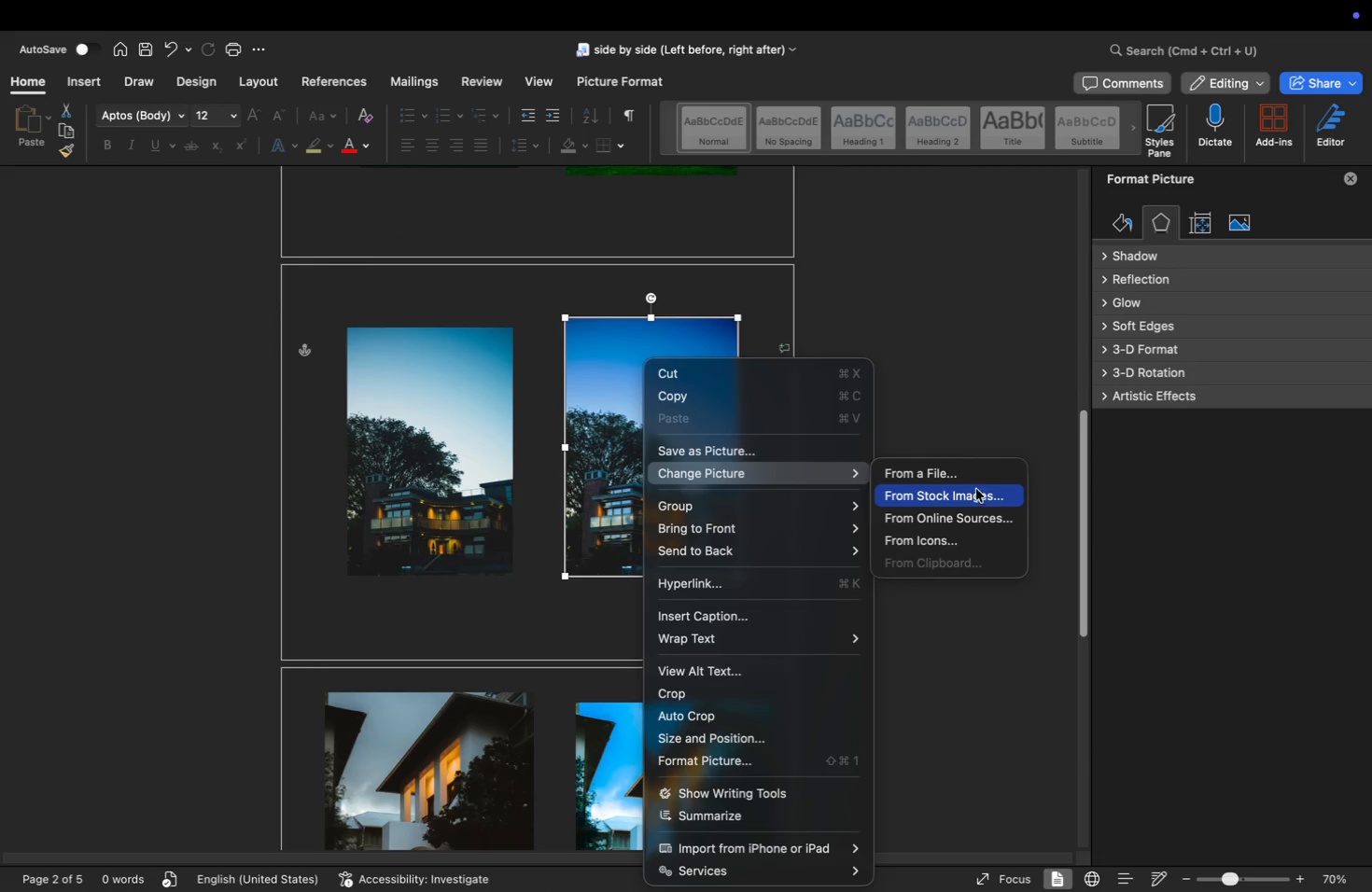 
left_click([963, 475])
 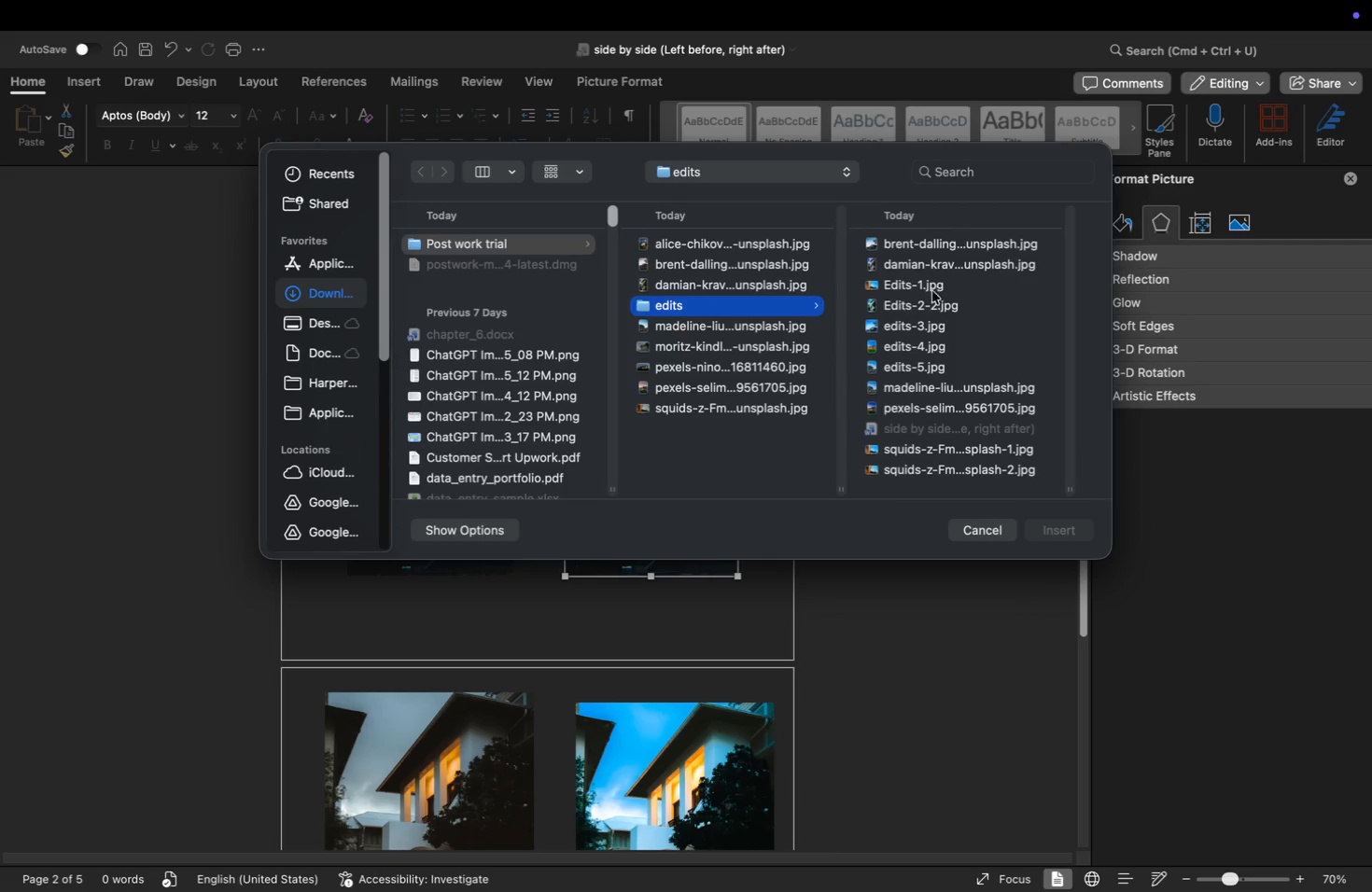 
left_click([943, 371])
 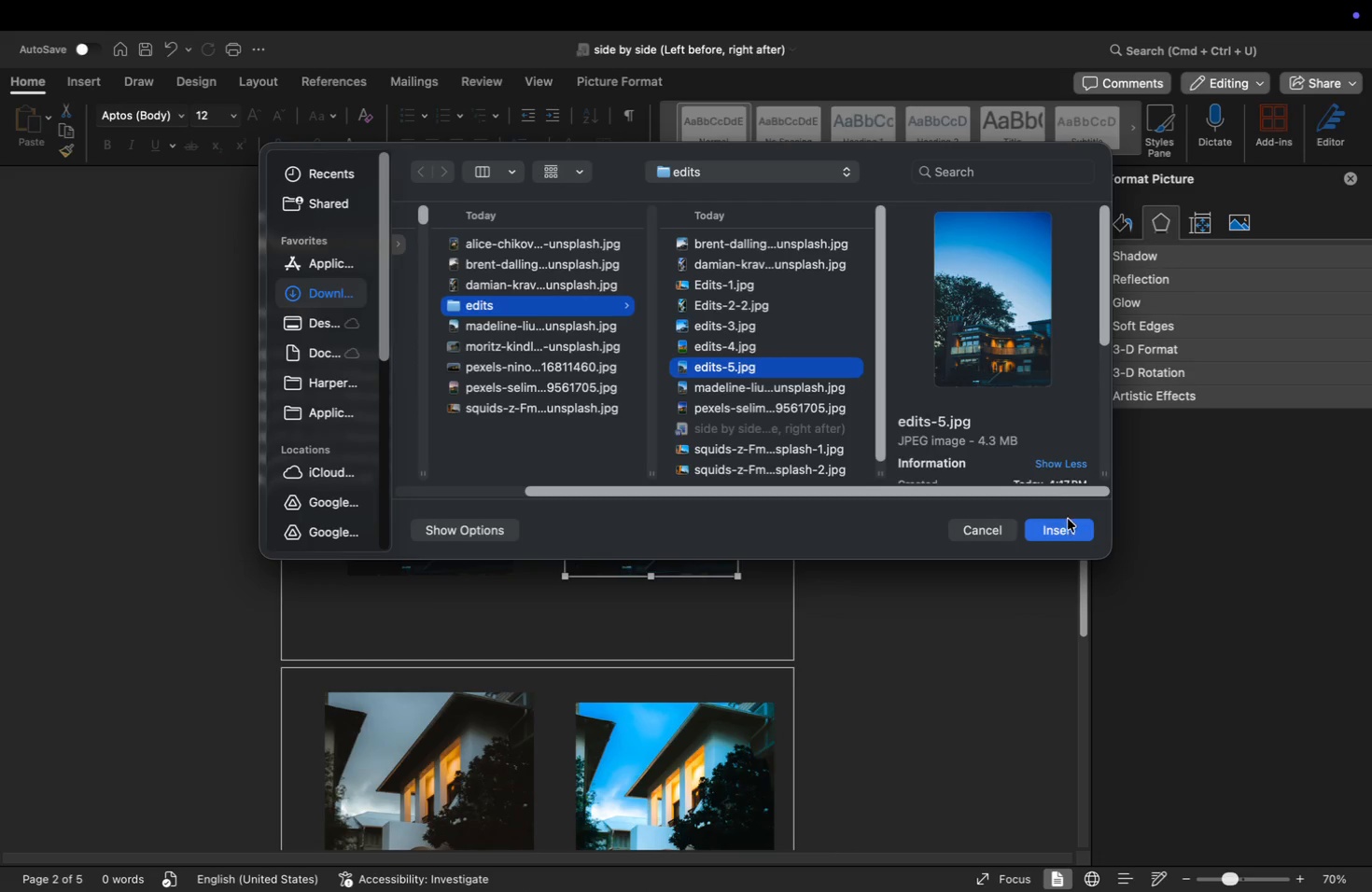 
left_click([1066, 534])
 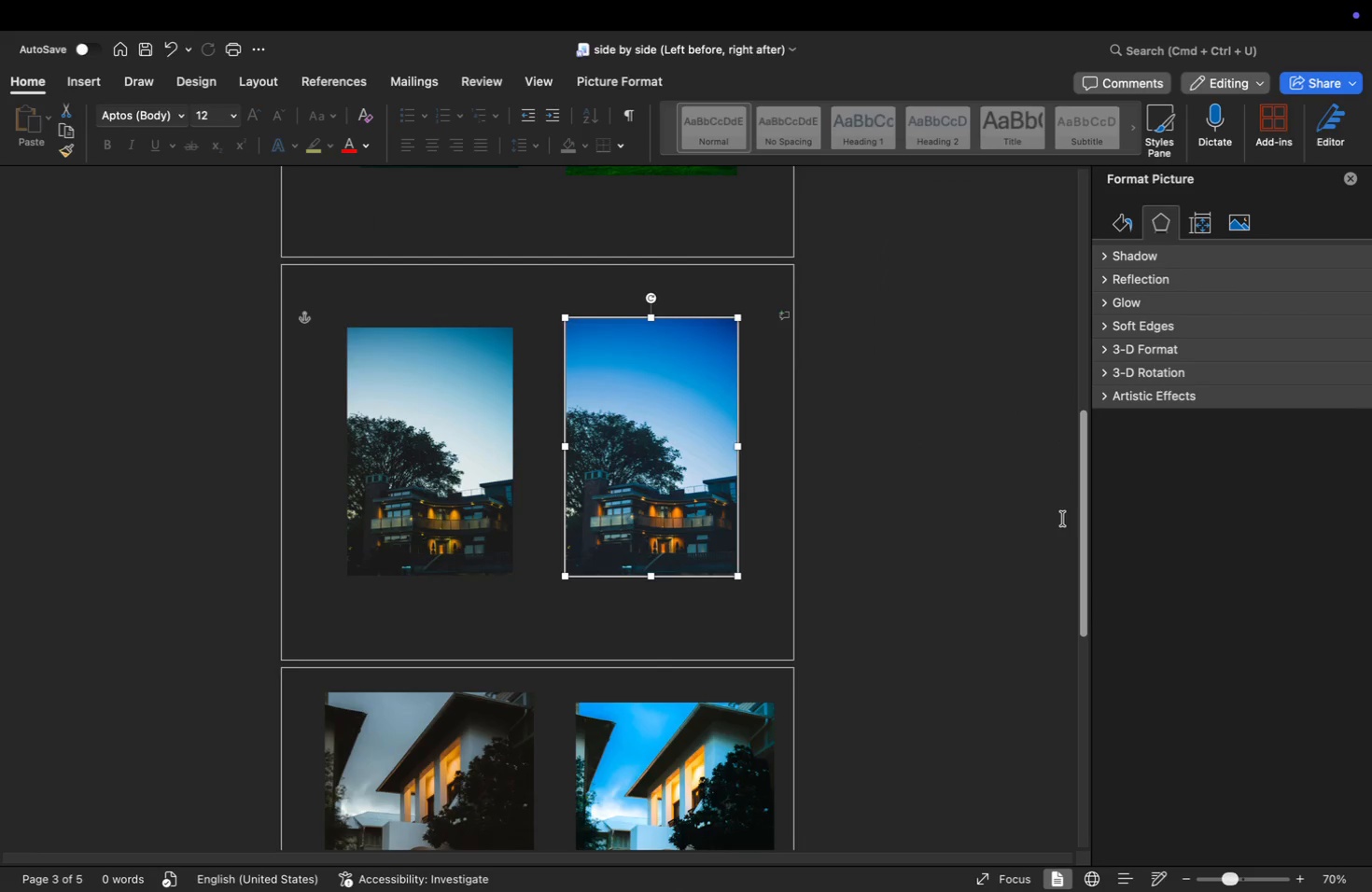 
wait(7.57)
 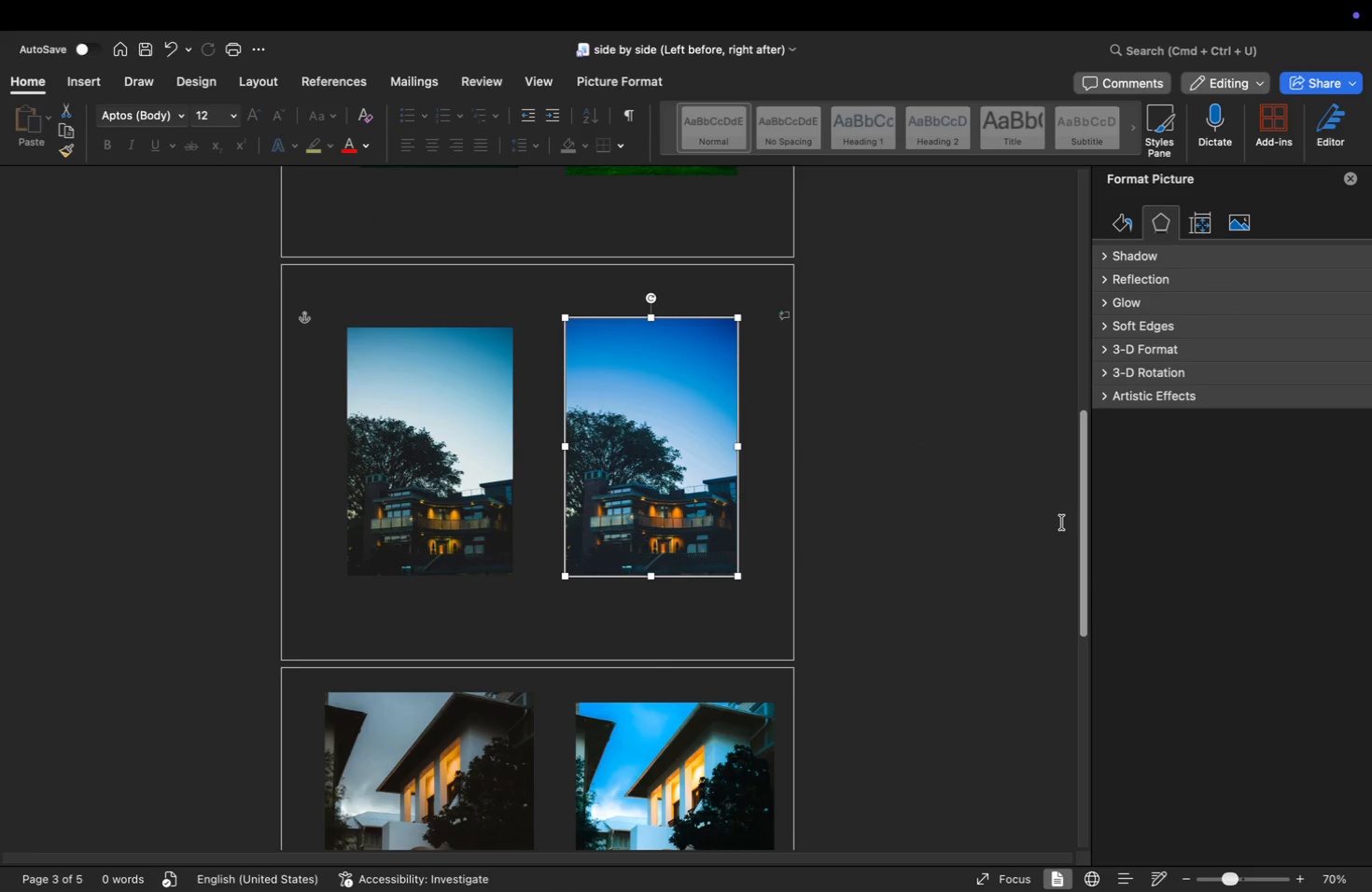 
scroll: coordinate [945, 475], scroll_direction: down, amount: 61.0
 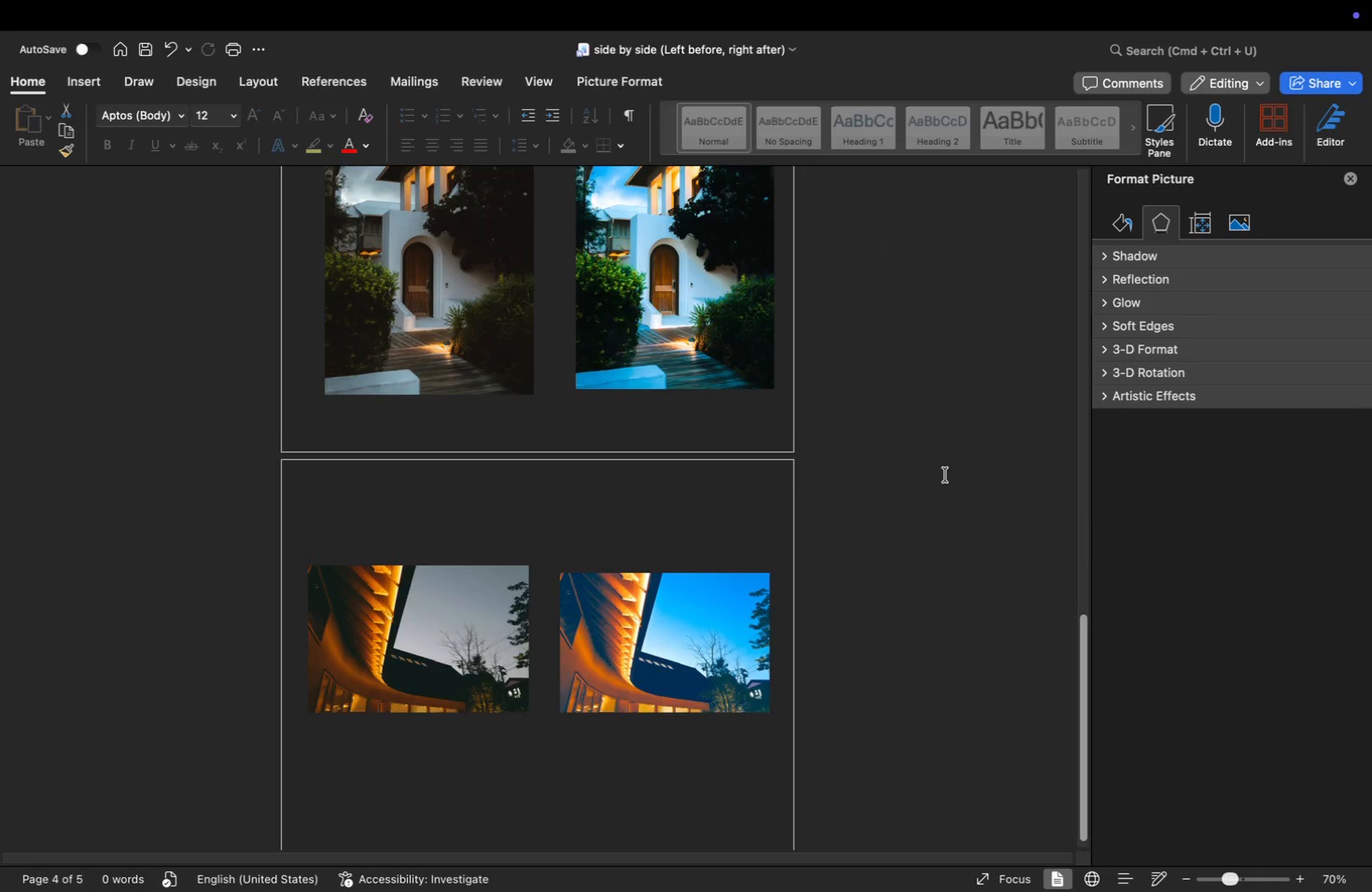 
scroll: coordinate [945, 472], scroll_direction: up, amount: 67.0
 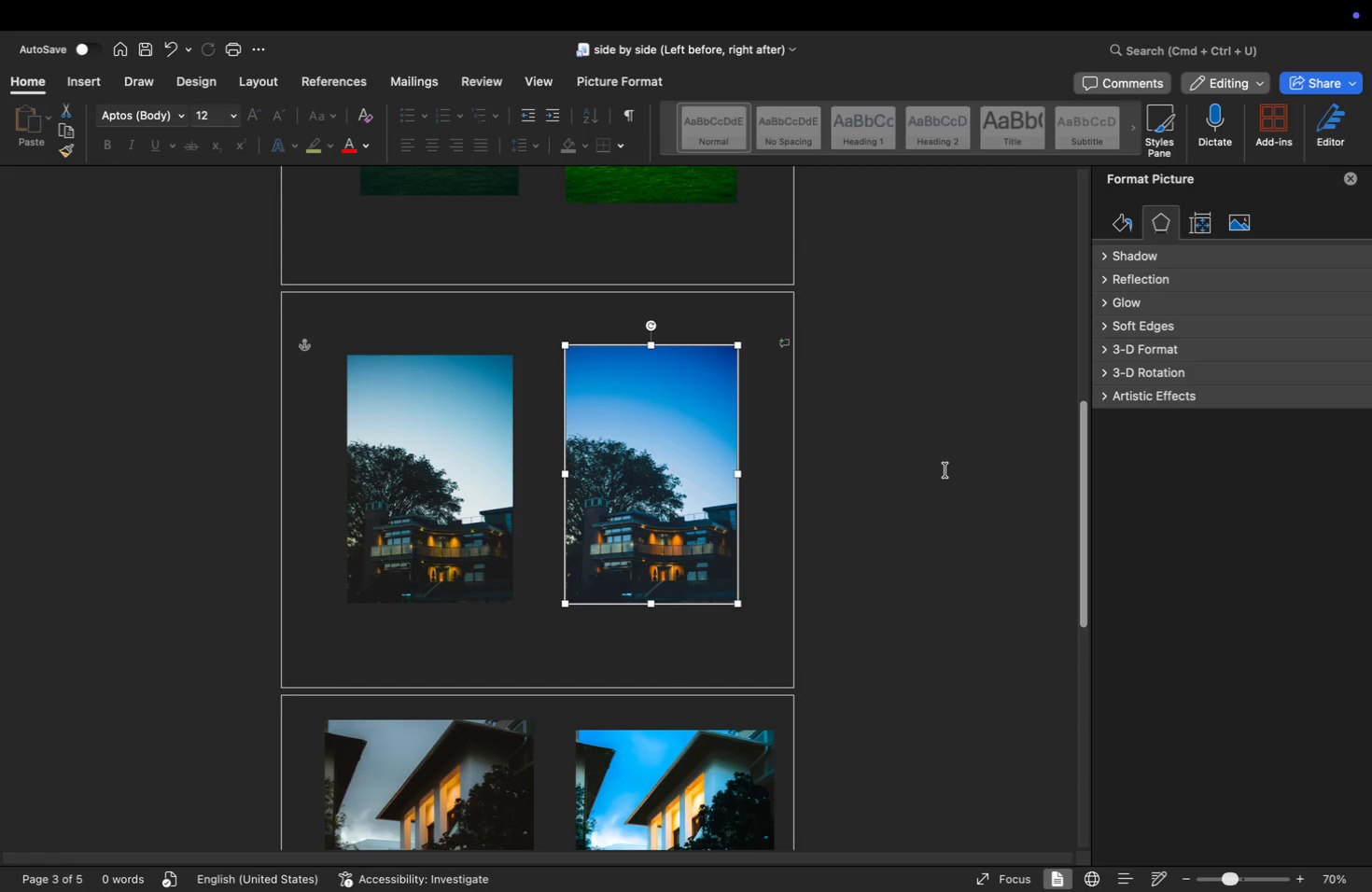 
key(Meta+S)
 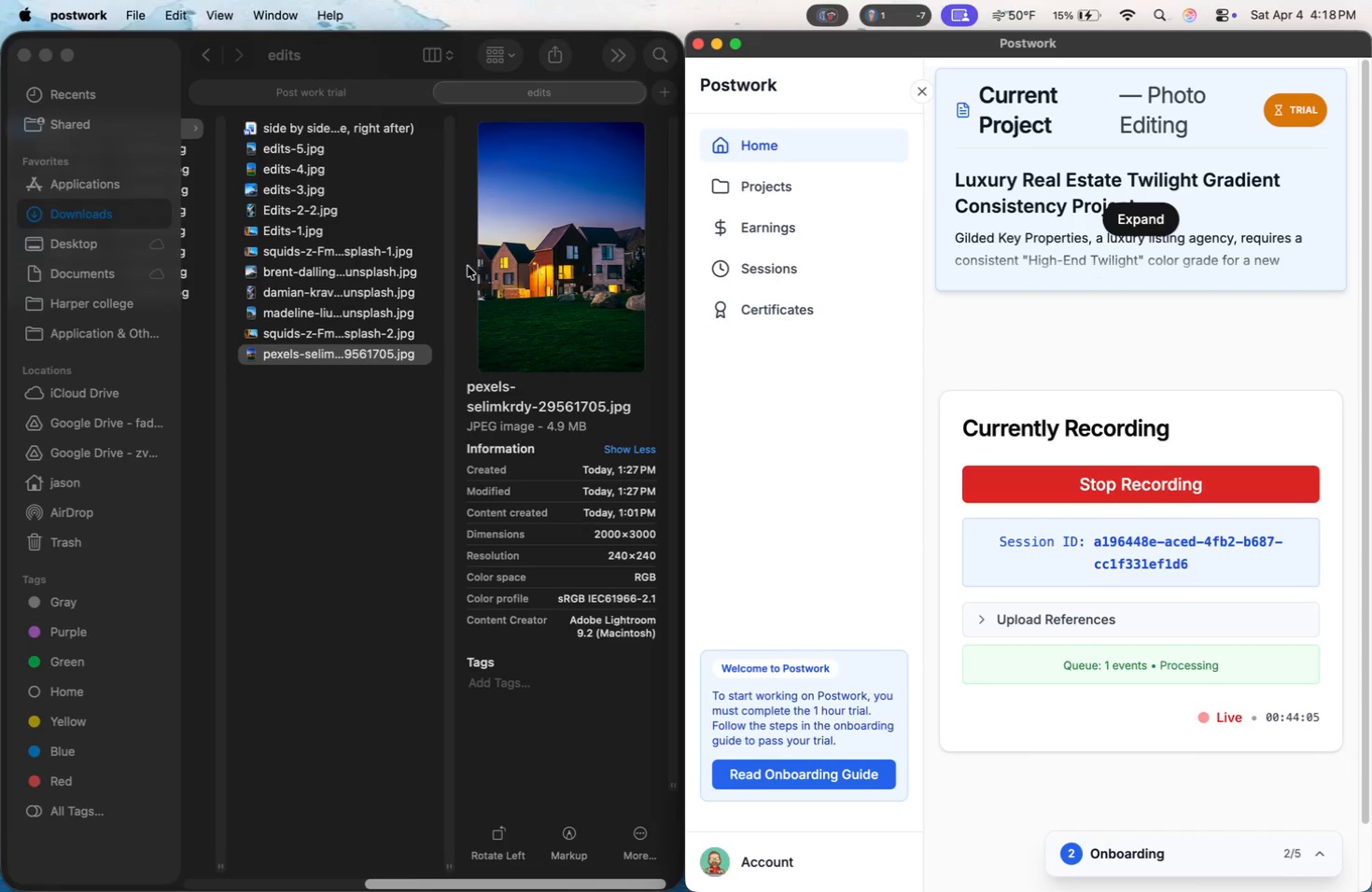 
wait(16.41)
 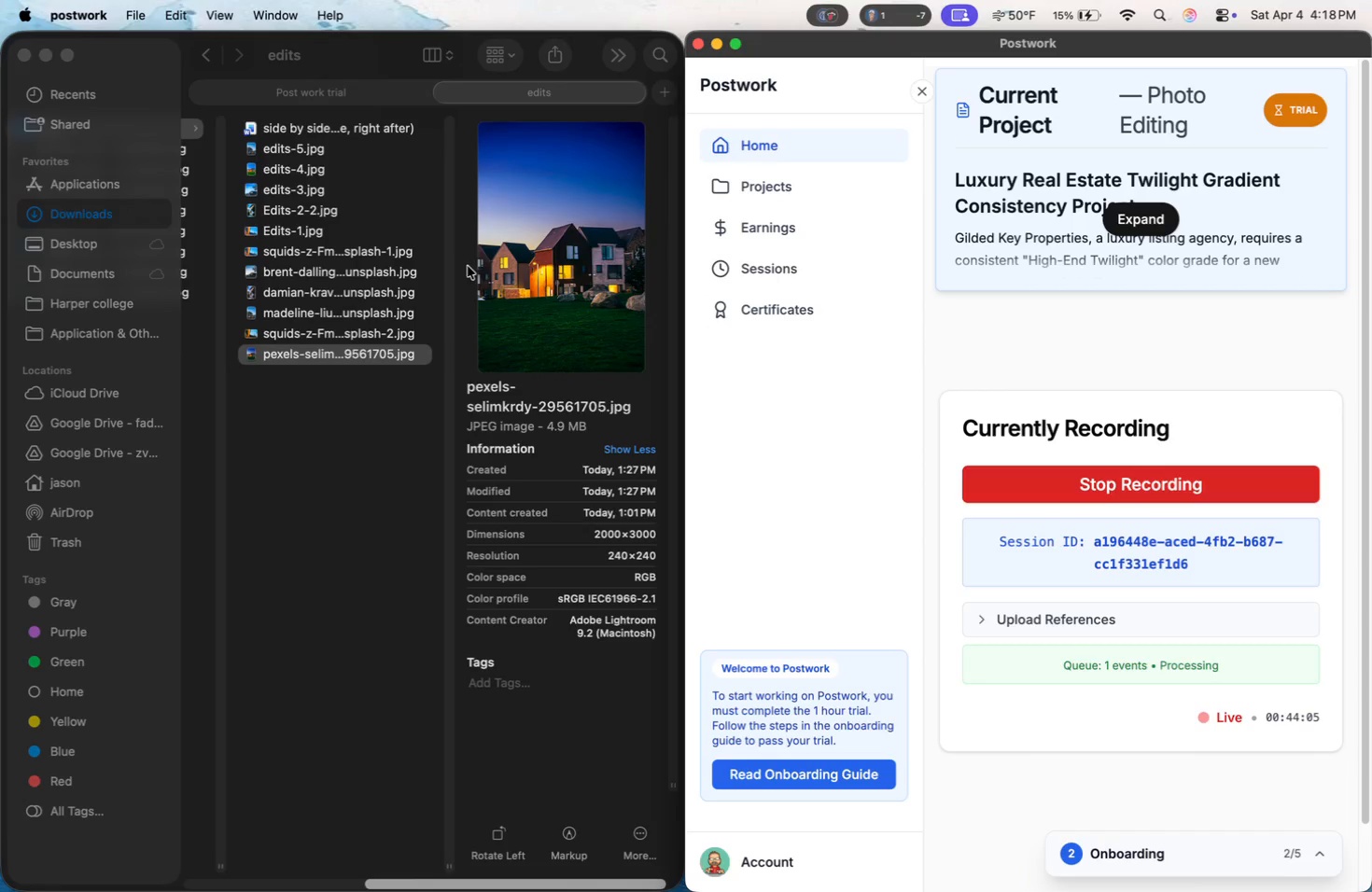 
left_click([168, 509])
 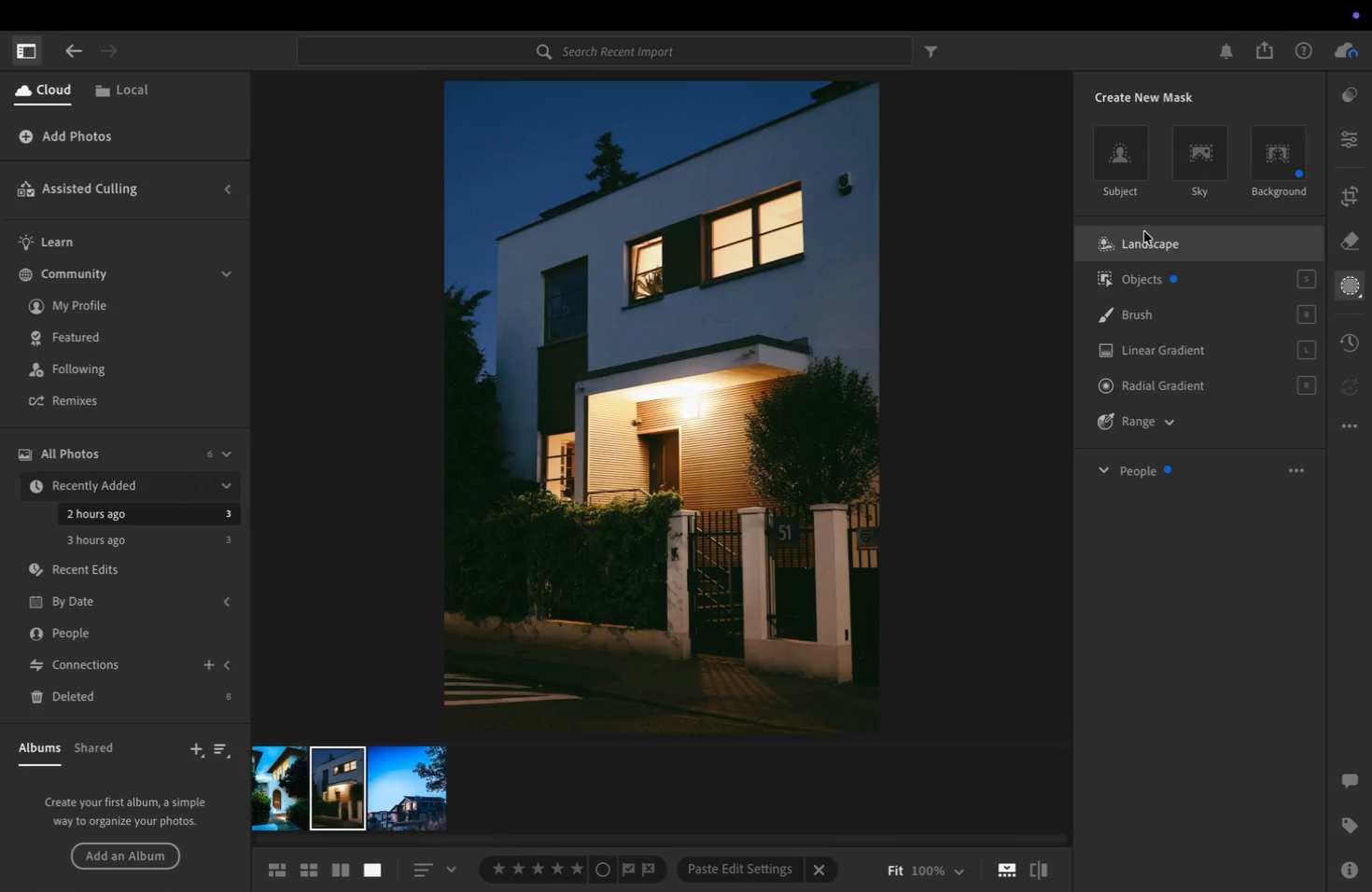 
left_click([1348, 139])
 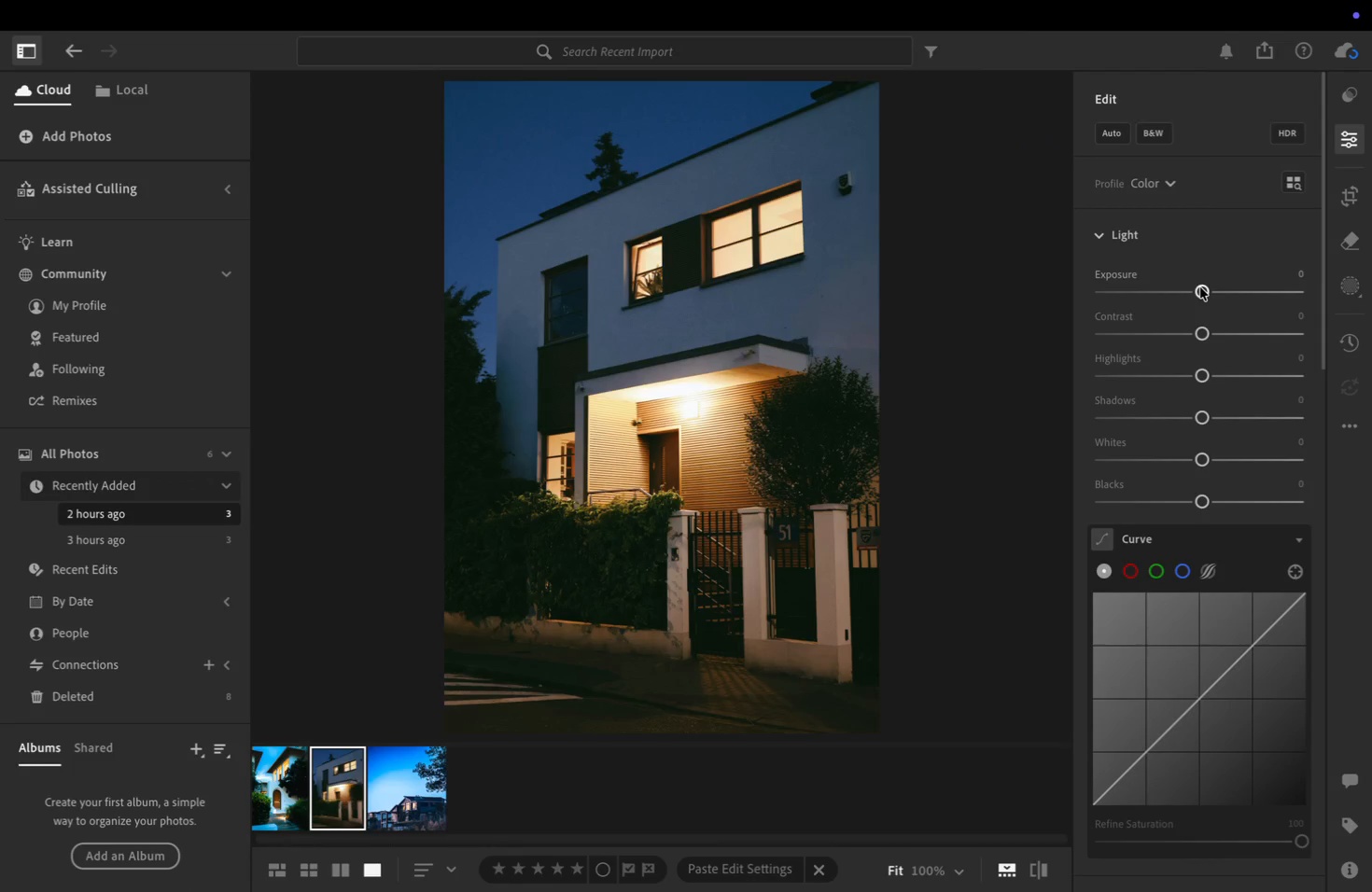 
left_click_drag(start_coordinate=[1200, 290], to_coordinate=[1220, 294])
 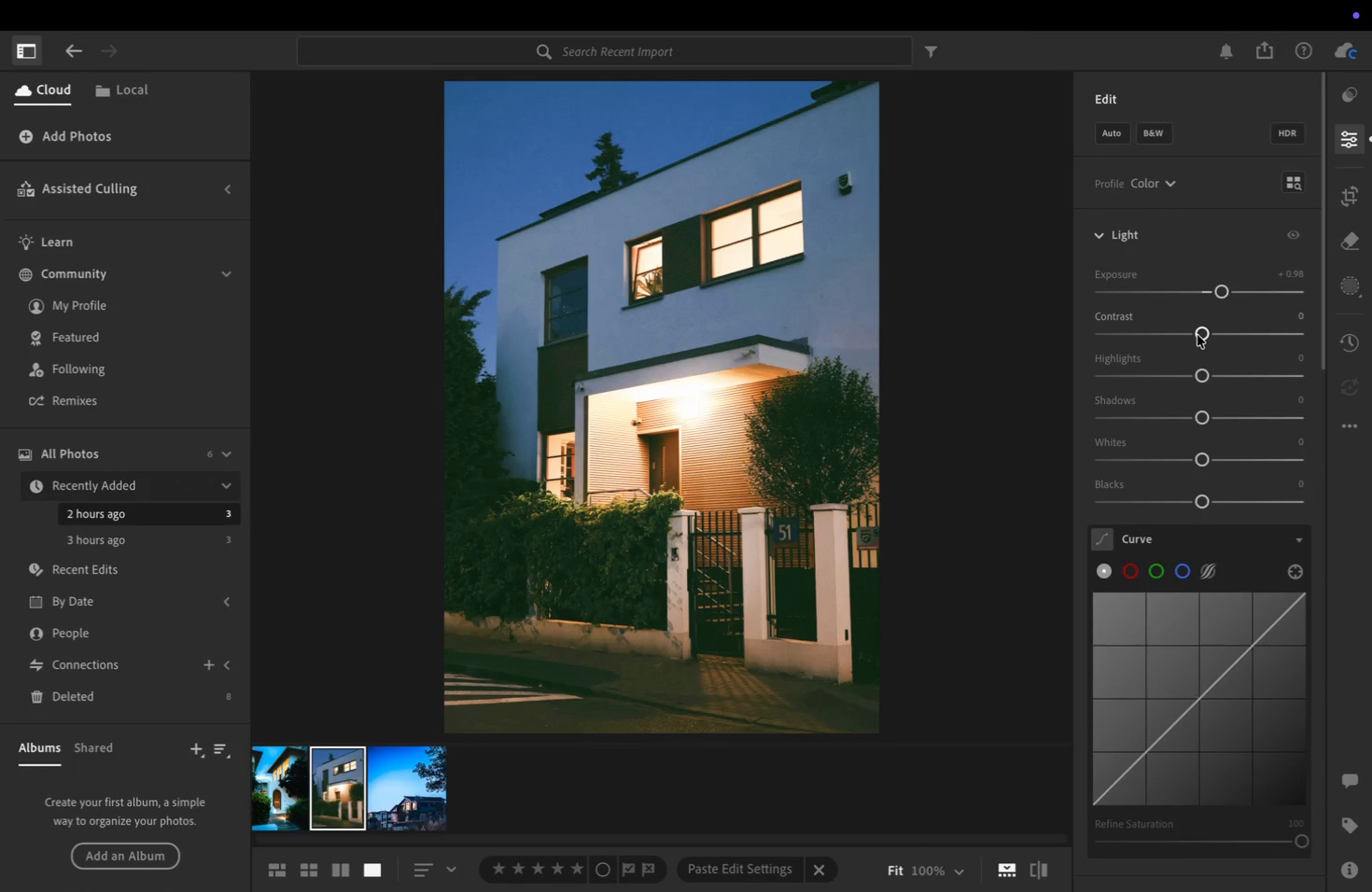 
left_click_drag(start_coordinate=[1206, 331], to_coordinate=[1226, 337])
 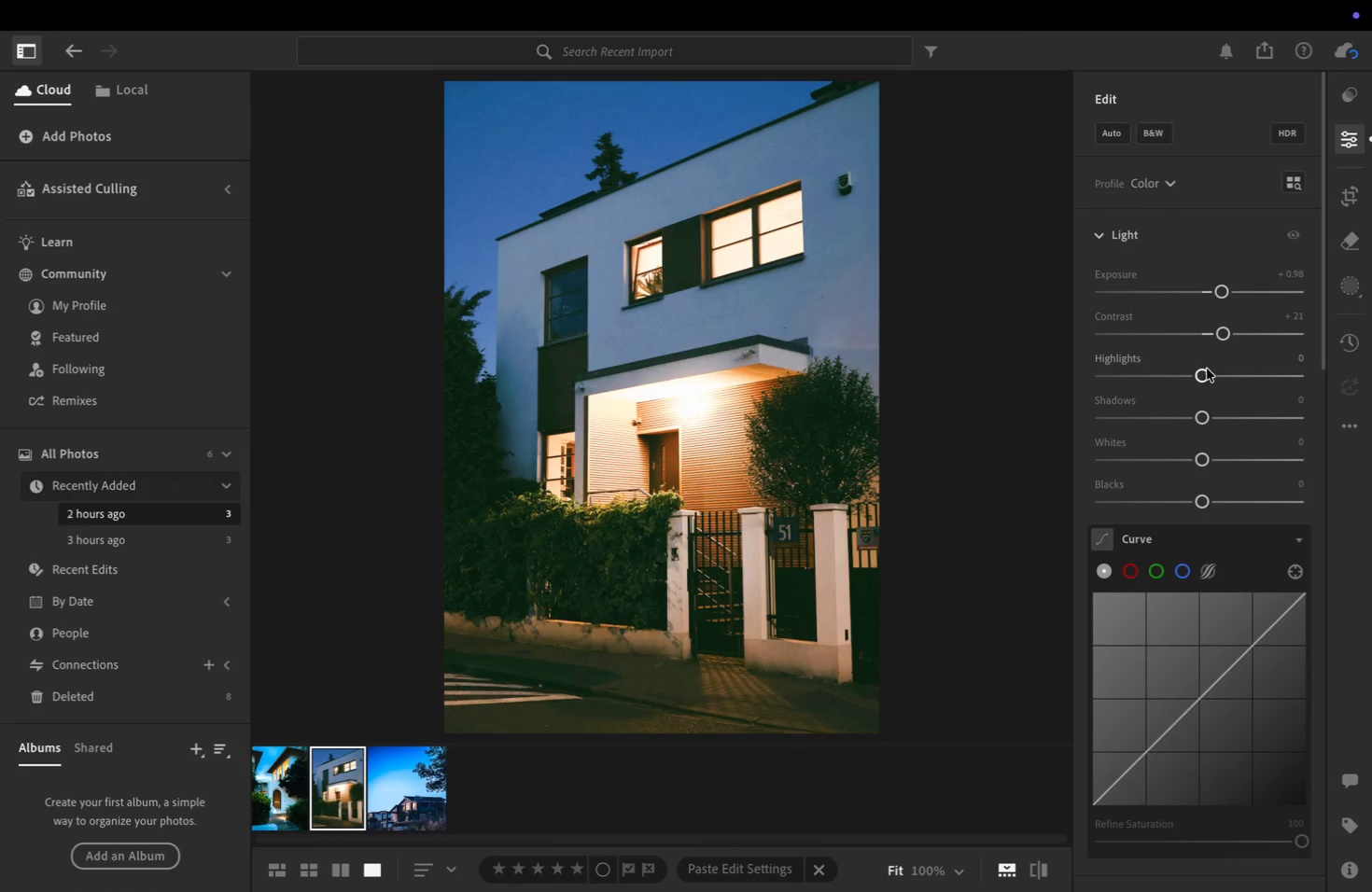 
left_click_drag(start_coordinate=[1202, 372], to_coordinate=[1216, 384])
 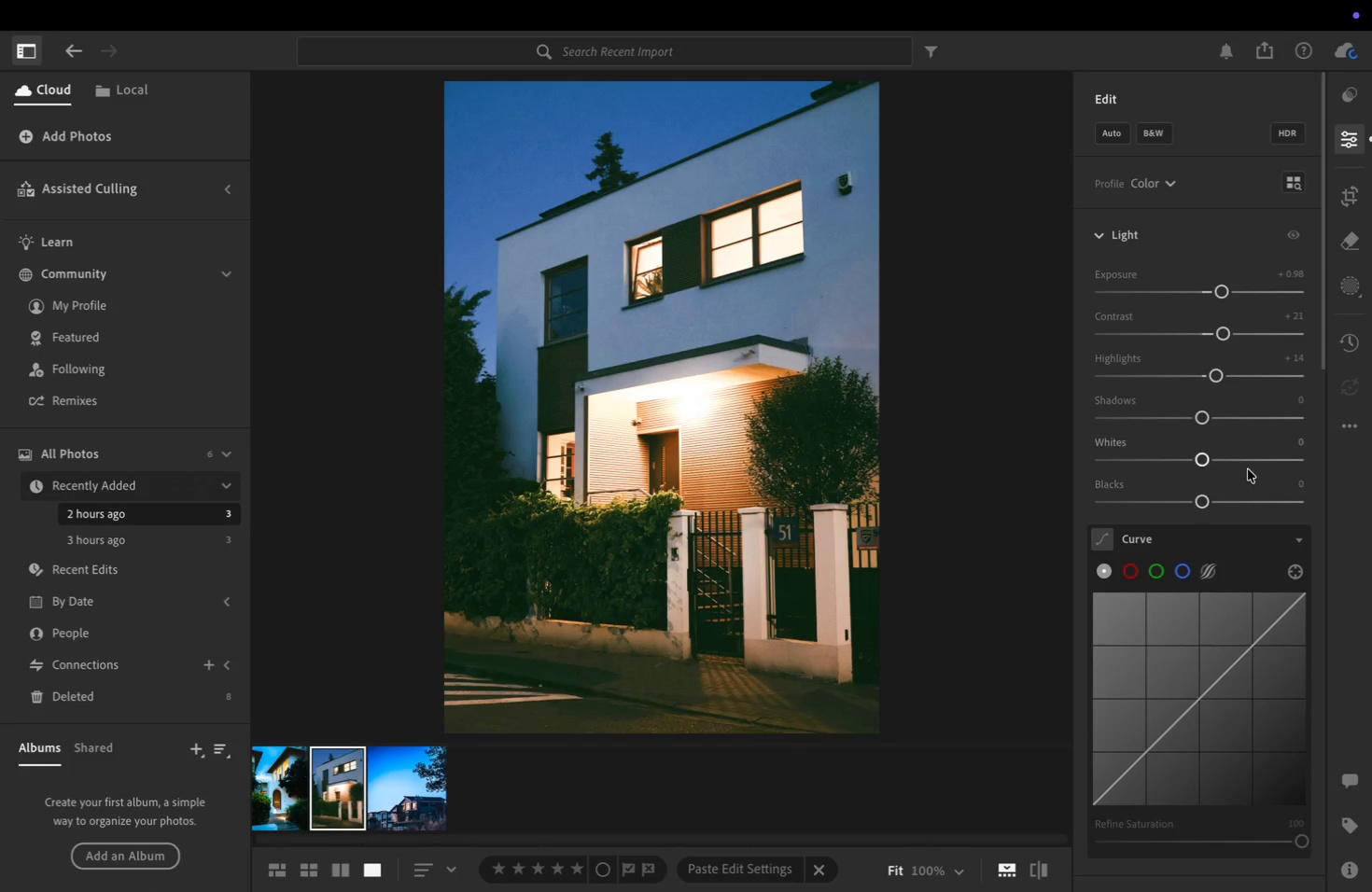 
scroll: coordinate [1211, 277], scroll_direction: down, amount: 13.0
 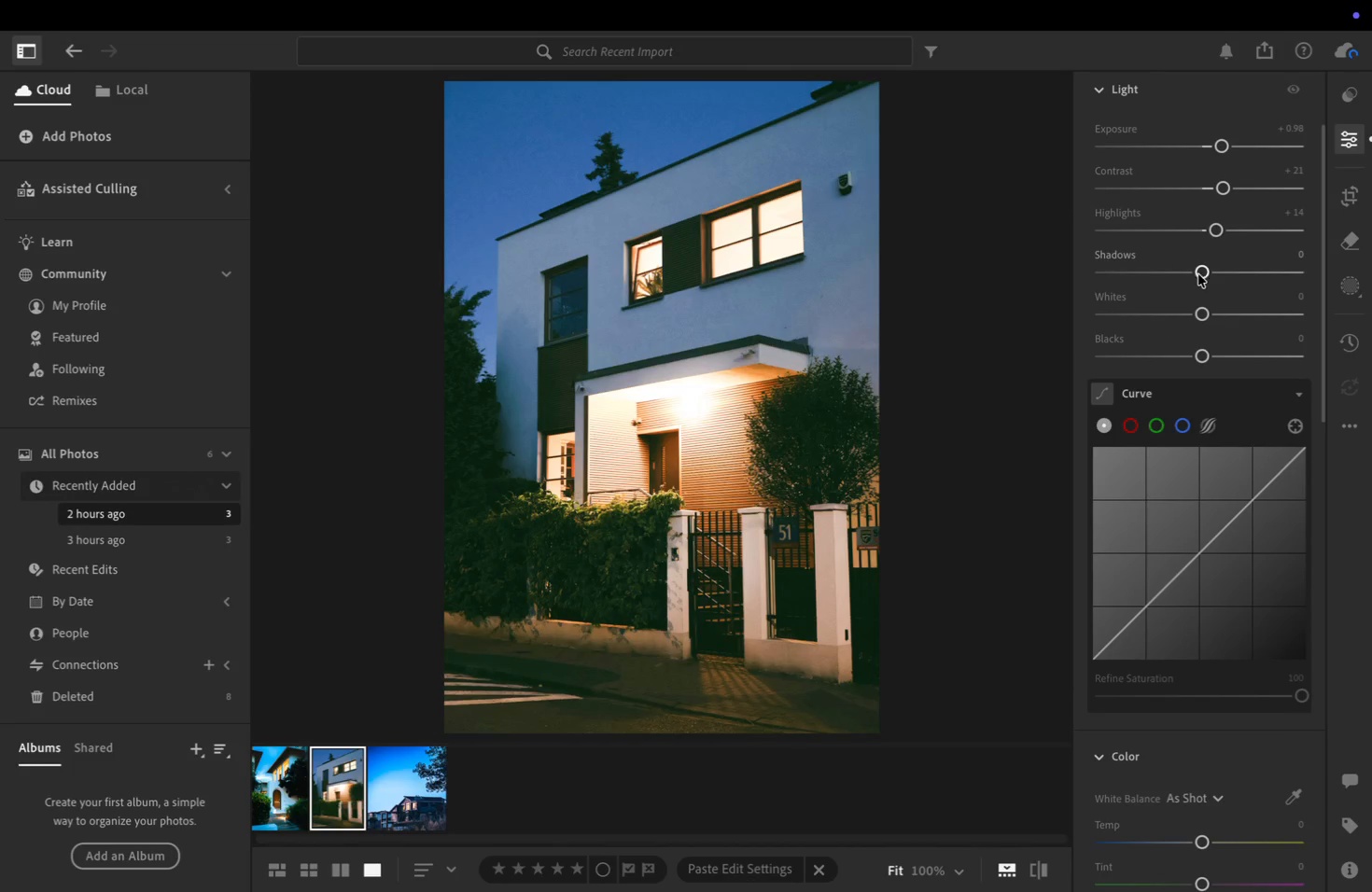 
left_click_drag(start_coordinate=[1200, 272], to_coordinate=[1186, 285])
 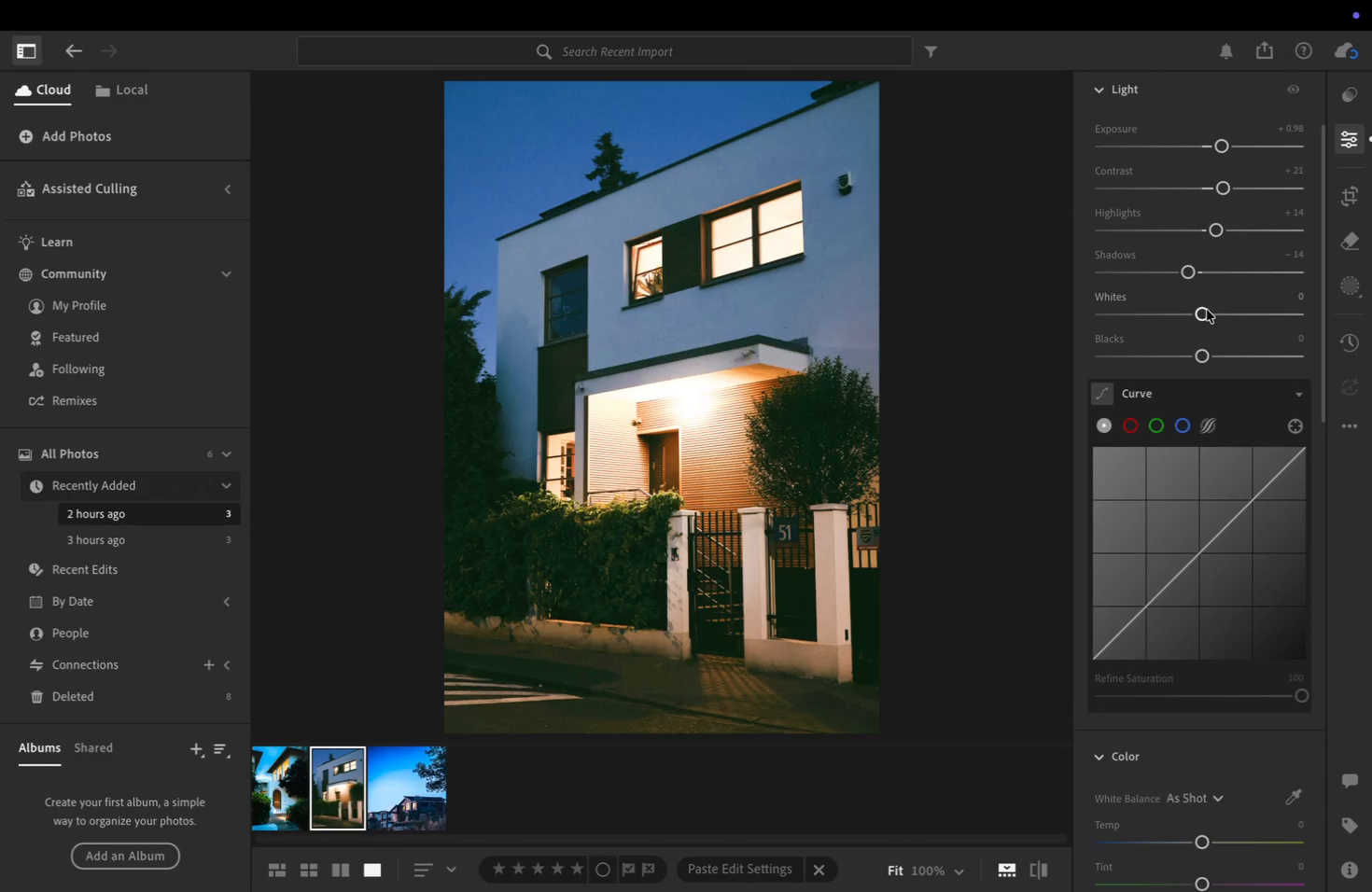 
left_click_drag(start_coordinate=[1207, 311], to_coordinate=[1261, 315])
 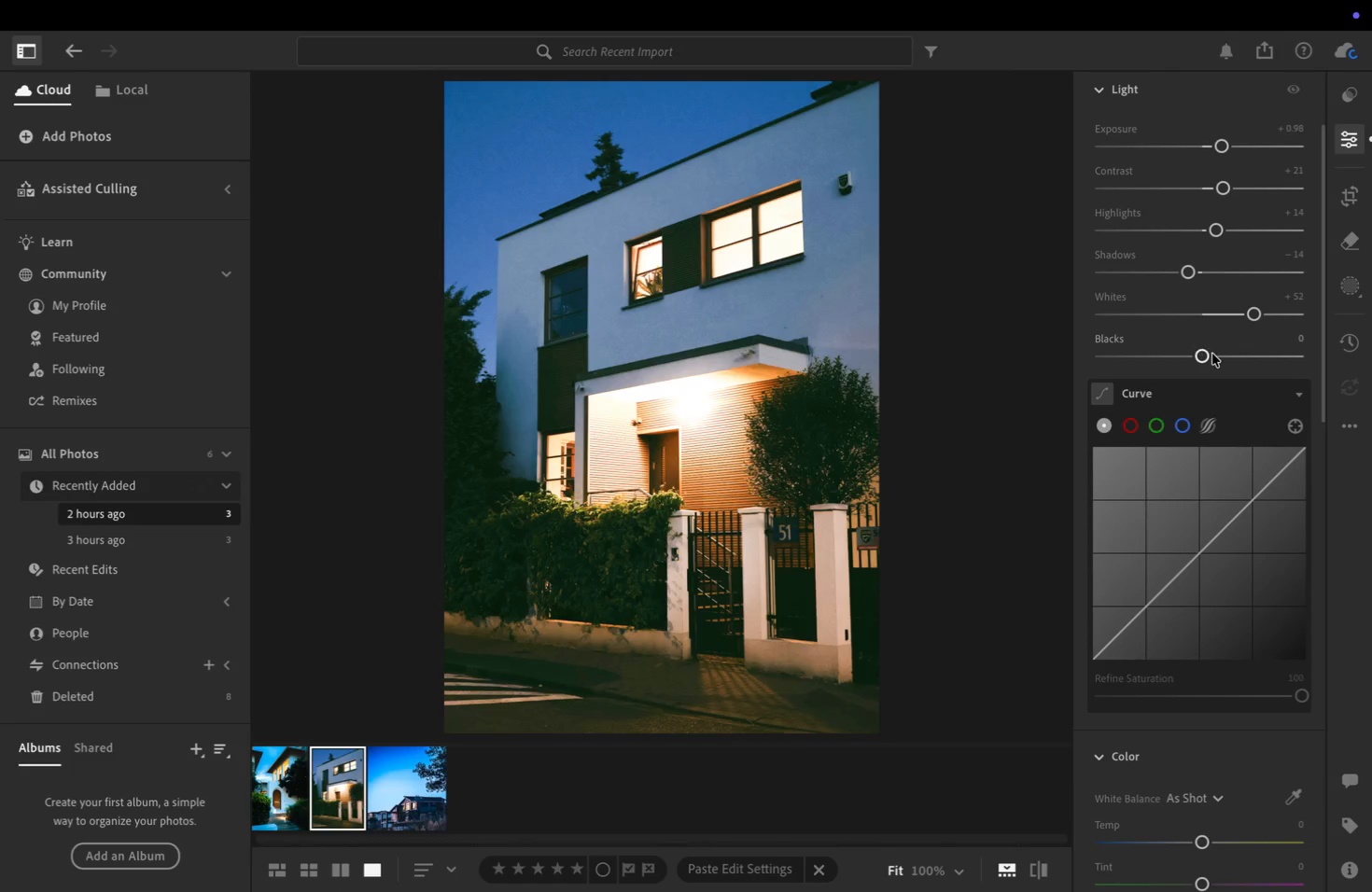 
left_click_drag(start_coordinate=[1207, 356], to_coordinate=[1185, 359])
 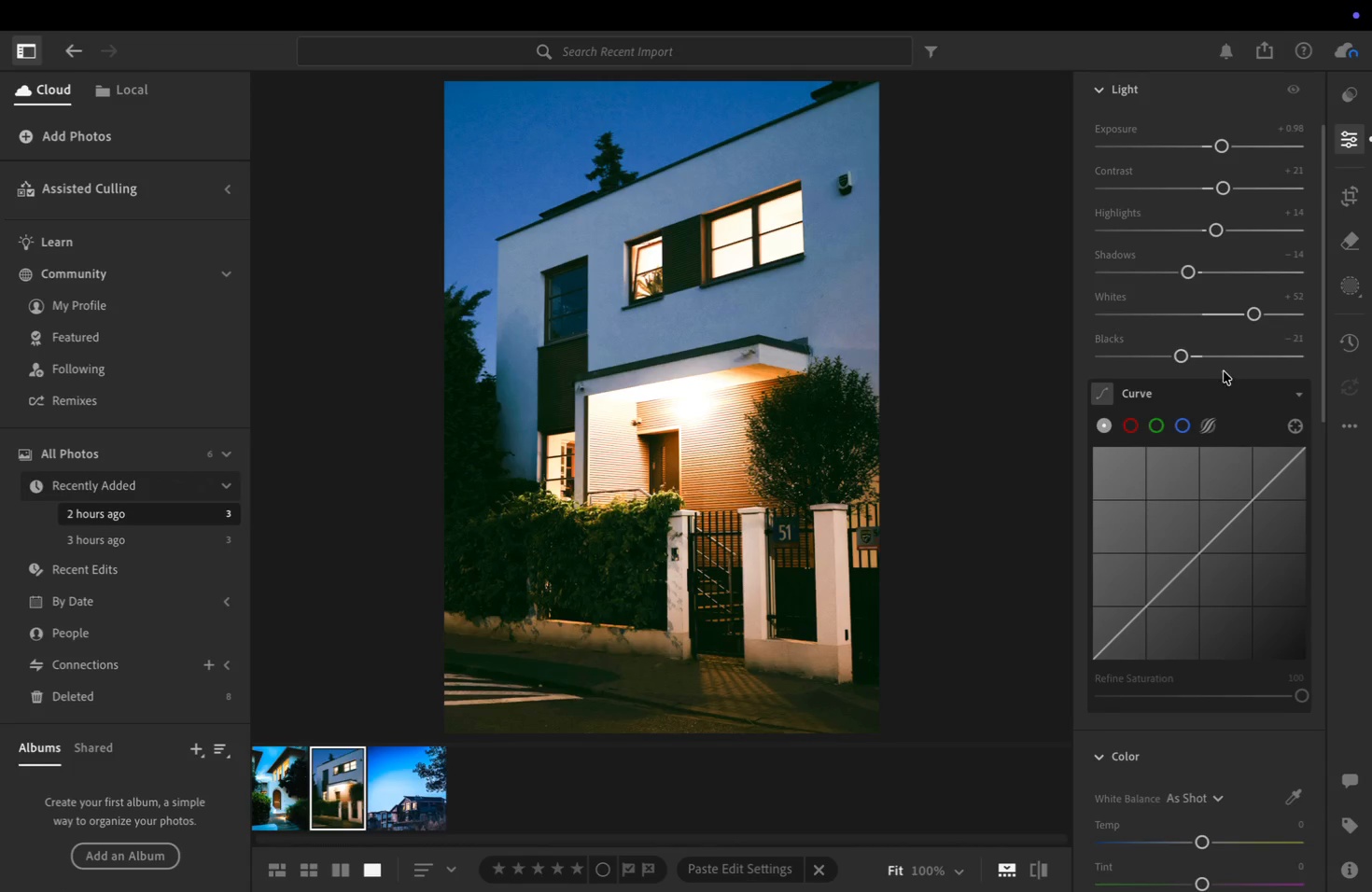 
scroll: coordinate [1225, 372], scroll_direction: down, amount: 63.0
 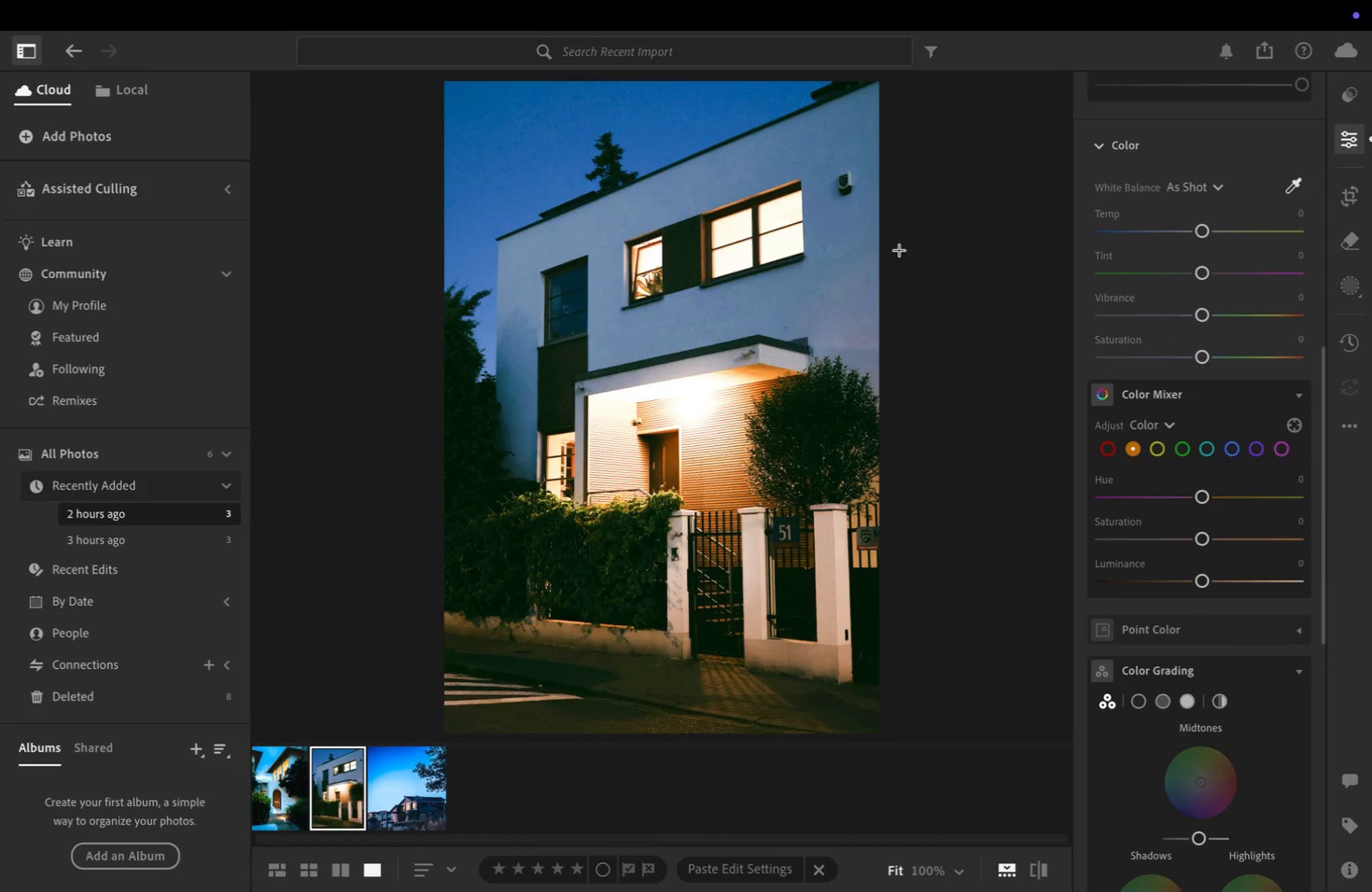 
left_click([840, 266])
 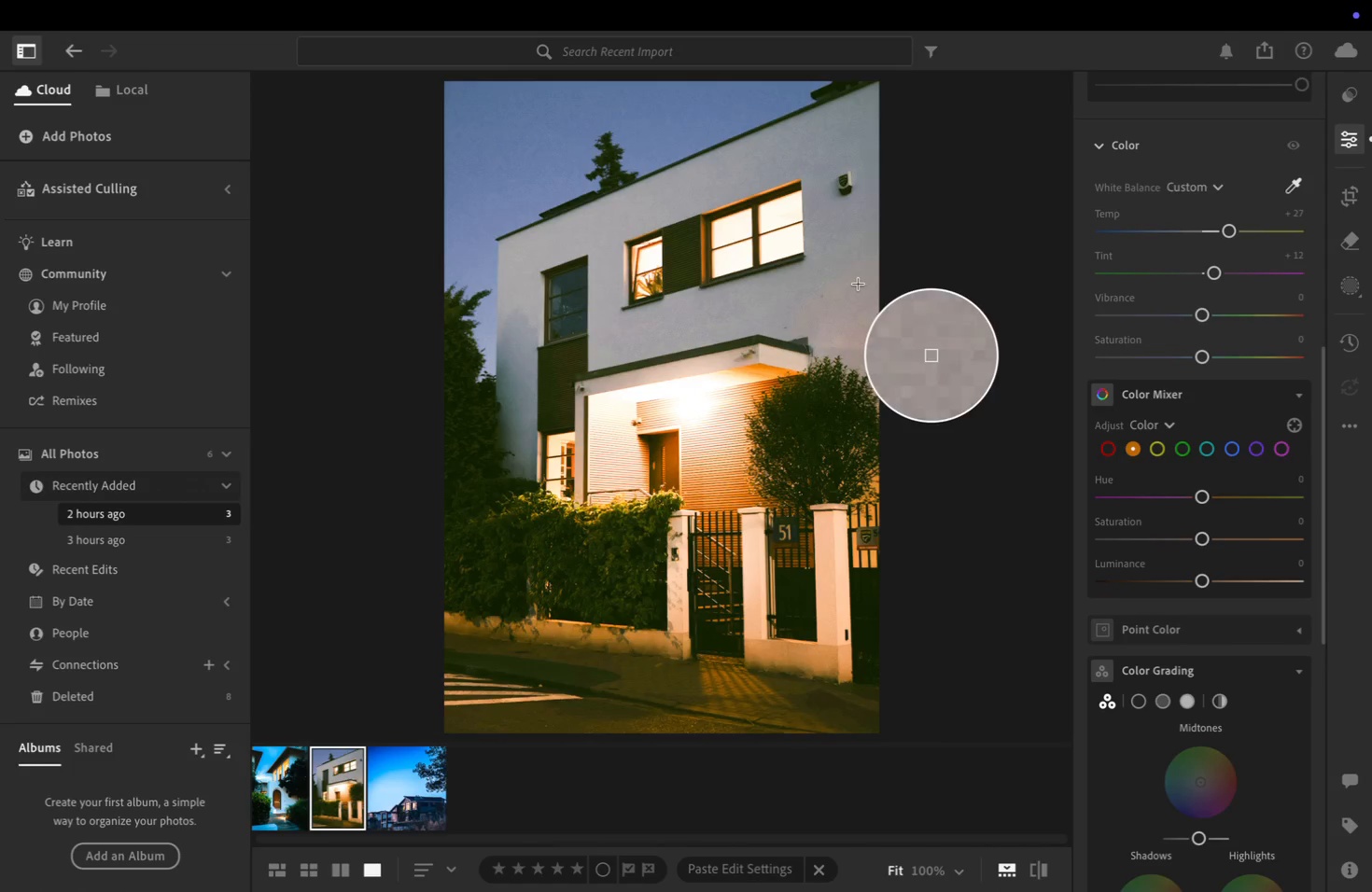 
scroll: coordinate [1054, 291], scroll_direction: down, amount: 22.0
 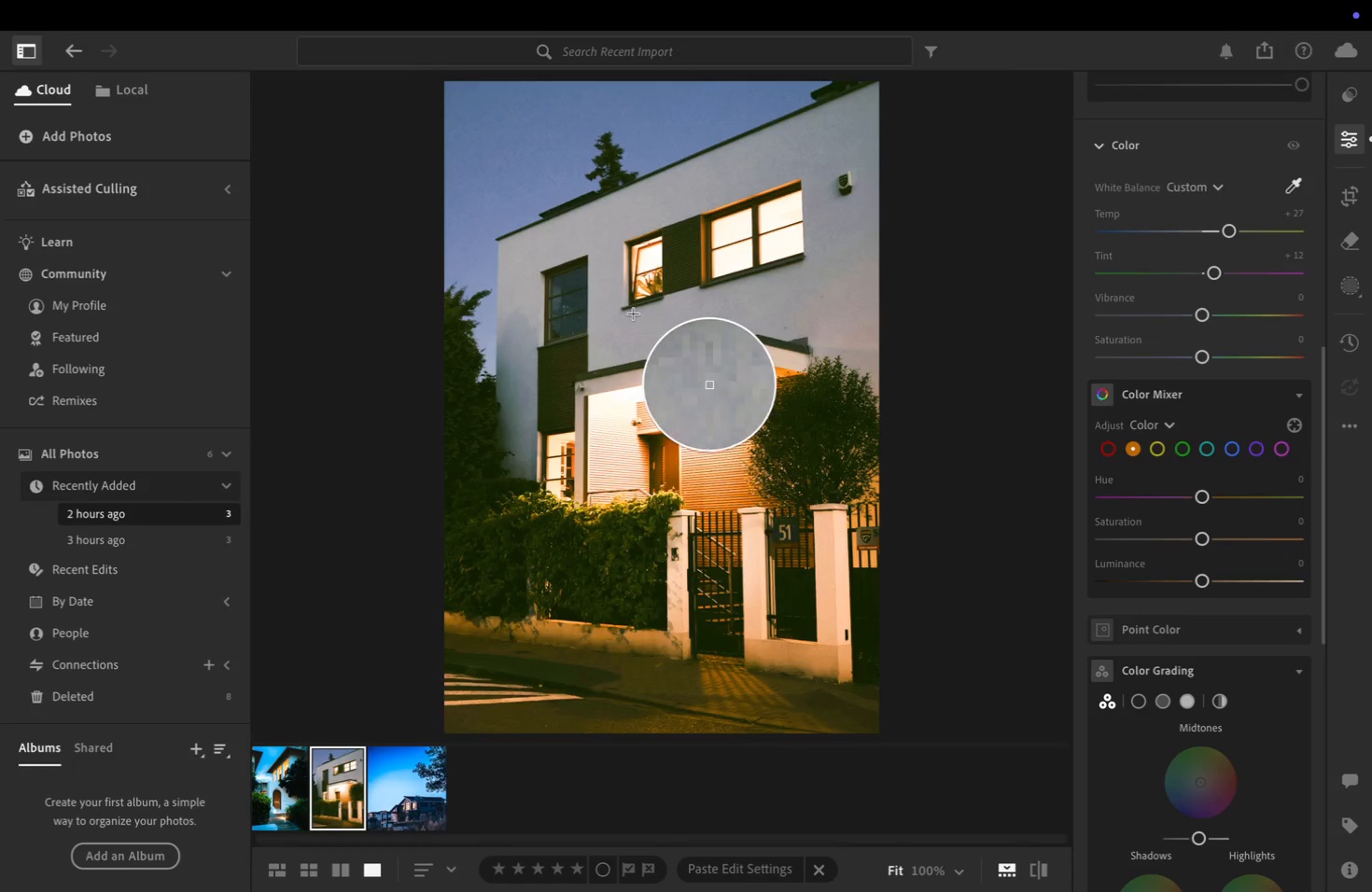 
left_click([603, 326])
 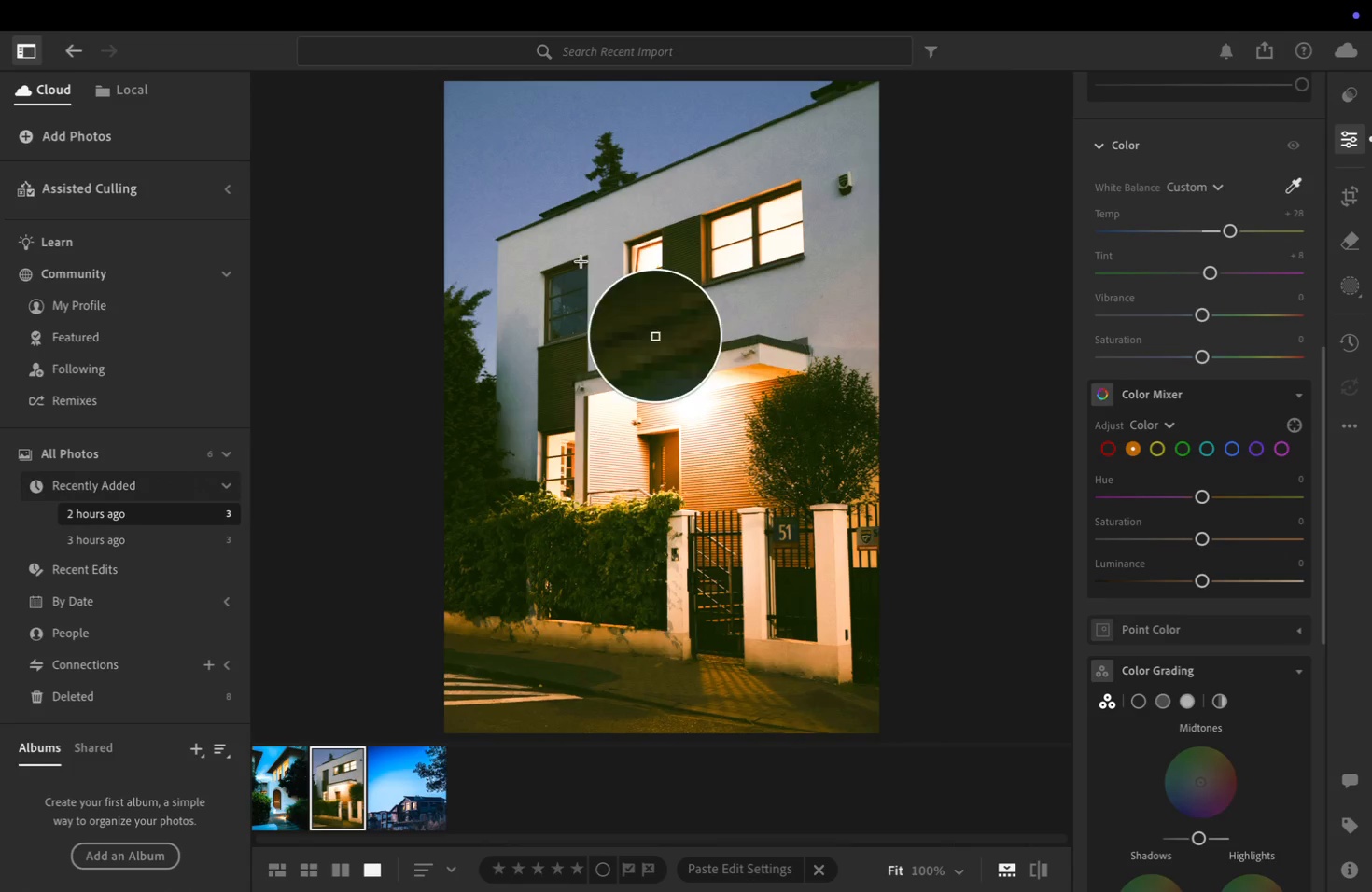 
left_click([576, 251])
 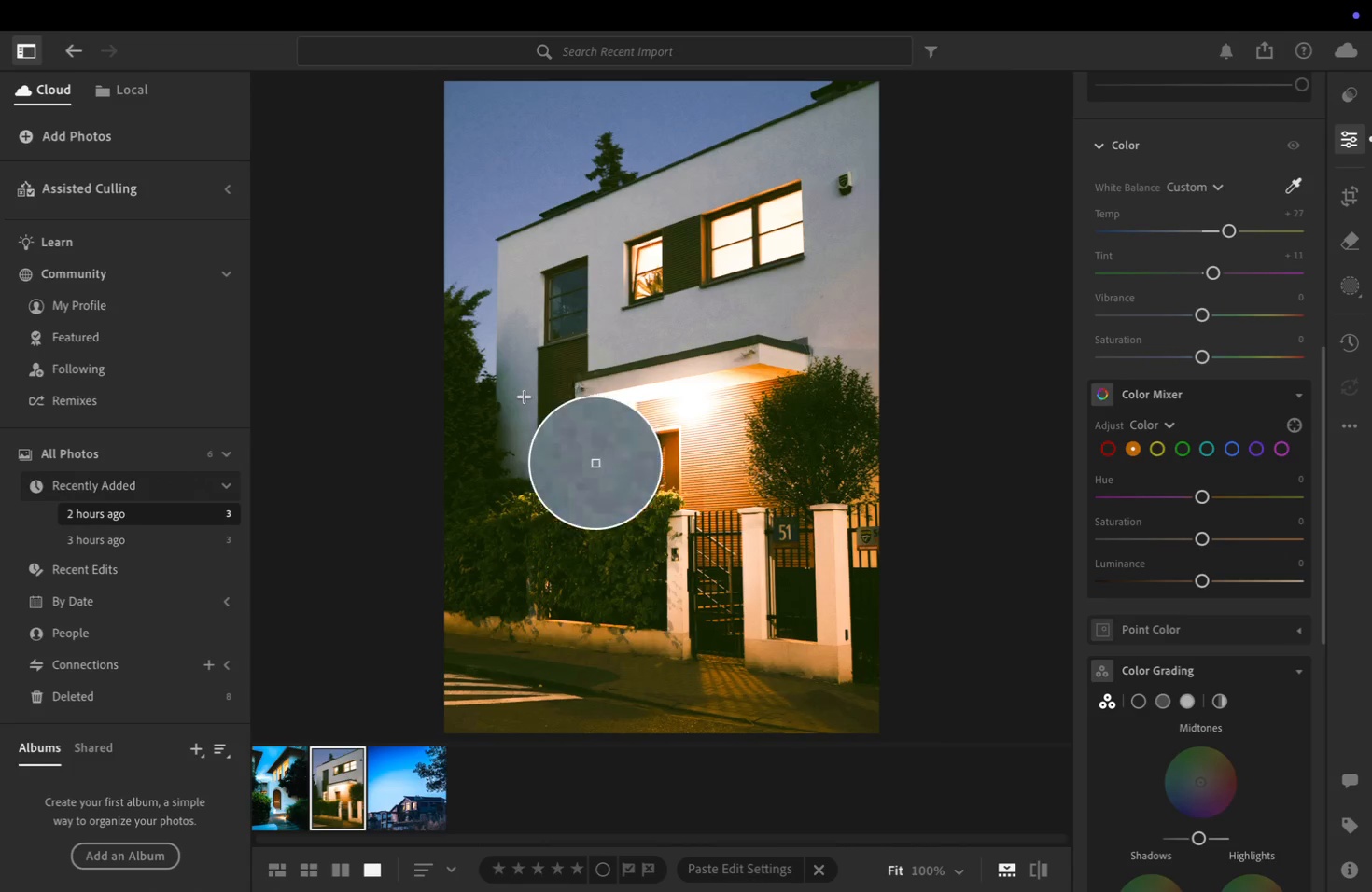 
left_click([504, 421])
 